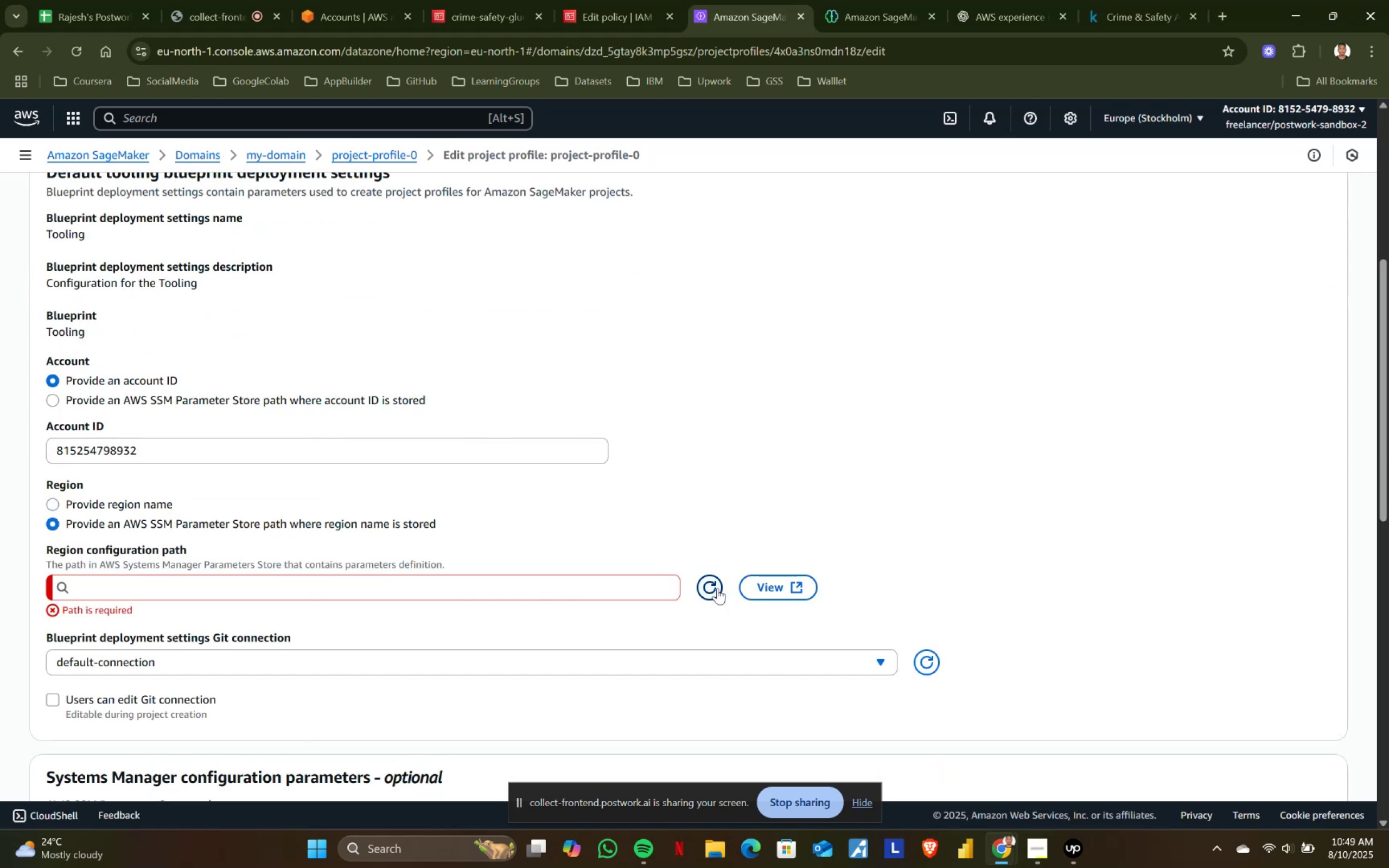 
left_click([127, 502])
 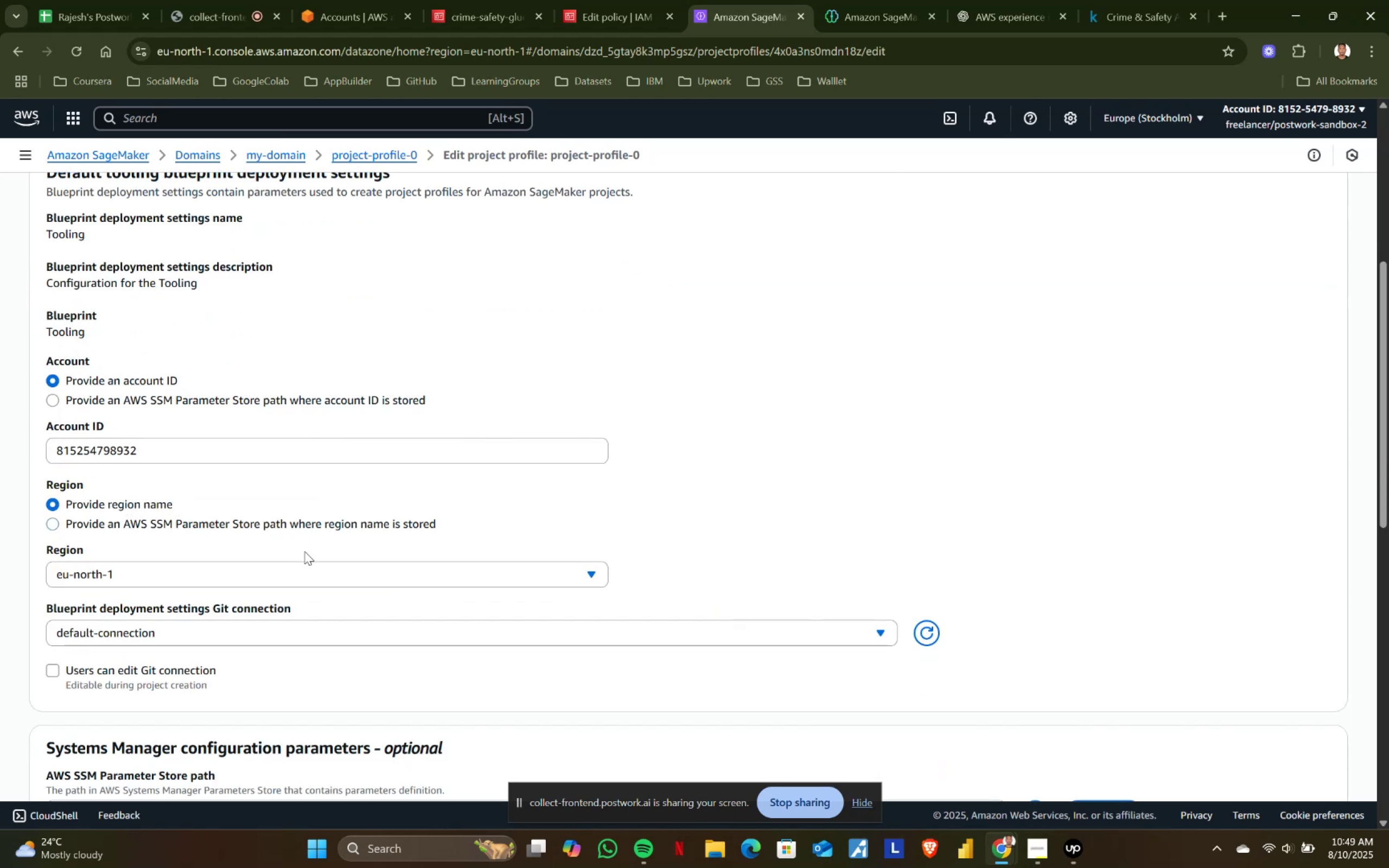 
scroll: coordinate [304, 551], scroll_direction: down, amount: 1.0
 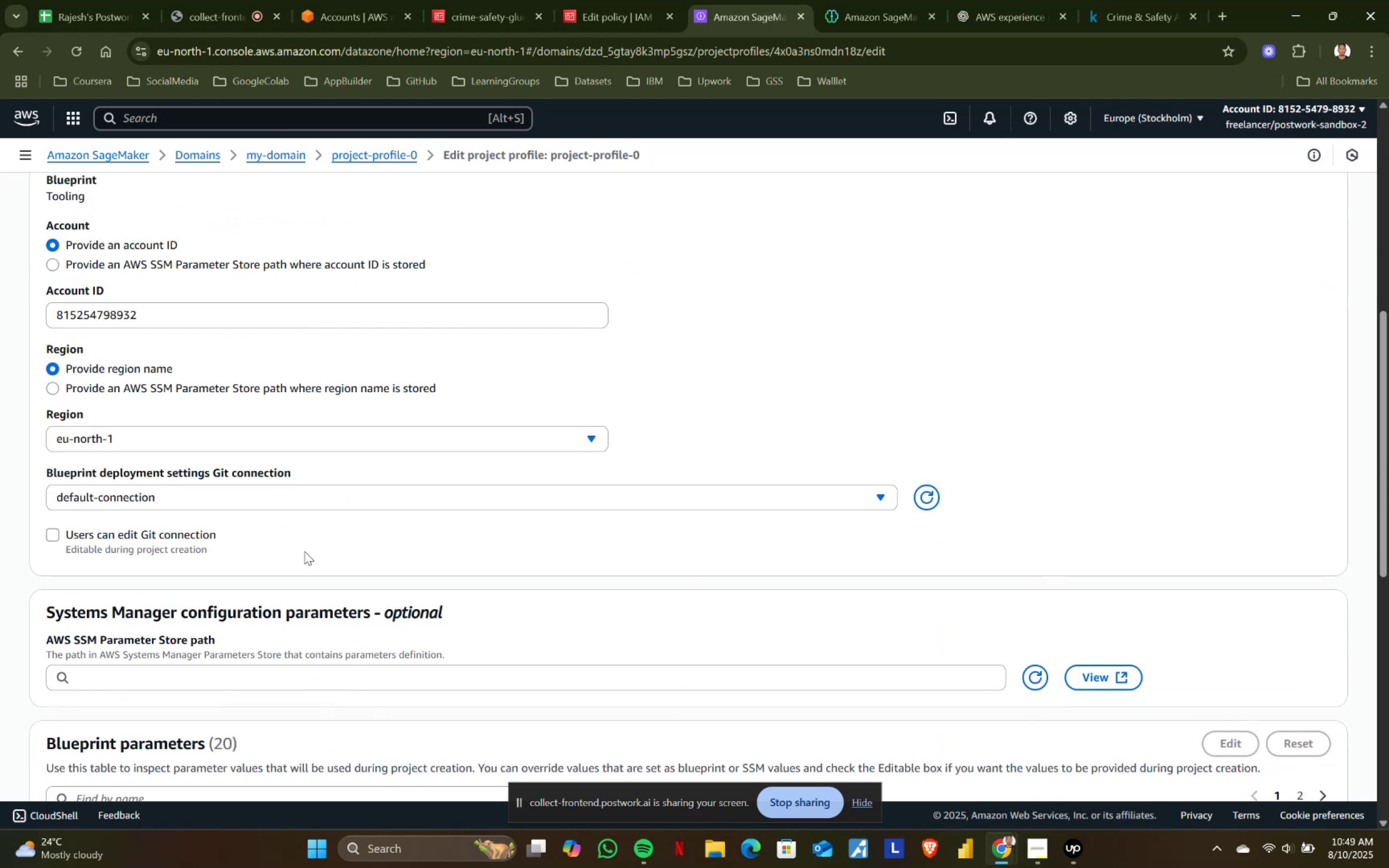 
left_click([222, 494])
 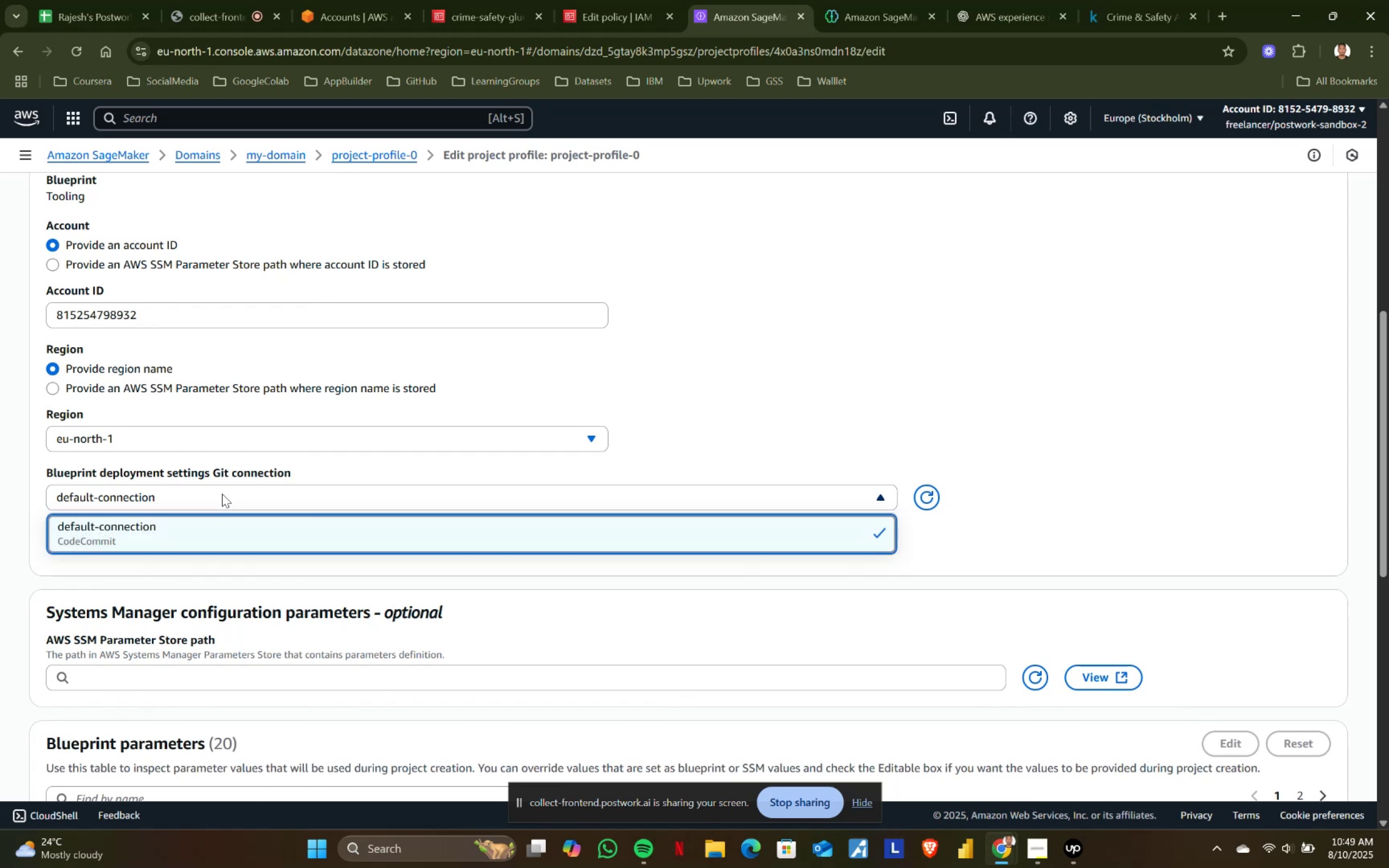 
left_click([222, 494])
 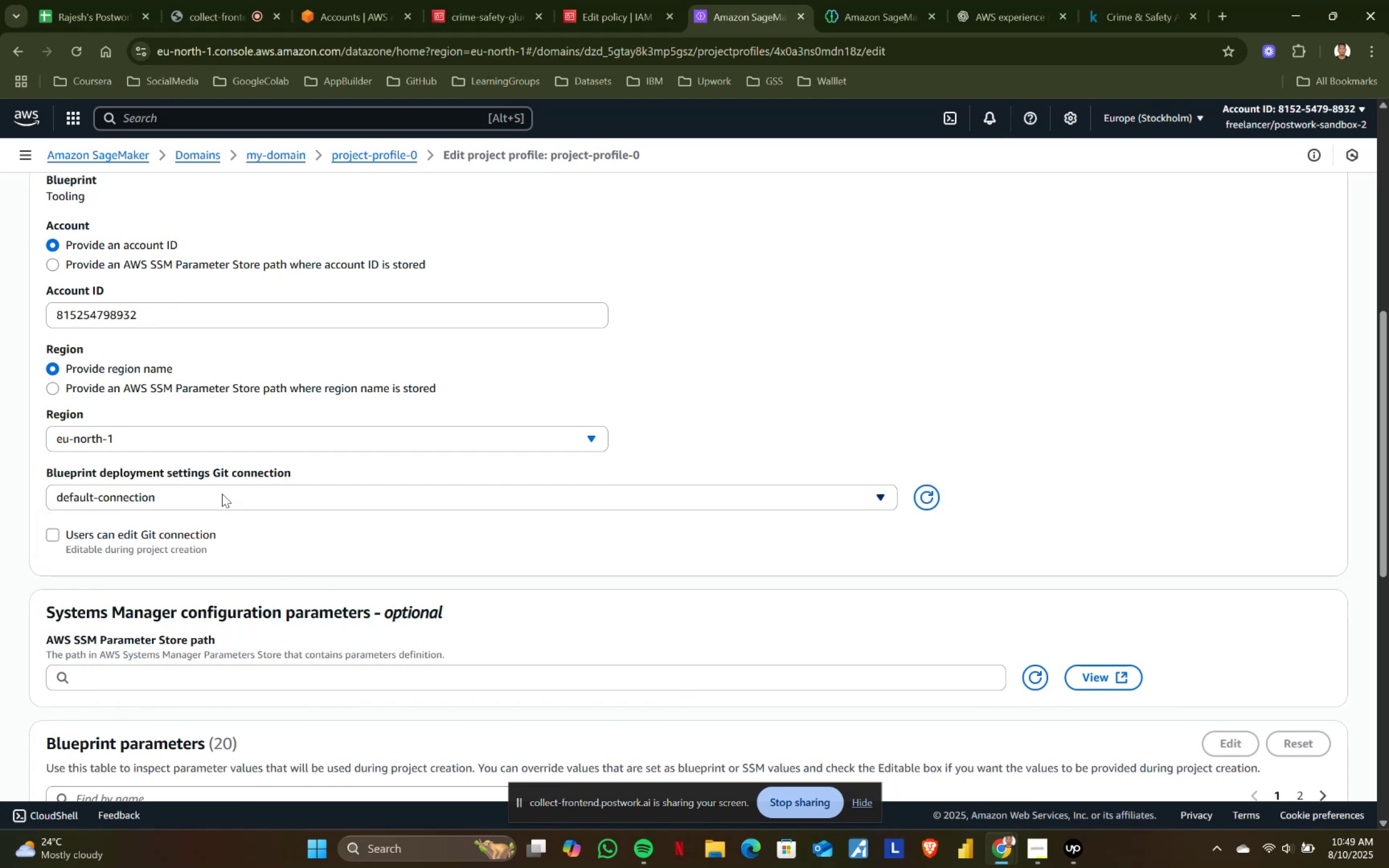 
scroll: coordinate [228, 526], scroll_direction: down, amount: 2.0
 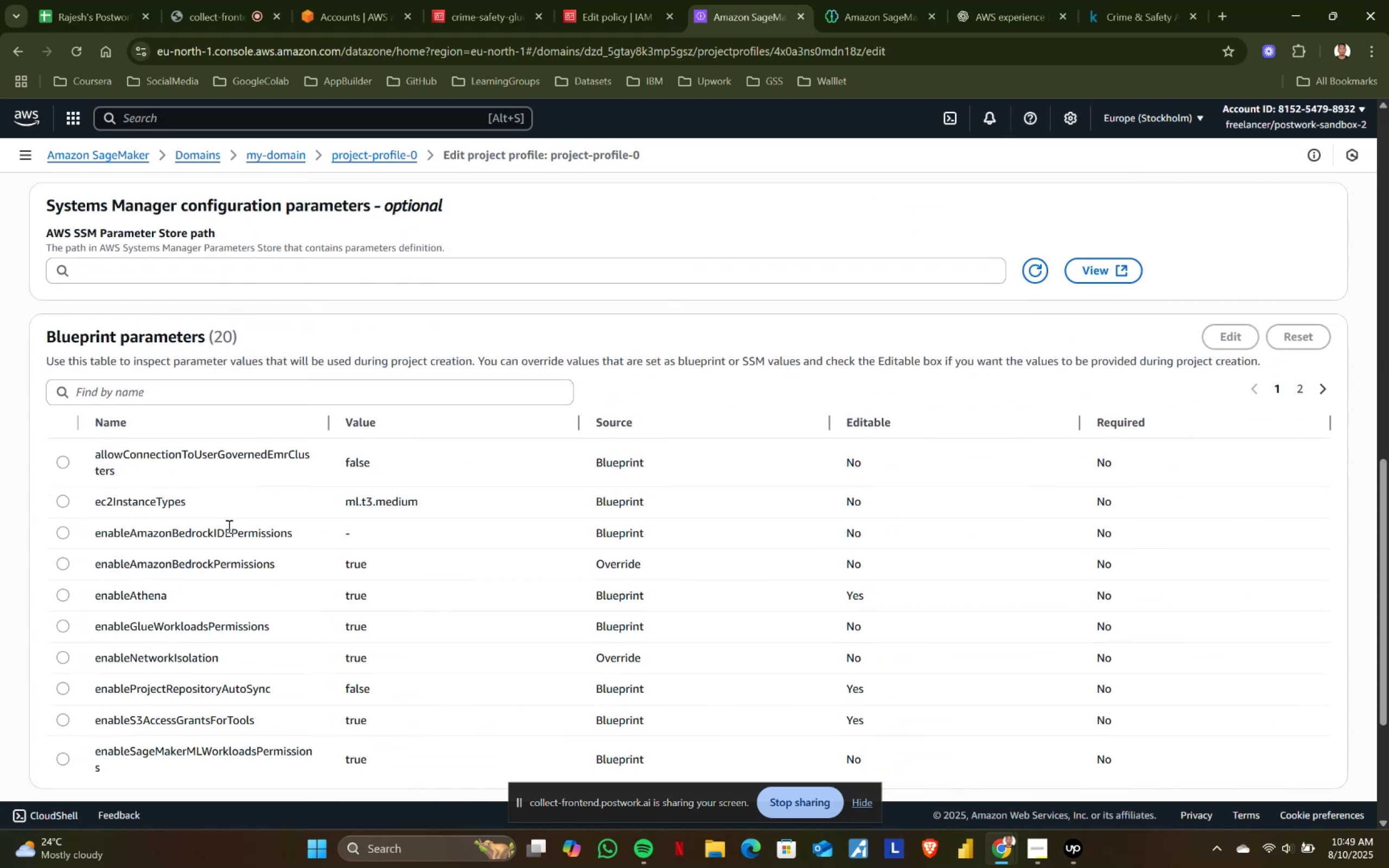 
scroll: coordinate [228, 526], scroll_direction: up, amount: 1.0
 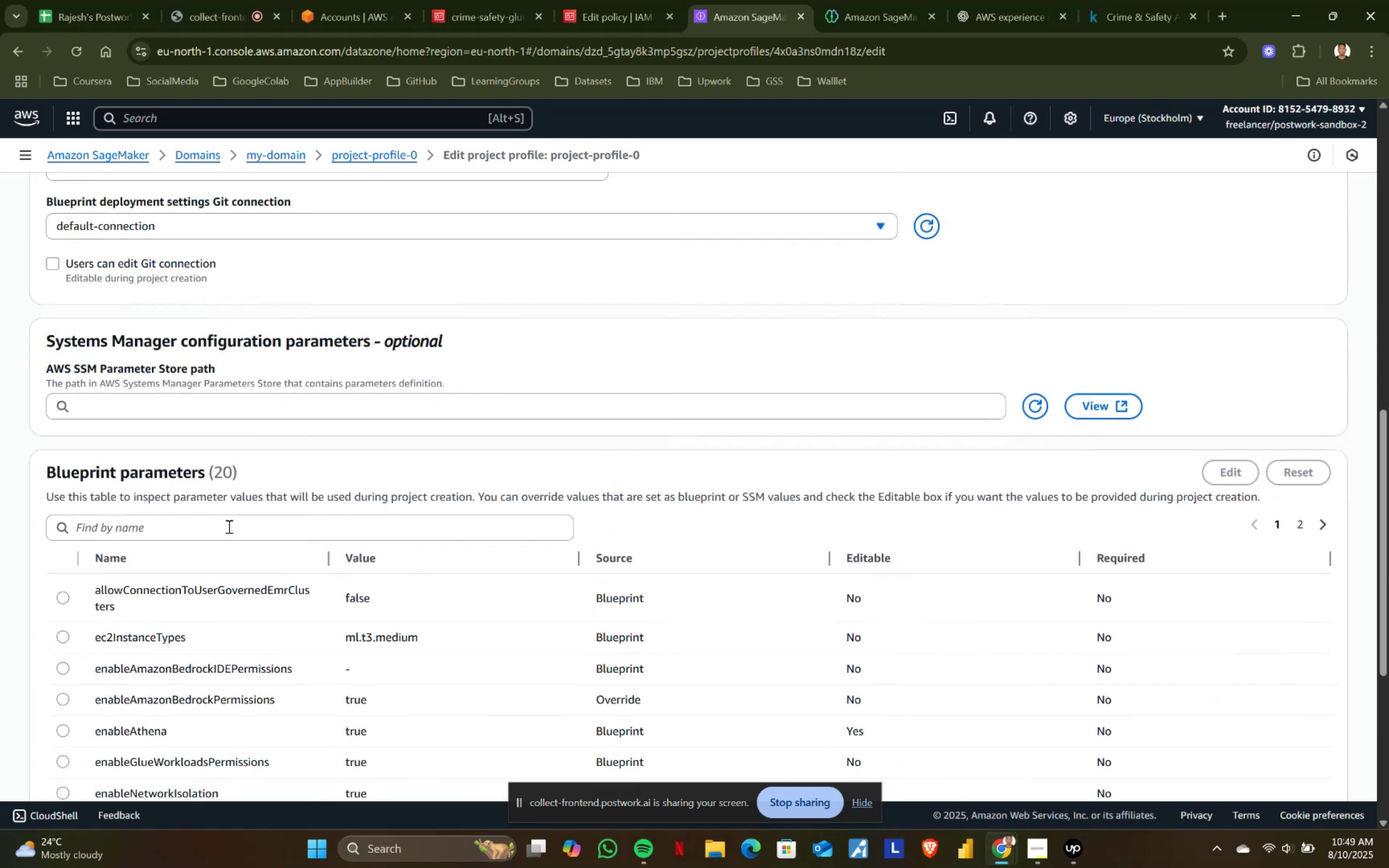 
scroll: coordinate [228, 526], scroll_direction: down, amount: 2.0
 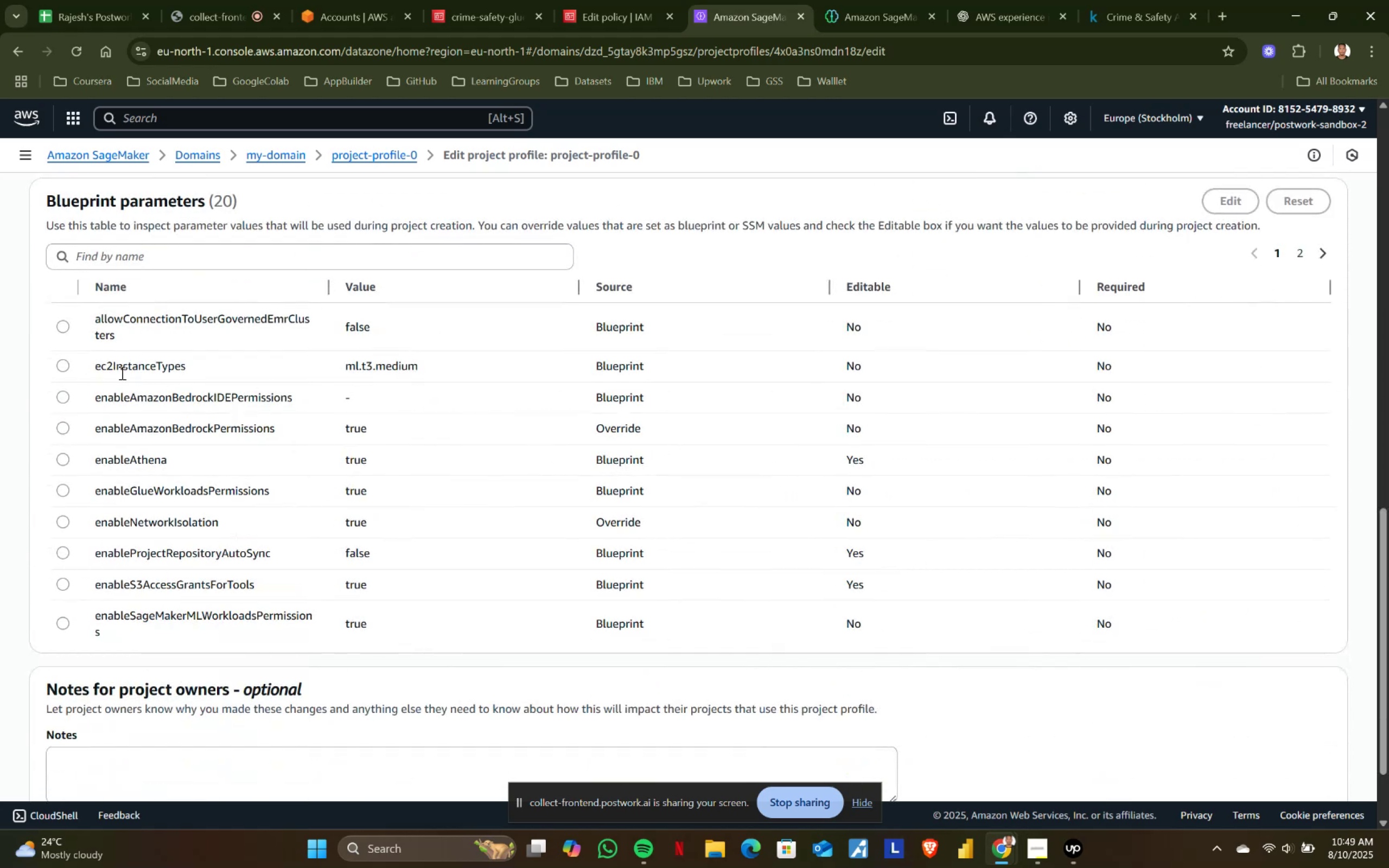 
left_click([68, 331])
 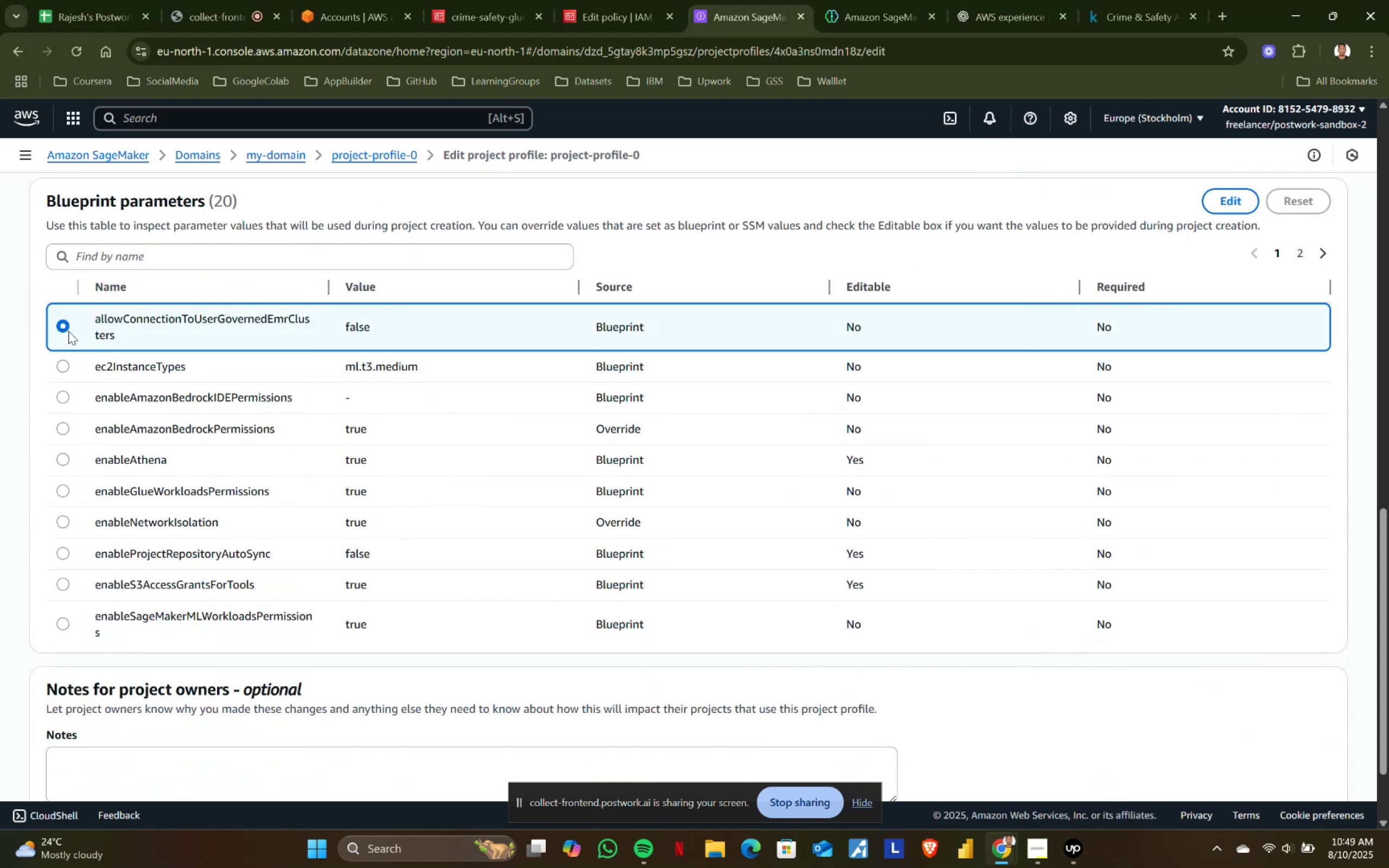 
left_click([68, 331])
 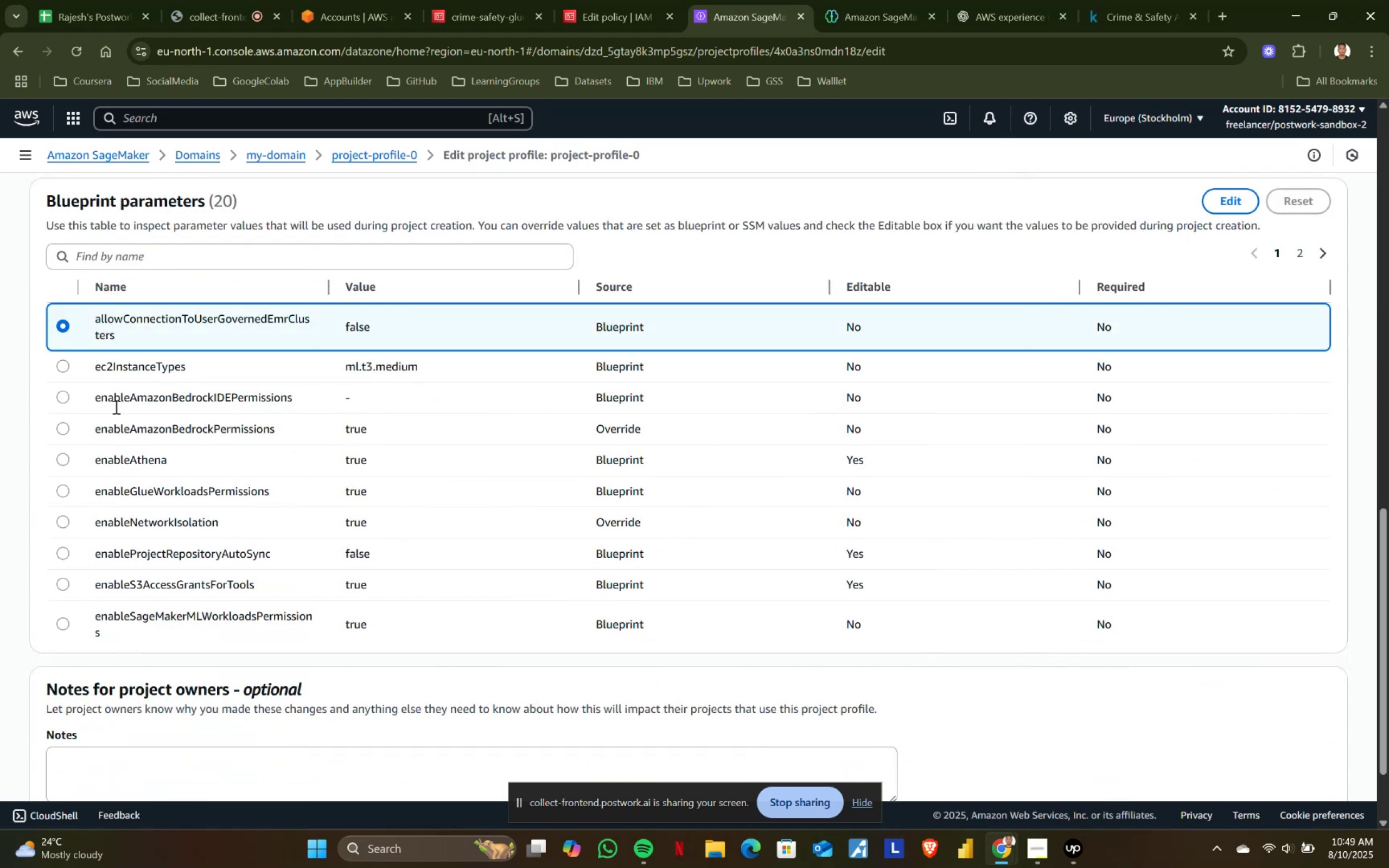 
scroll: coordinate [201, 528], scroll_direction: down, amount: 1.0
 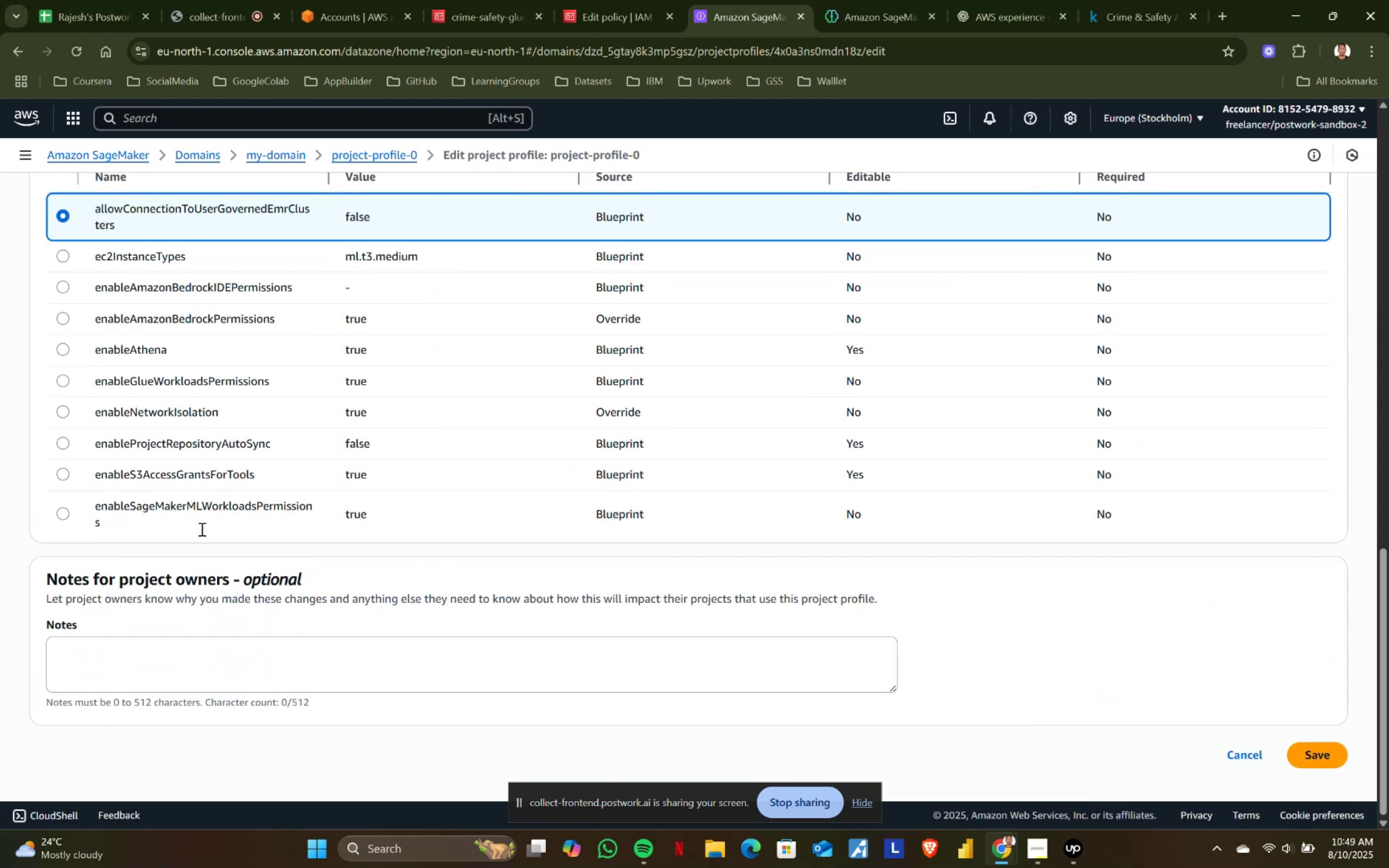 
scroll: coordinate [201, 529], scroll_direction: up, amount: 1.0
 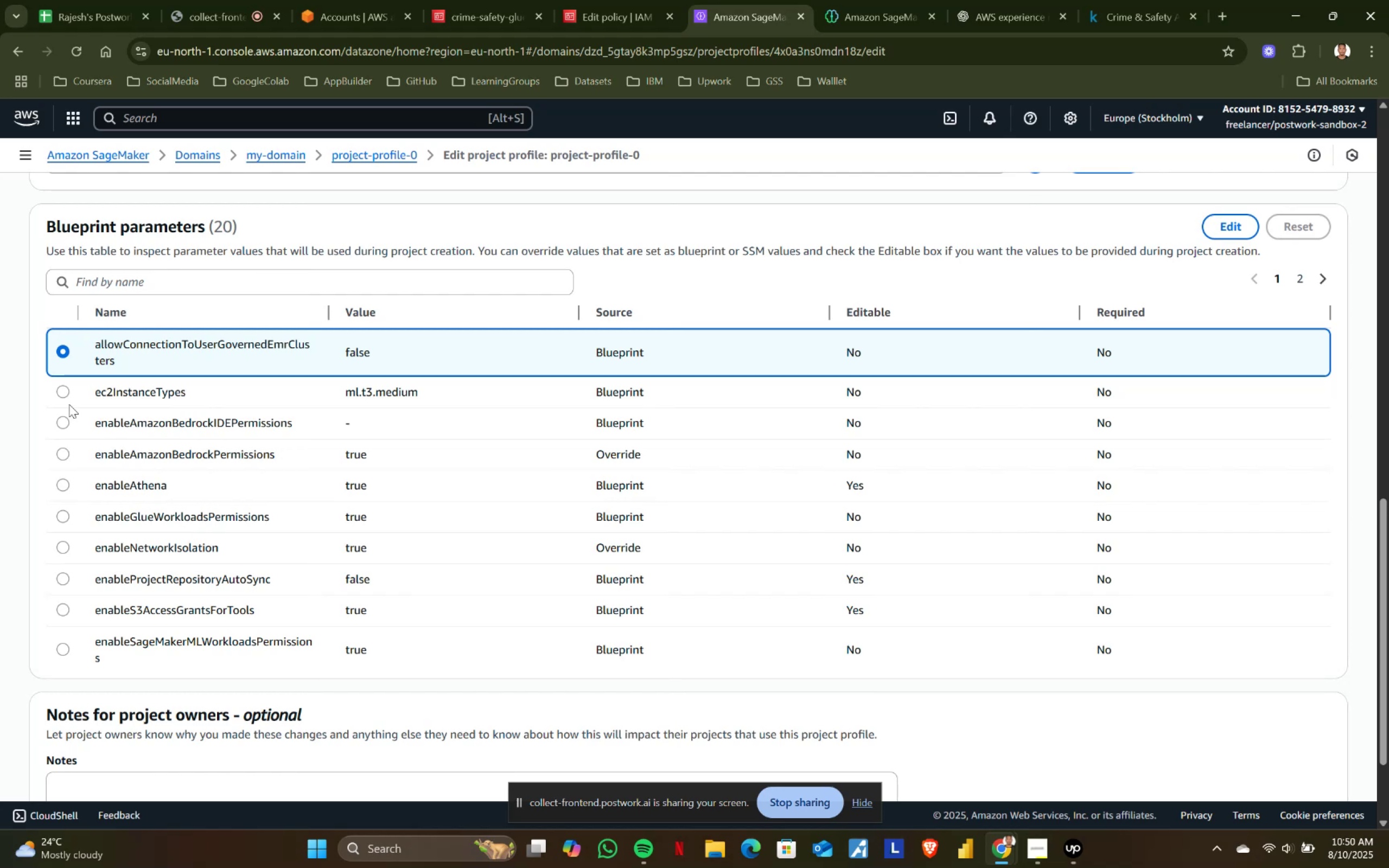 
left_click([60, 350])
 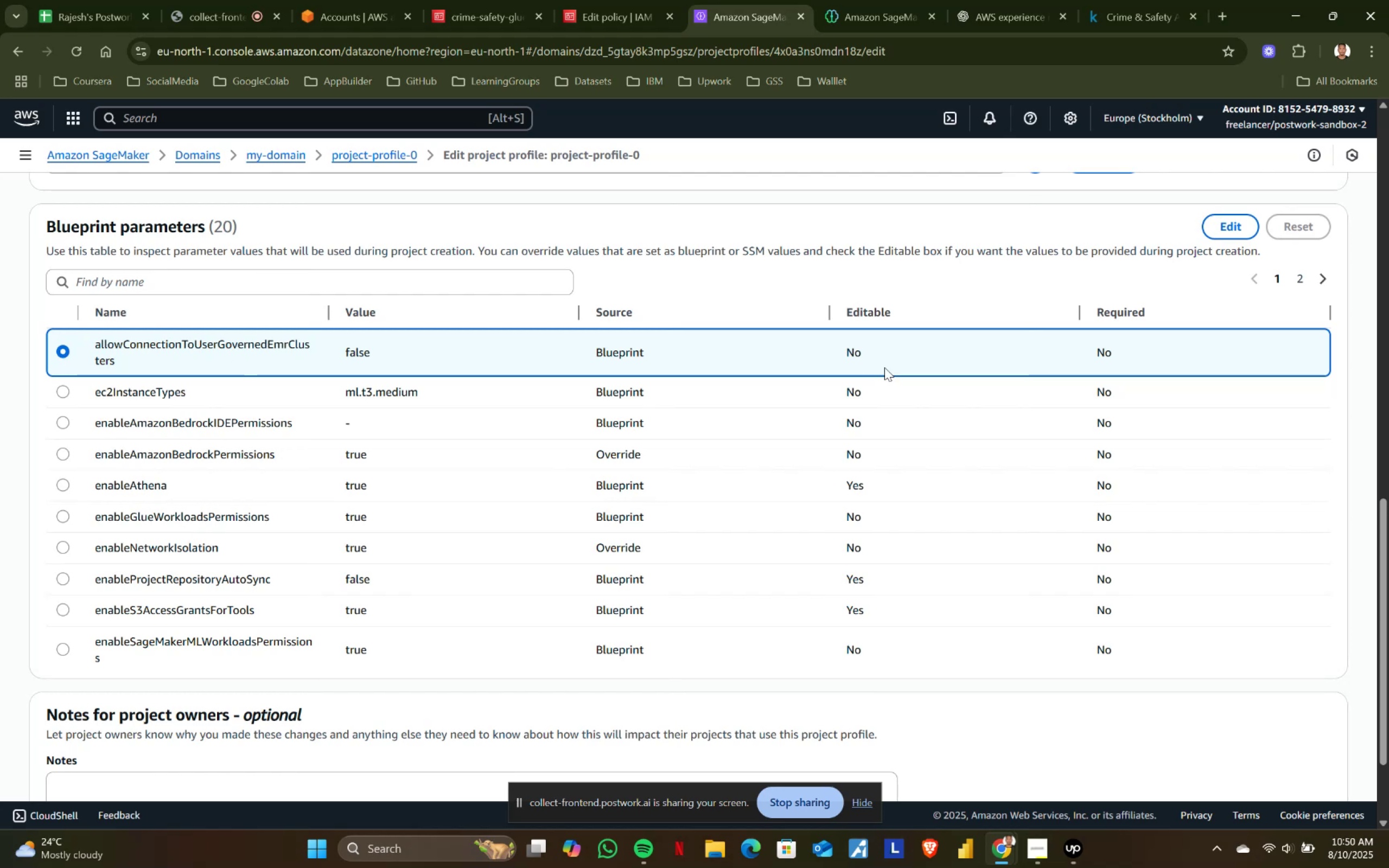 
scroll: coordinate [1256, 352], scroll_direction: up, amount: 2.0
 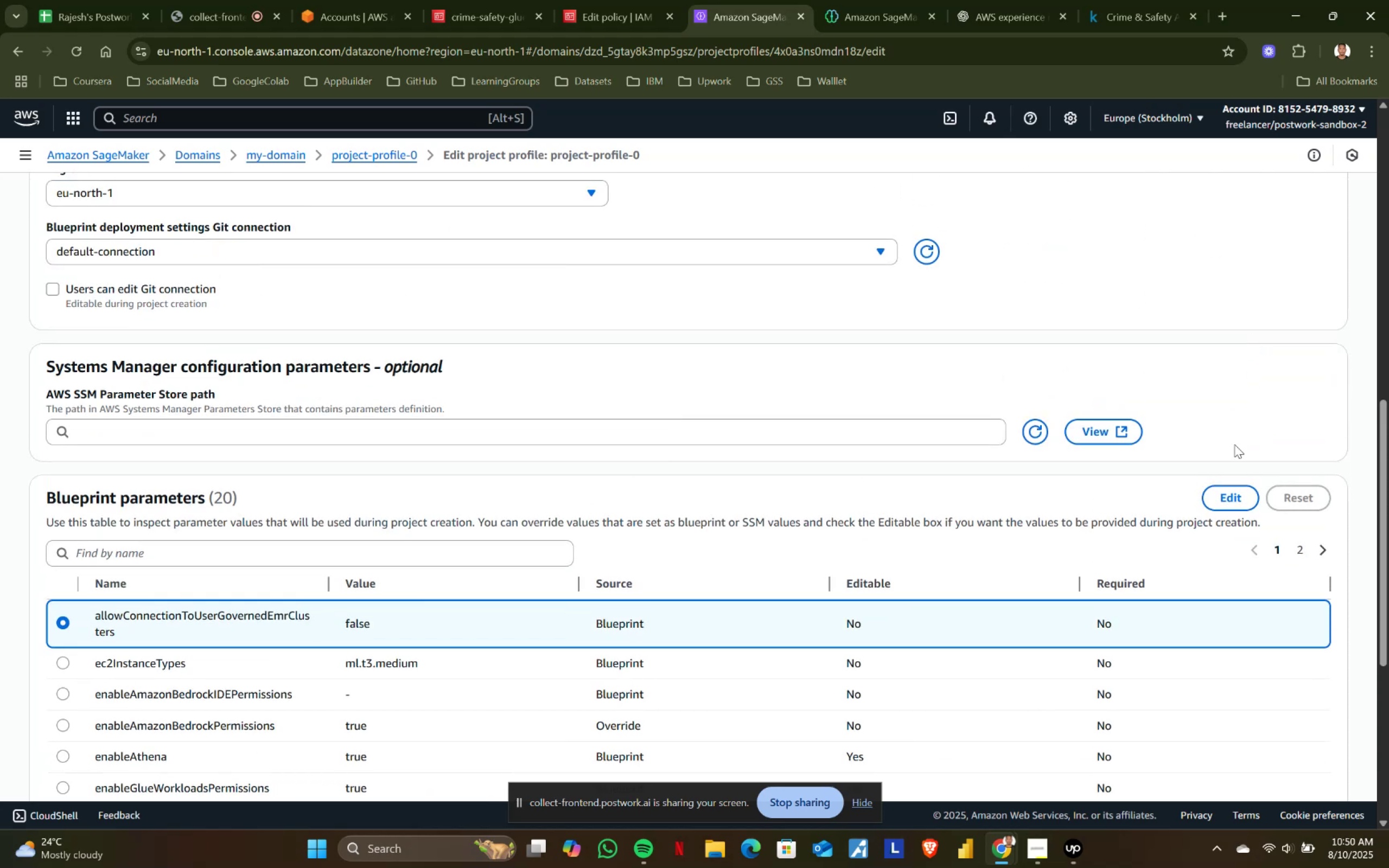 
scroll: coordinate [474, 545], scroll_direction: down, amount: 2.0
 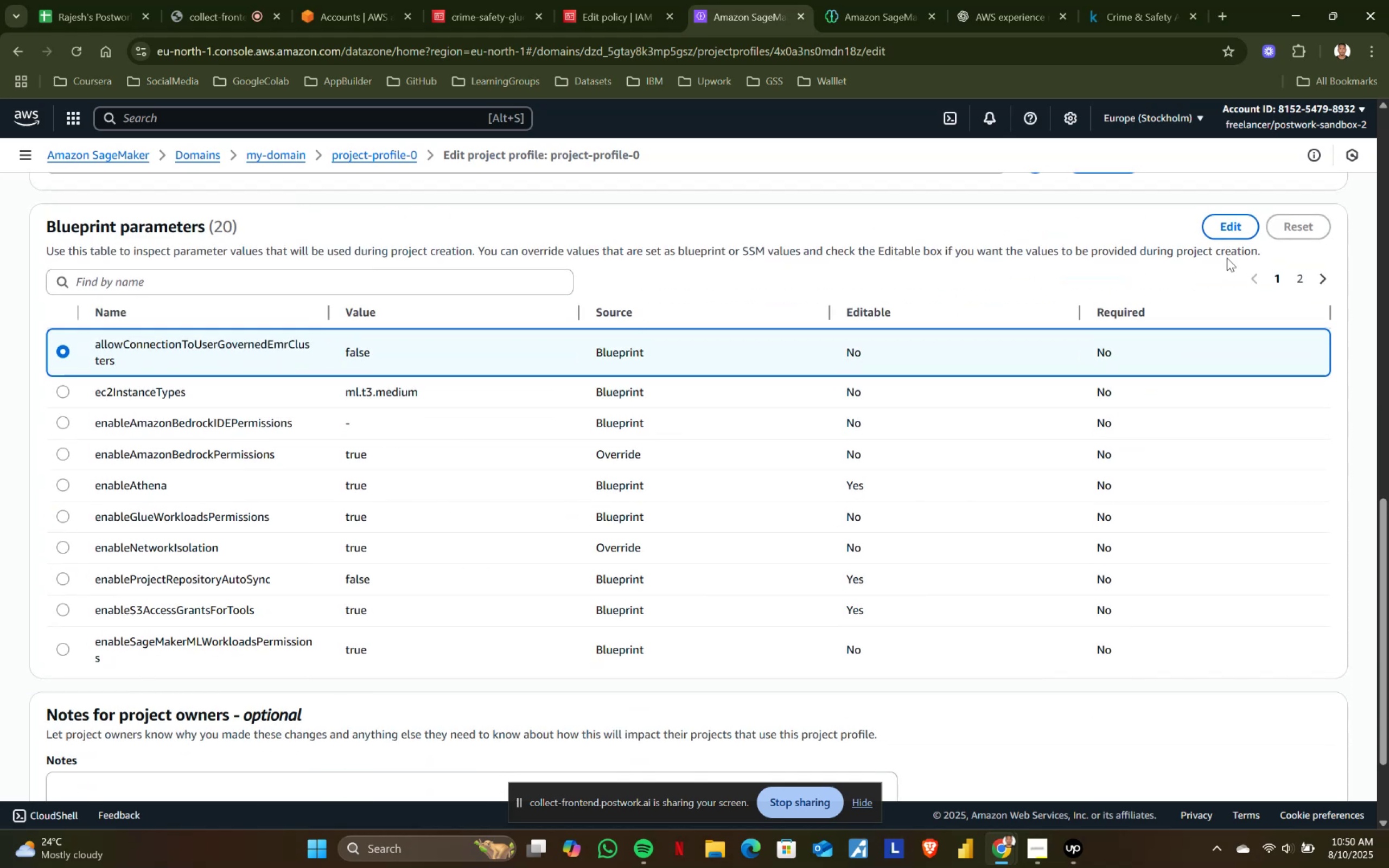 
left_click([1231, 224])
 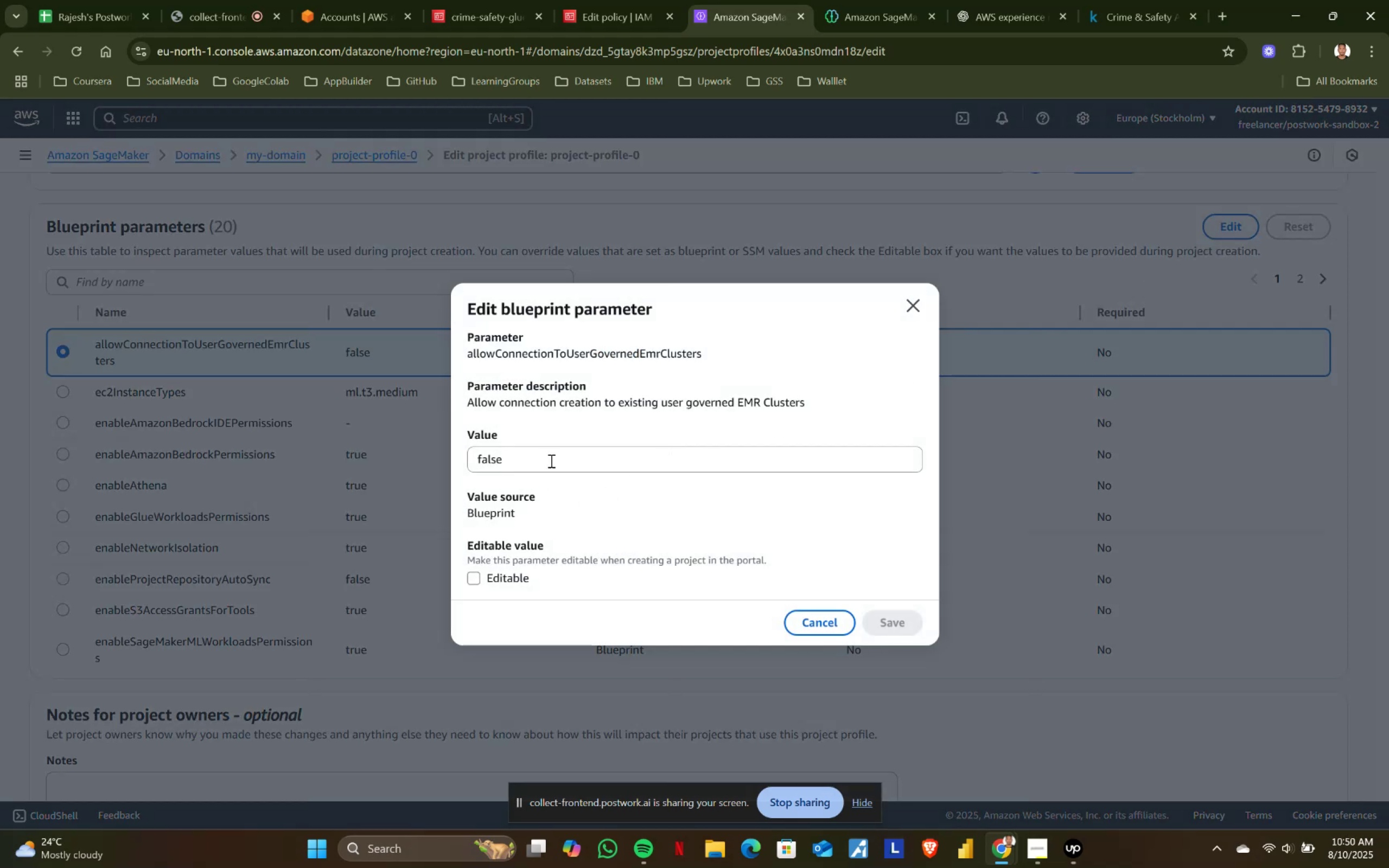 
left_click([550, 461])
 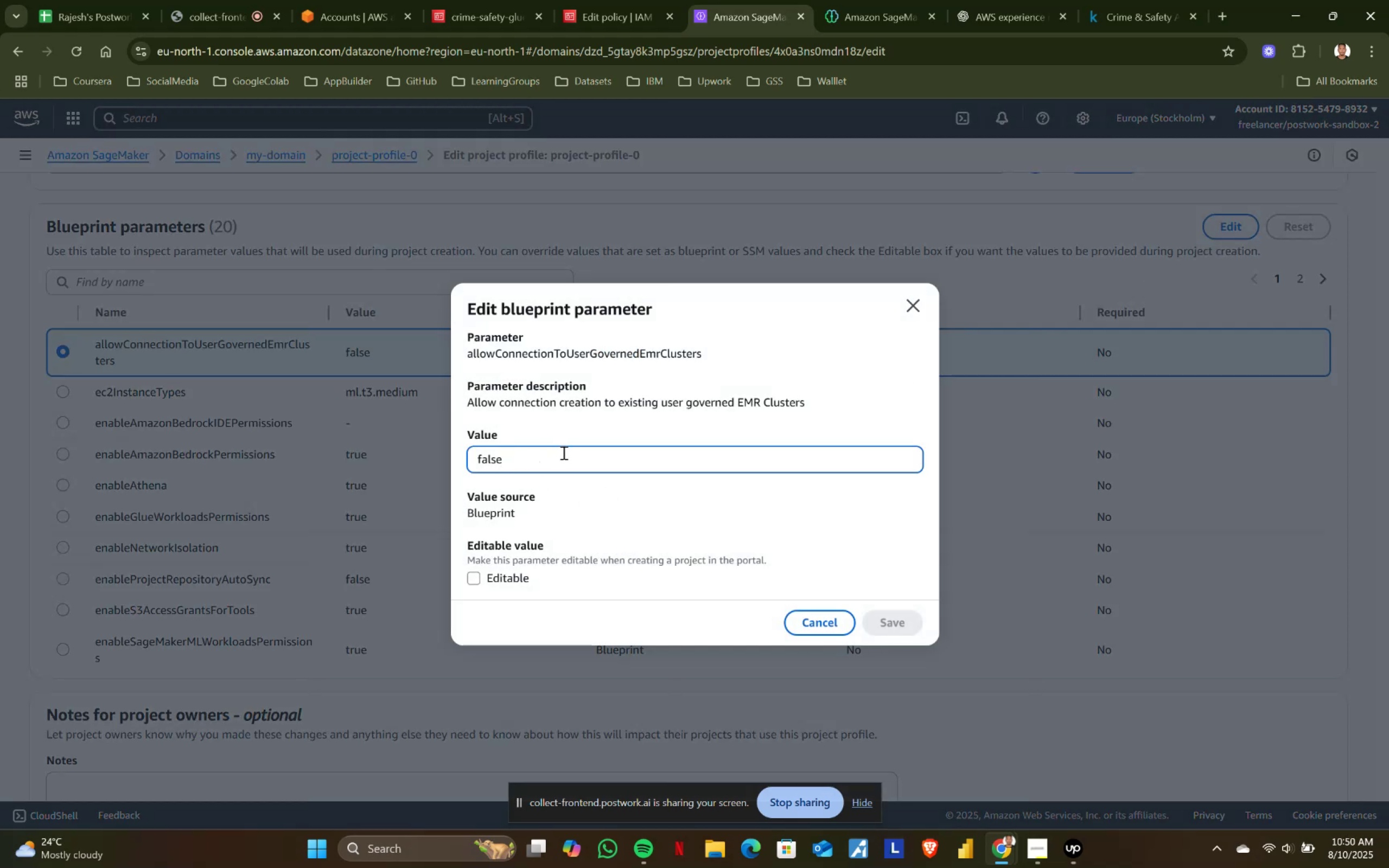 
left_click_drag(start_coordinate=[563, 452], to_coordinate=[442, 447])
 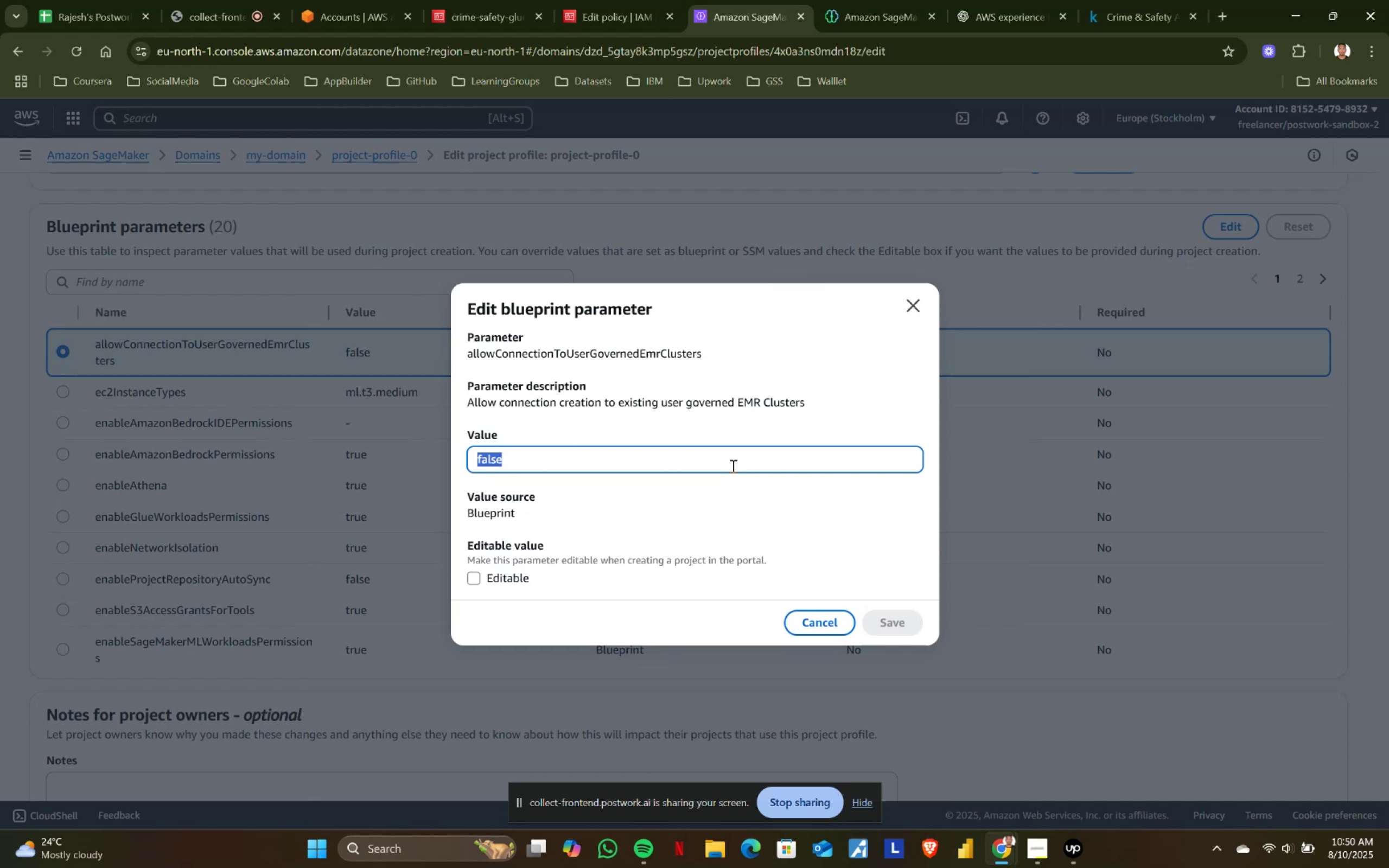 
type(true)
 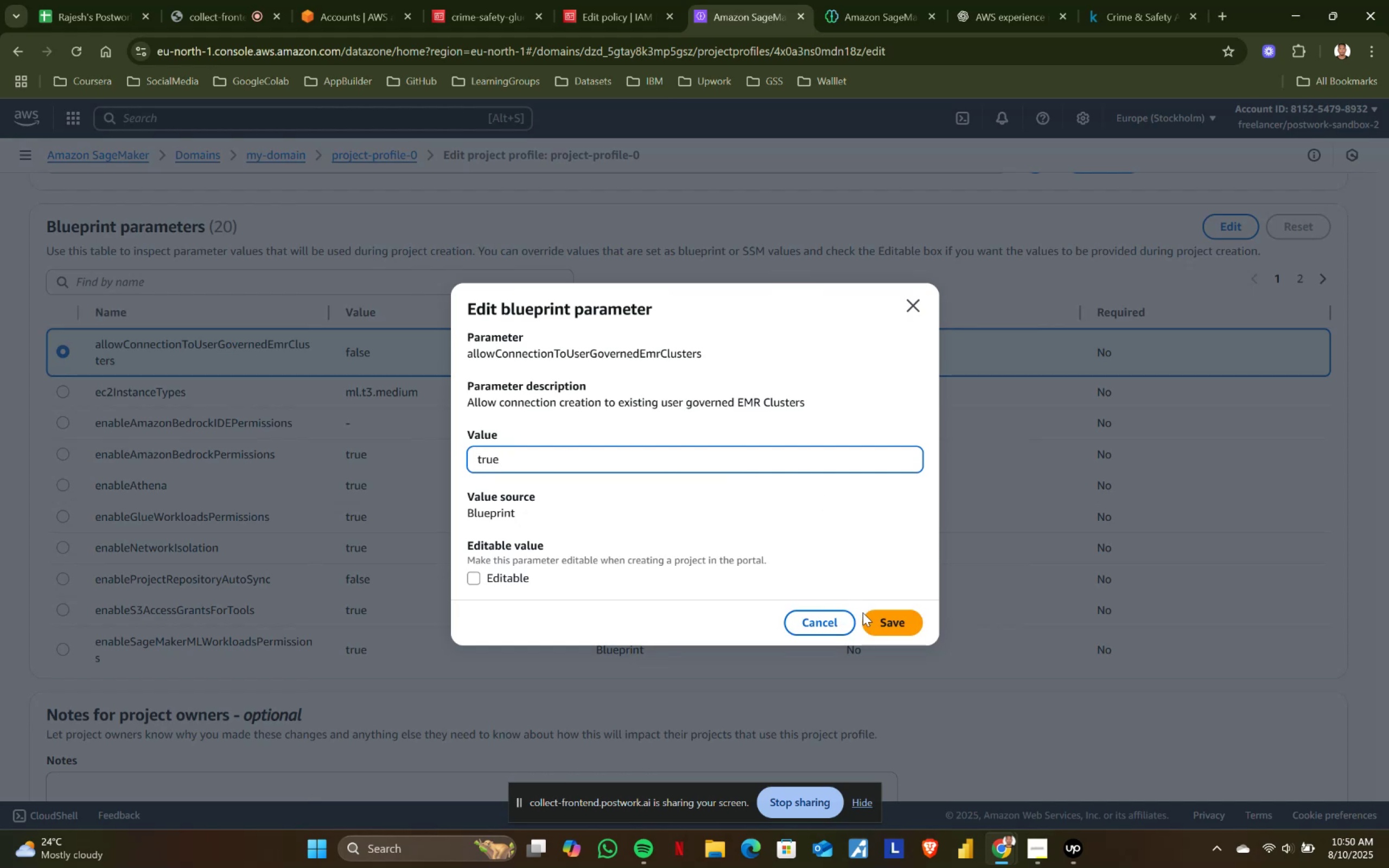 
left_click([902, 618])
 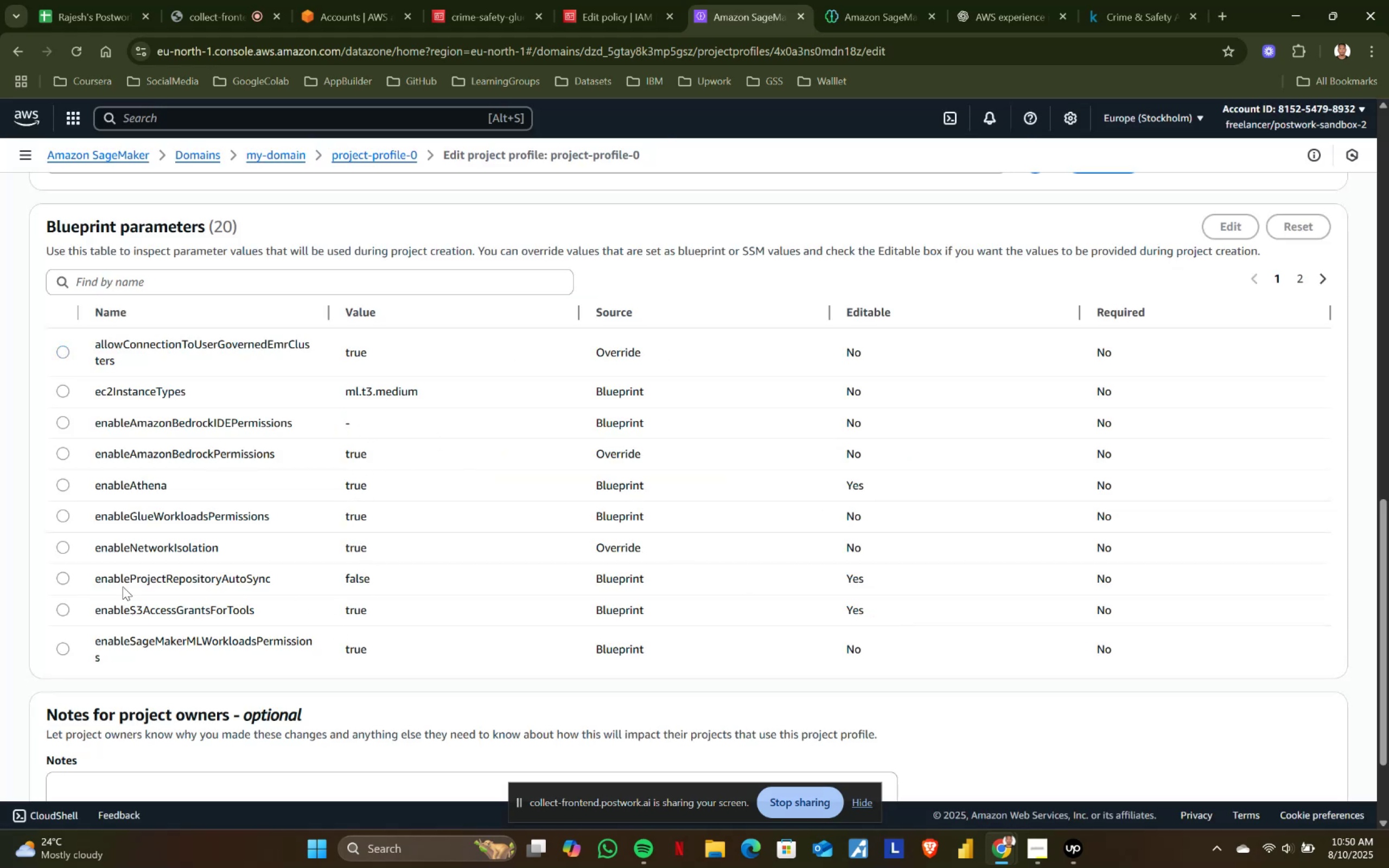 
left_click([63, 577])
 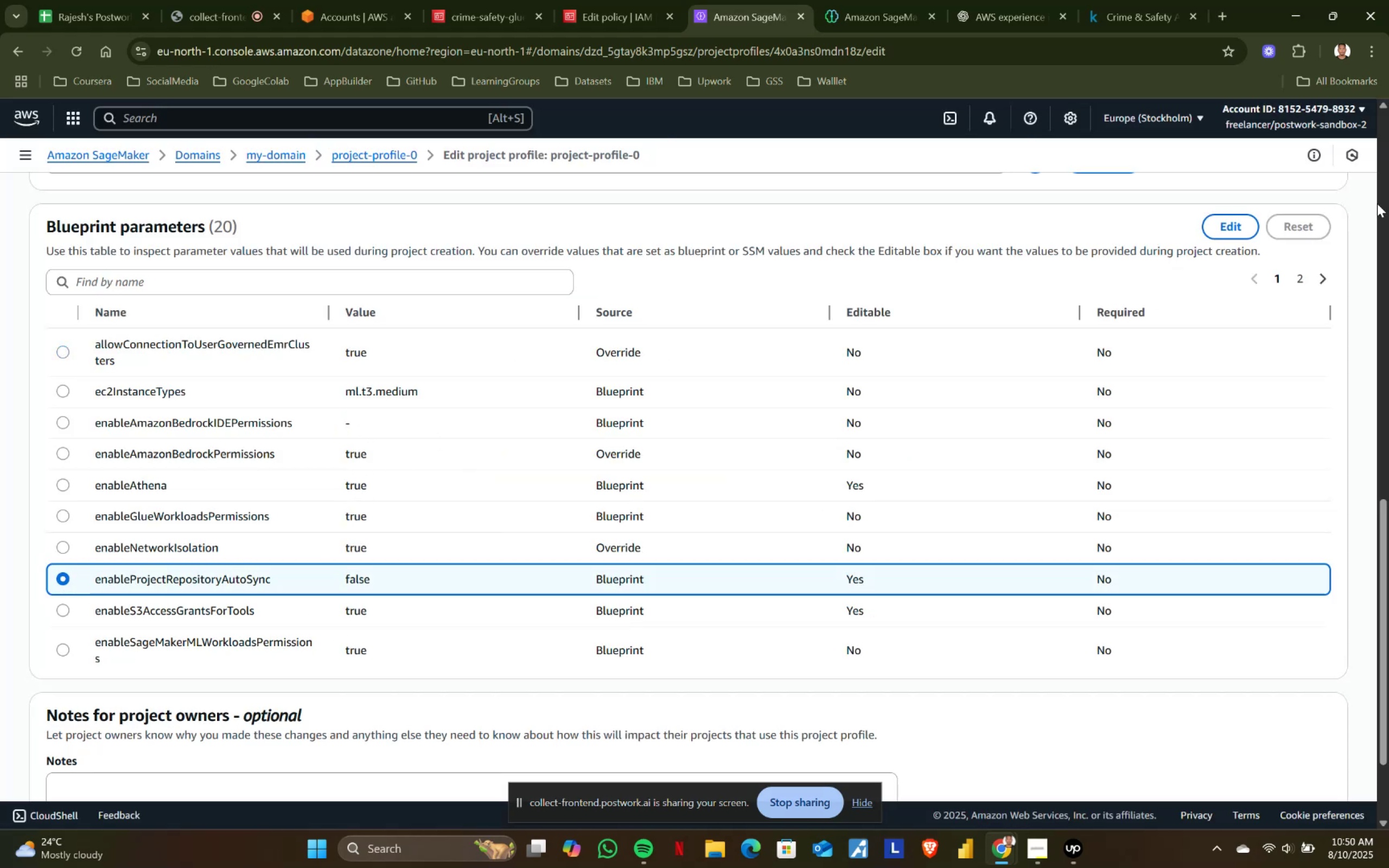 
left_click([1215, 220])
 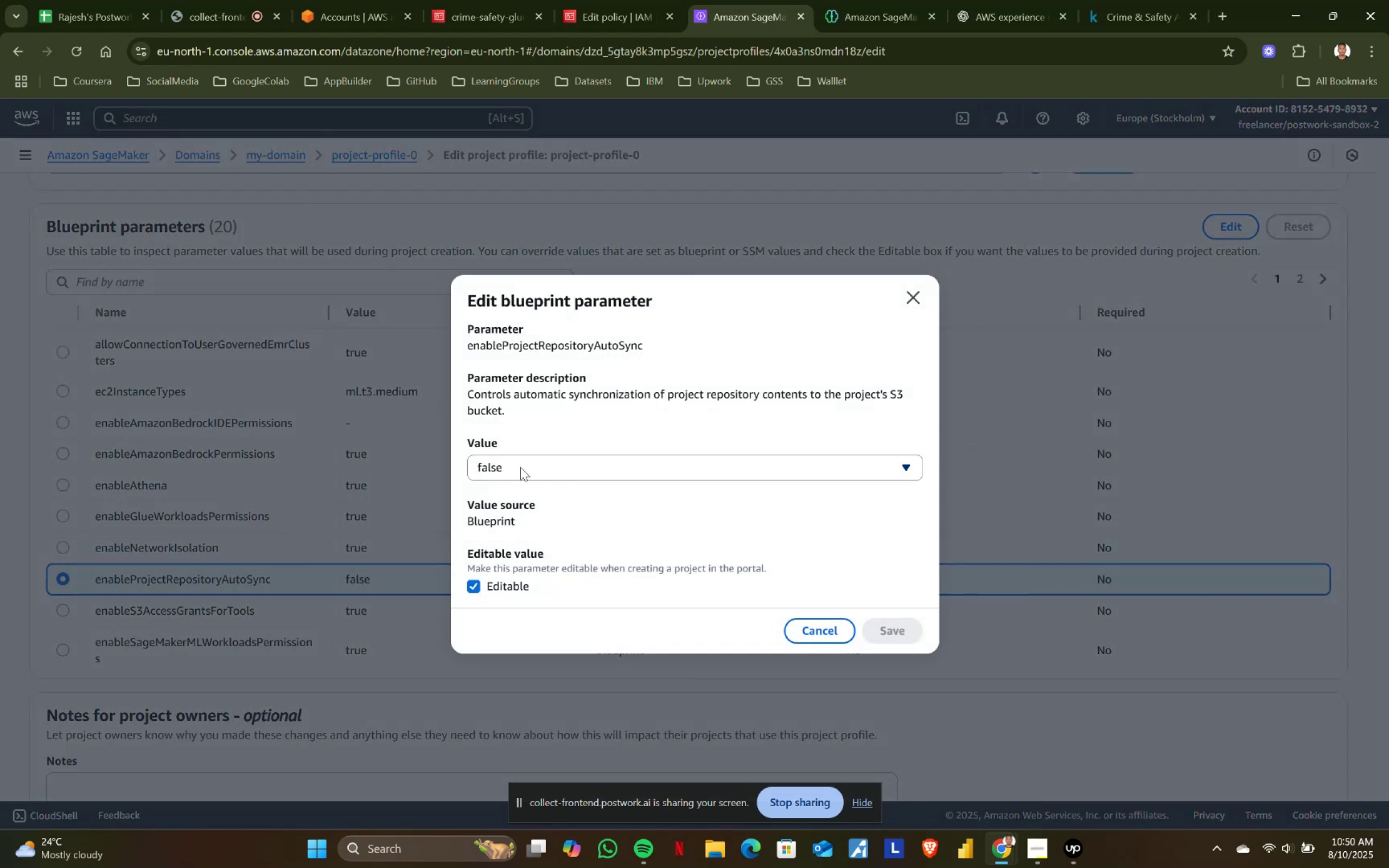 
left_click([523, 464])
 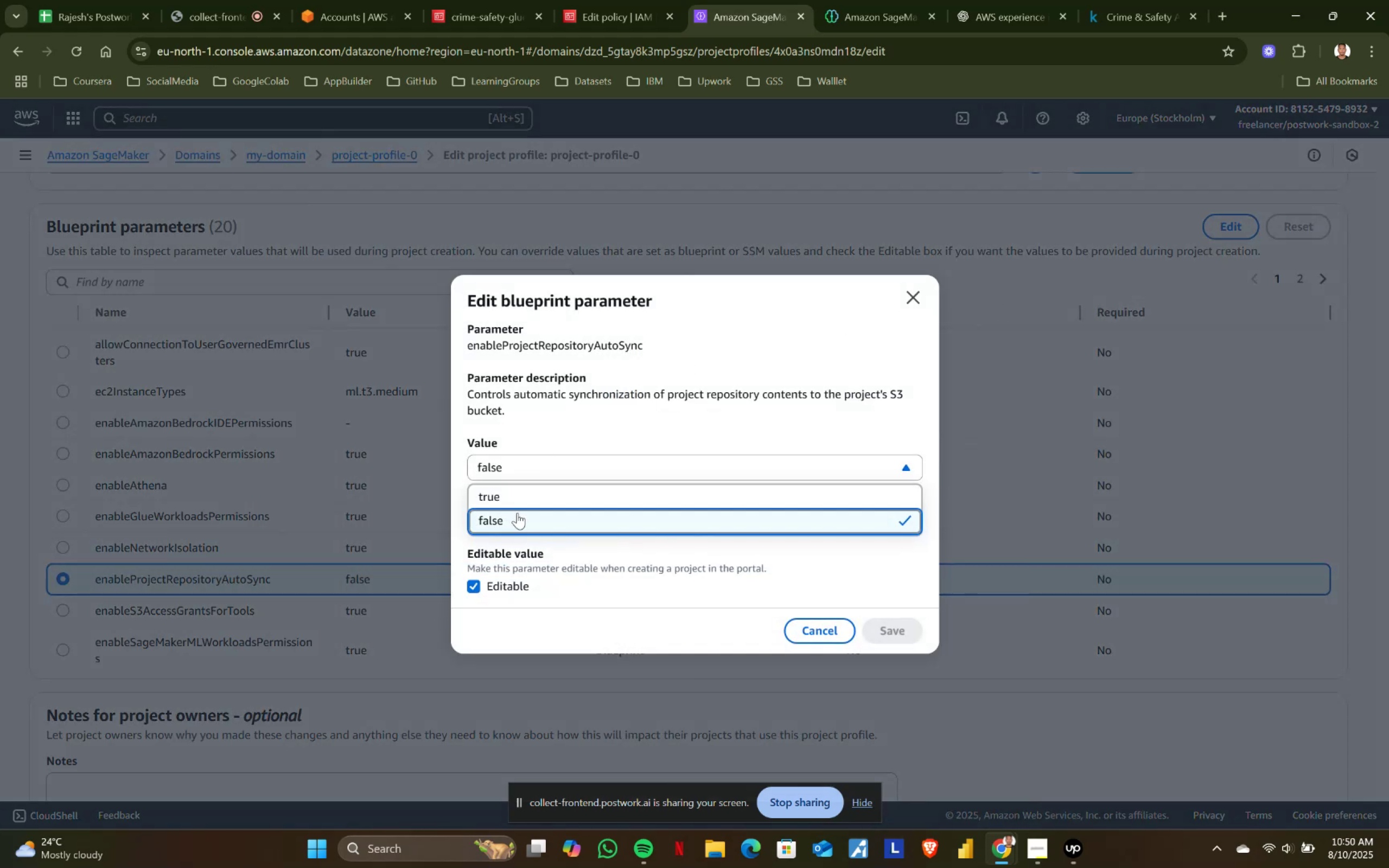 
left_click([524, 497])
 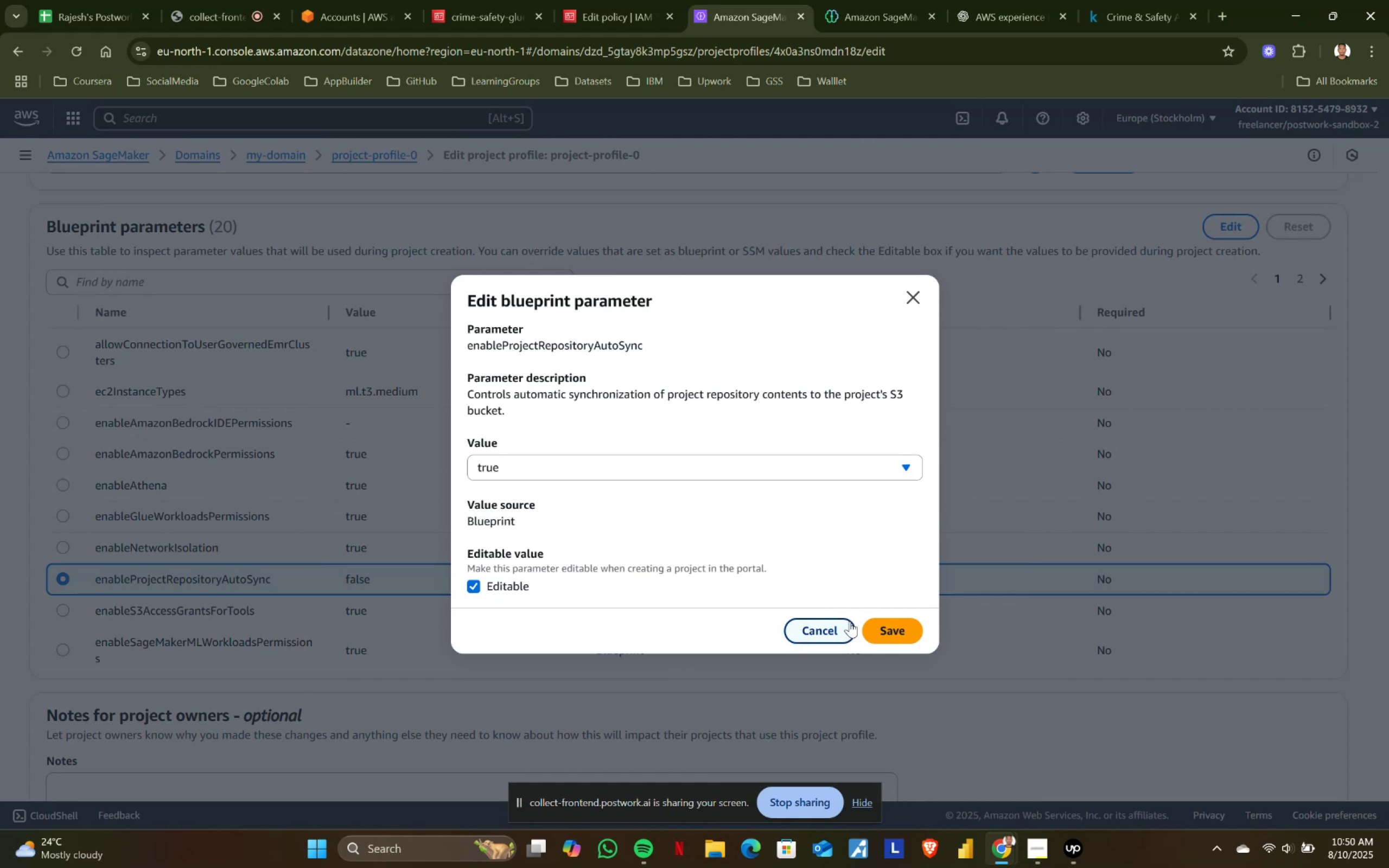 
left_click([899, 628])
 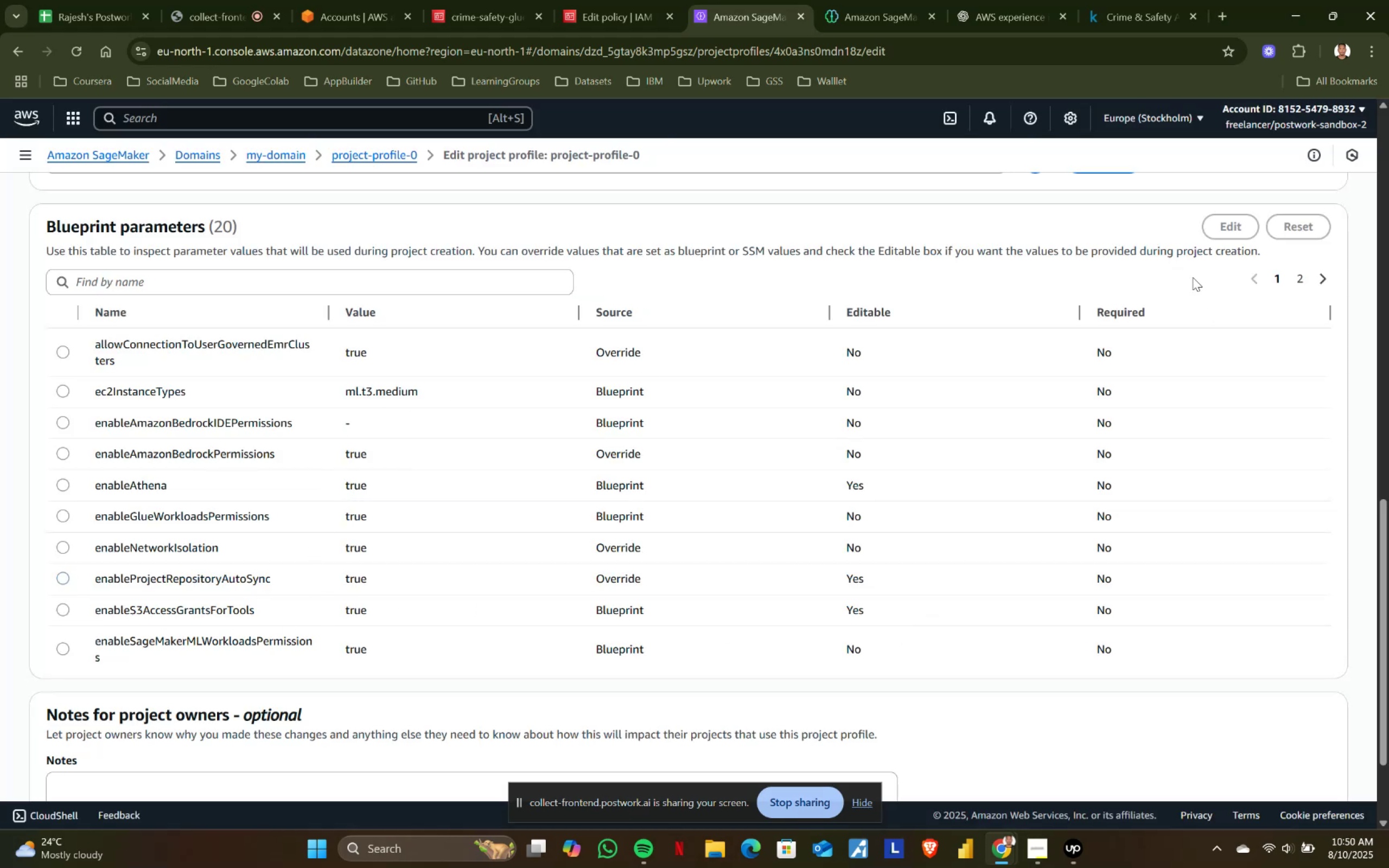 
left_click([1323, 275])
 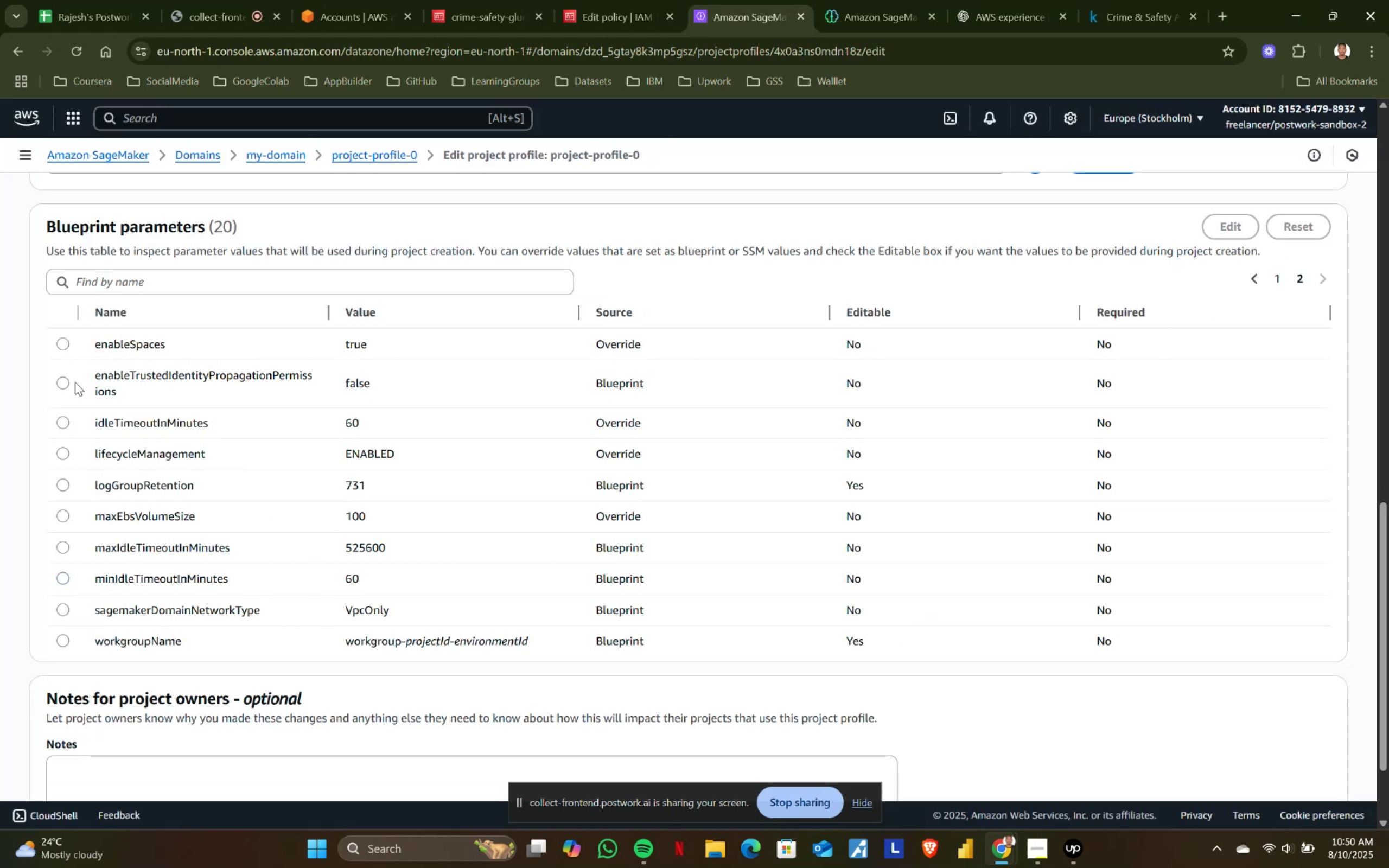 
left_click([60, 381])
 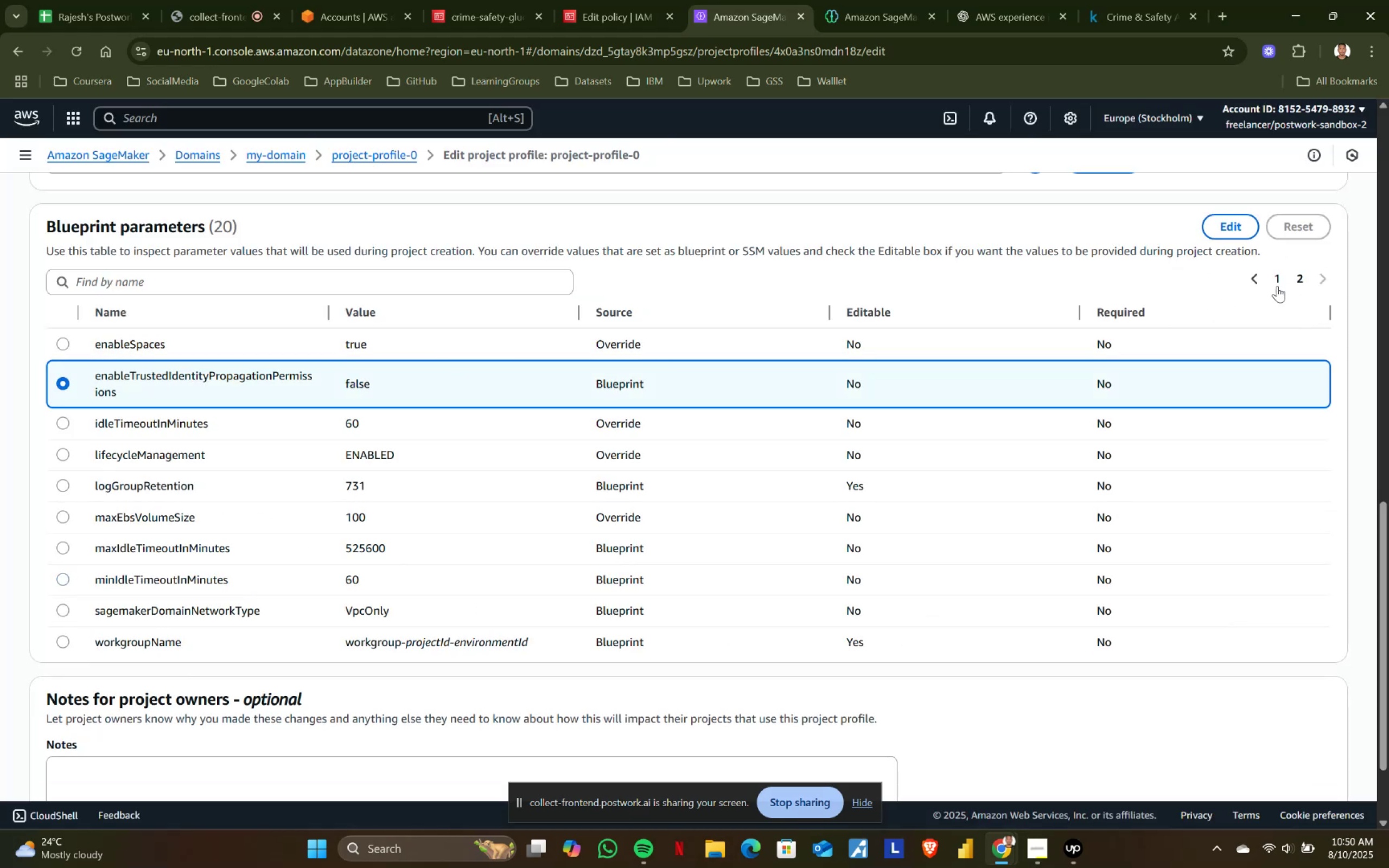 
left_click([1246, 221])
 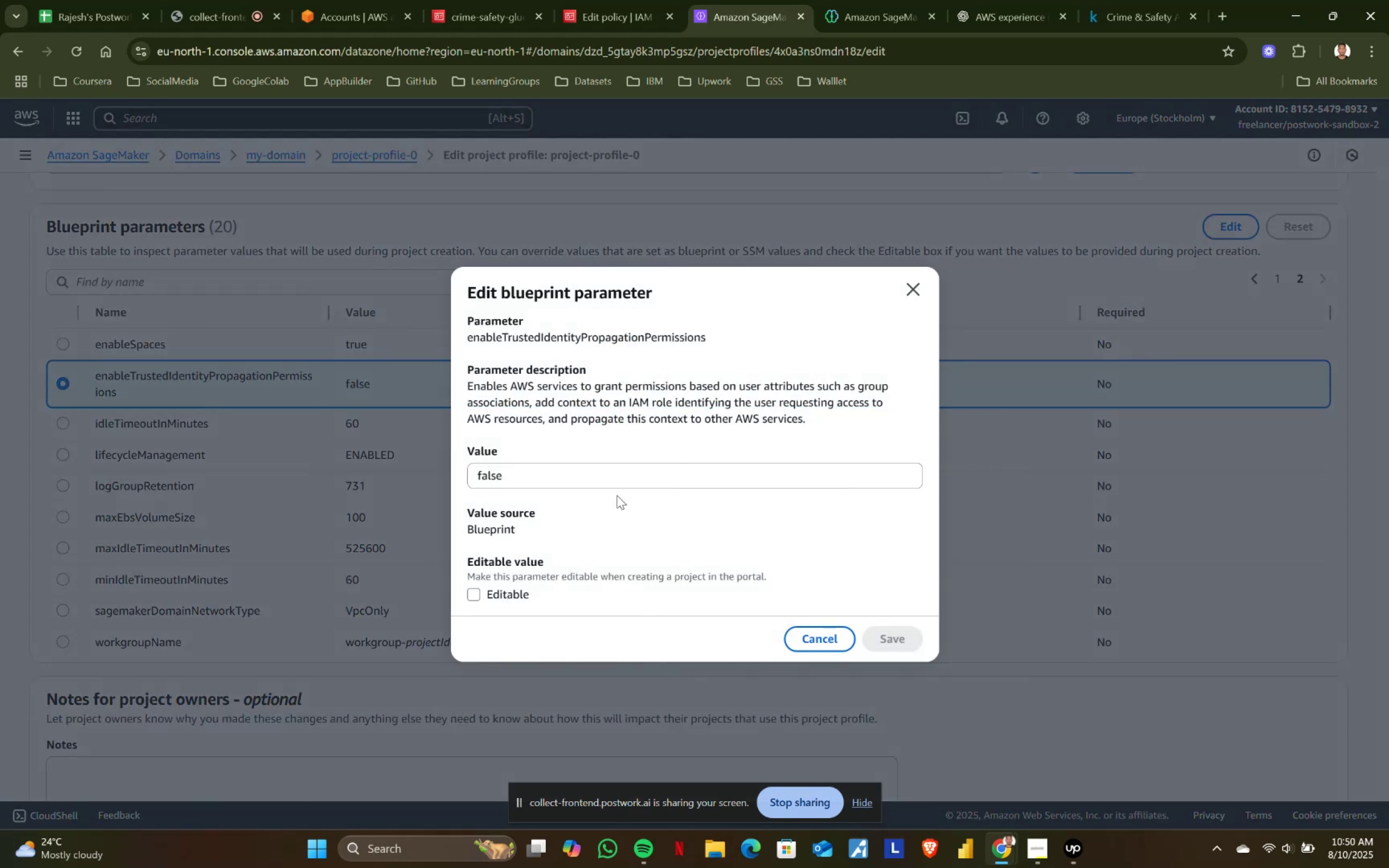 
left_click([554, 479])
 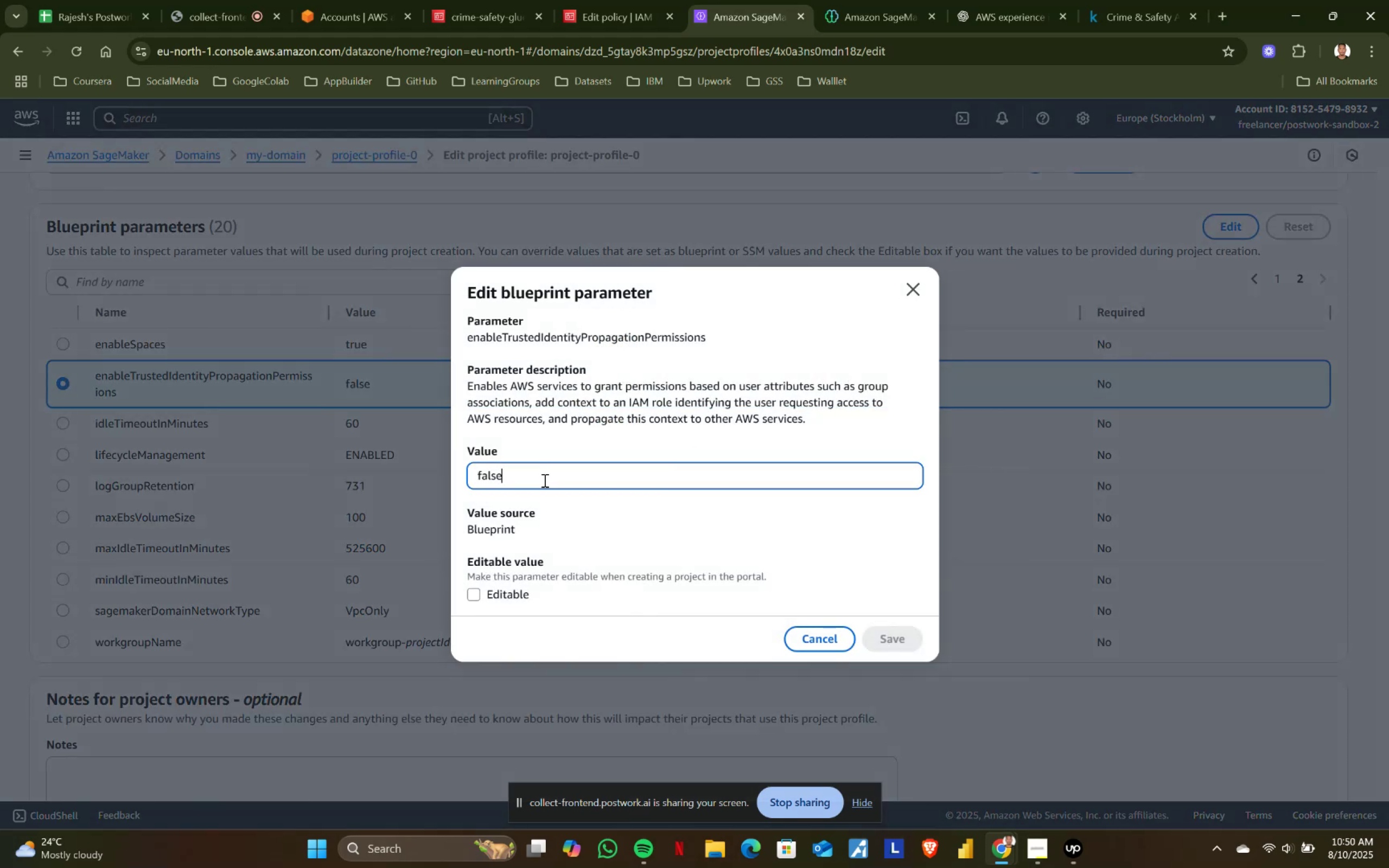 
left_click_drag(start_coordinate=[544, 480], to_coordinate=[418, 480])
 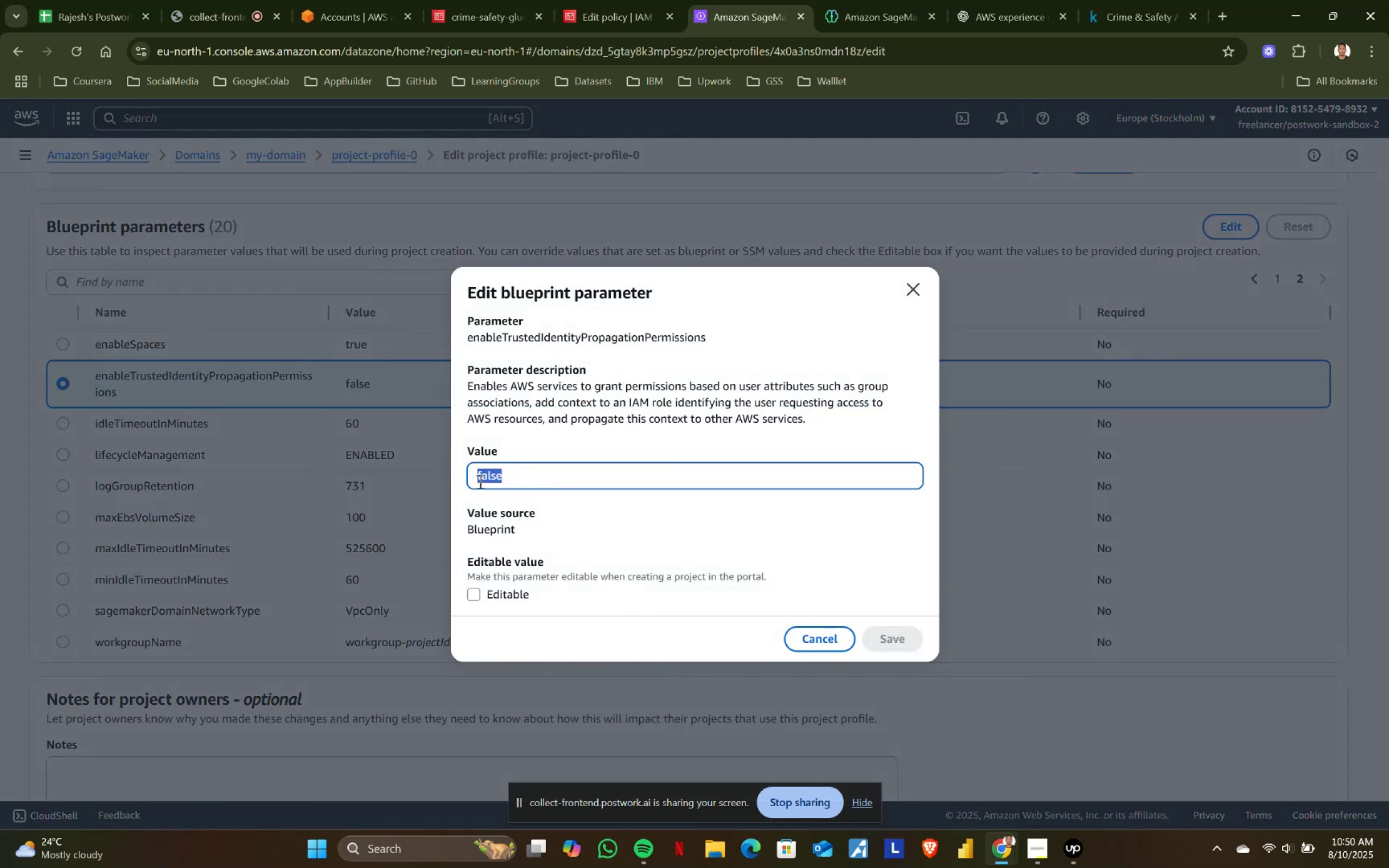 
type(true)
 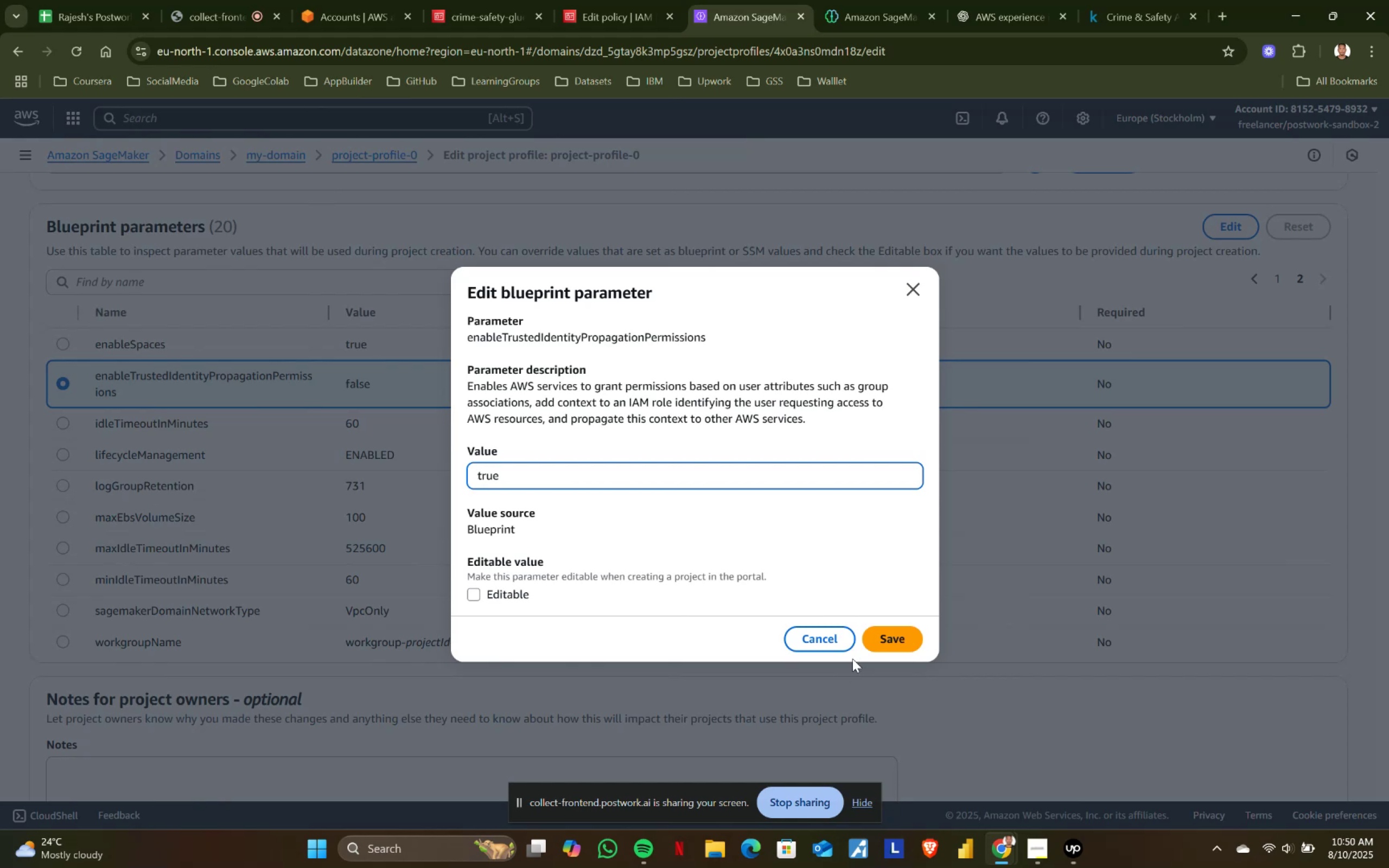 
left_click([882, 641])
 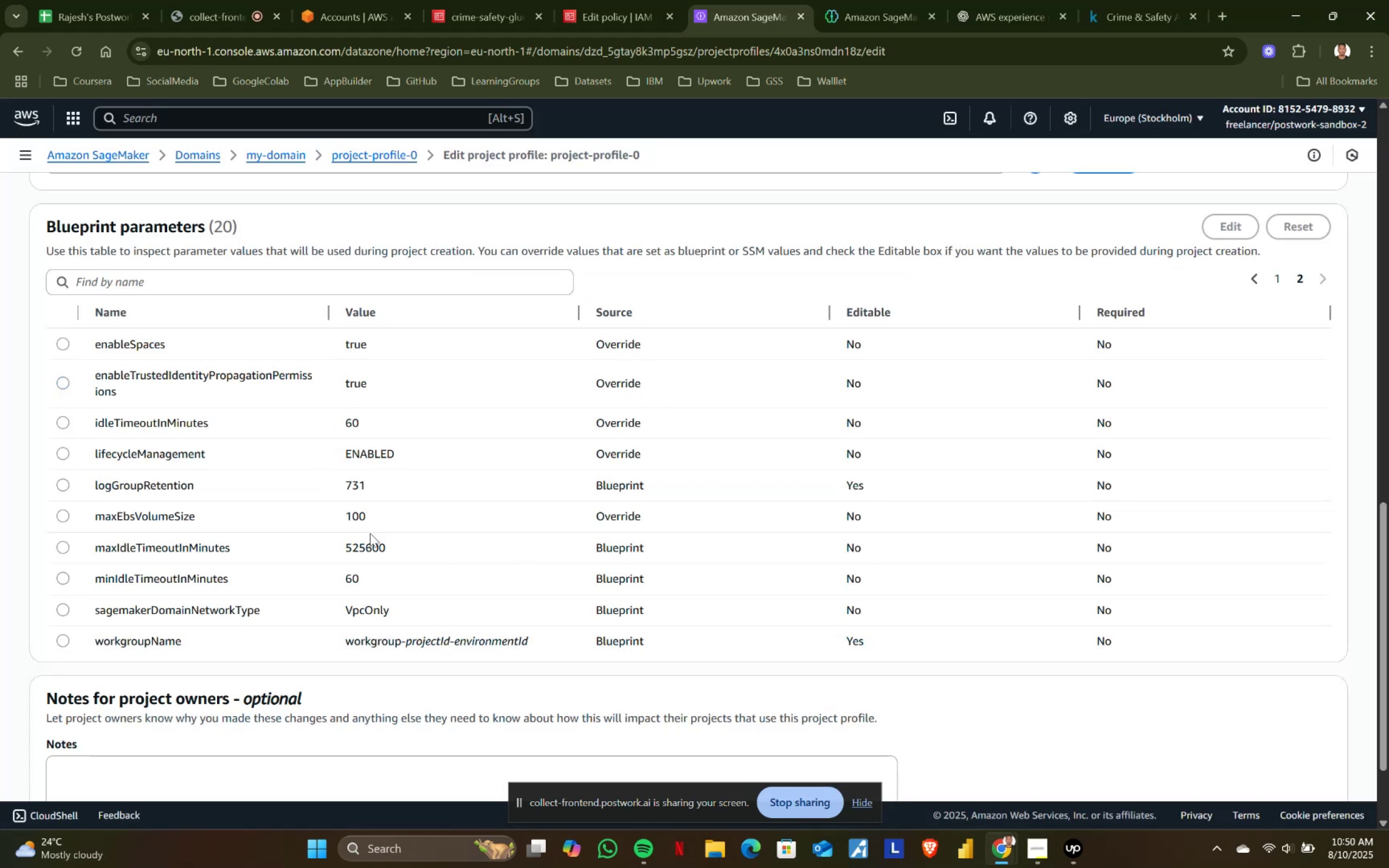 
scroll: coordinate [225, 671], scroll_direction: down, amount: 6.0
 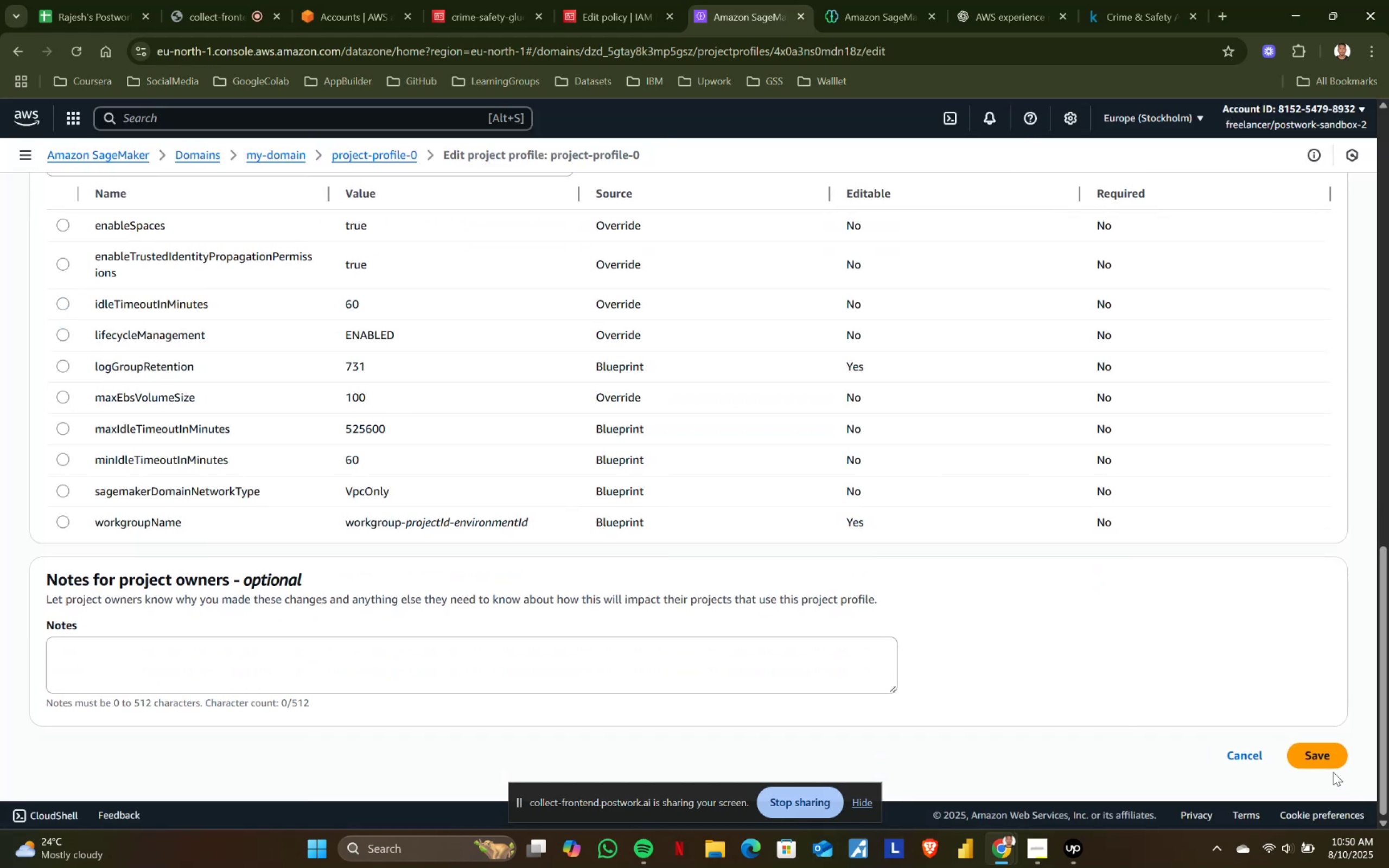 
left_click([1317, 763])
 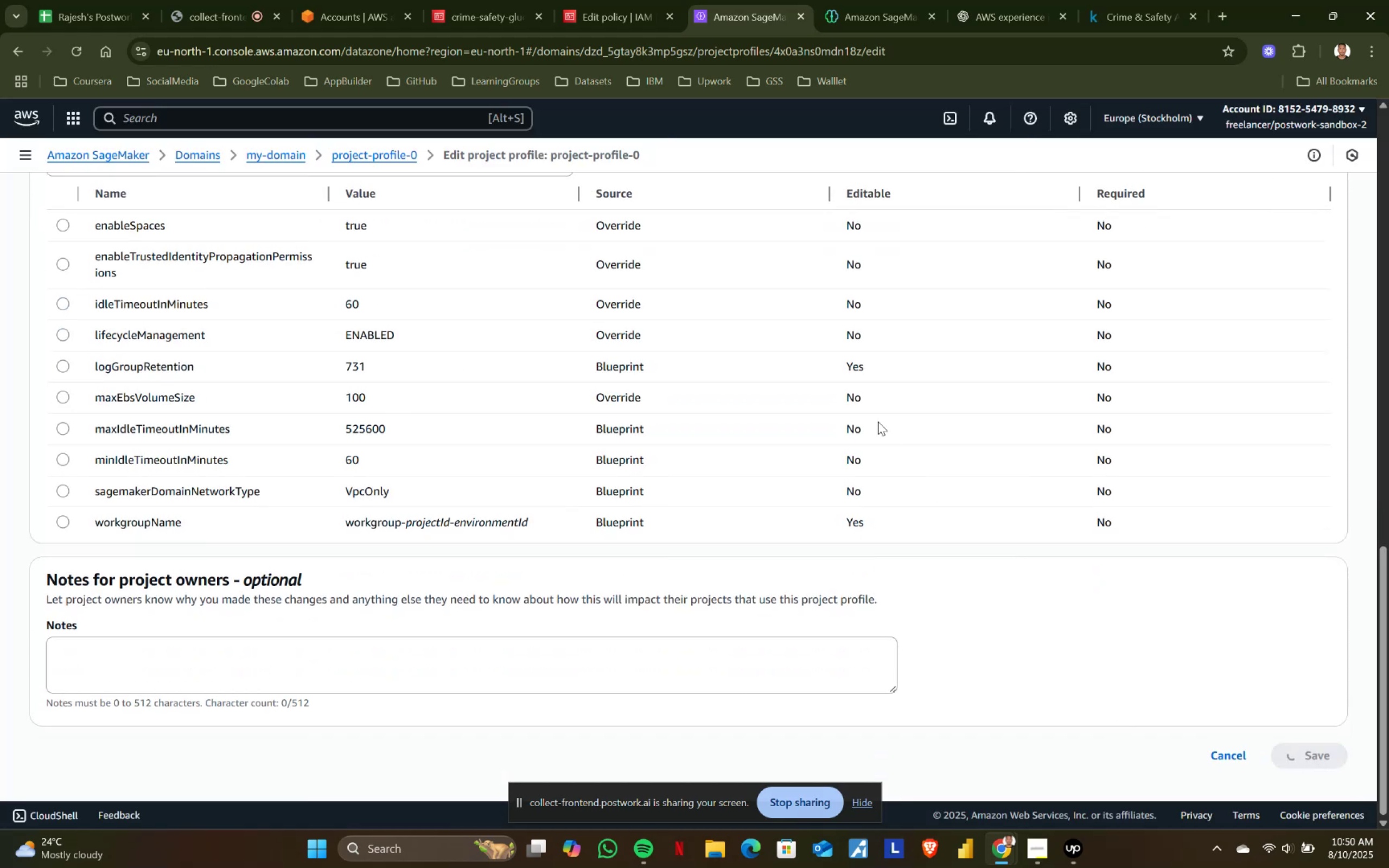 
scroll: coordinate [836, 397], scroll_direction: up, amount: 1.0
 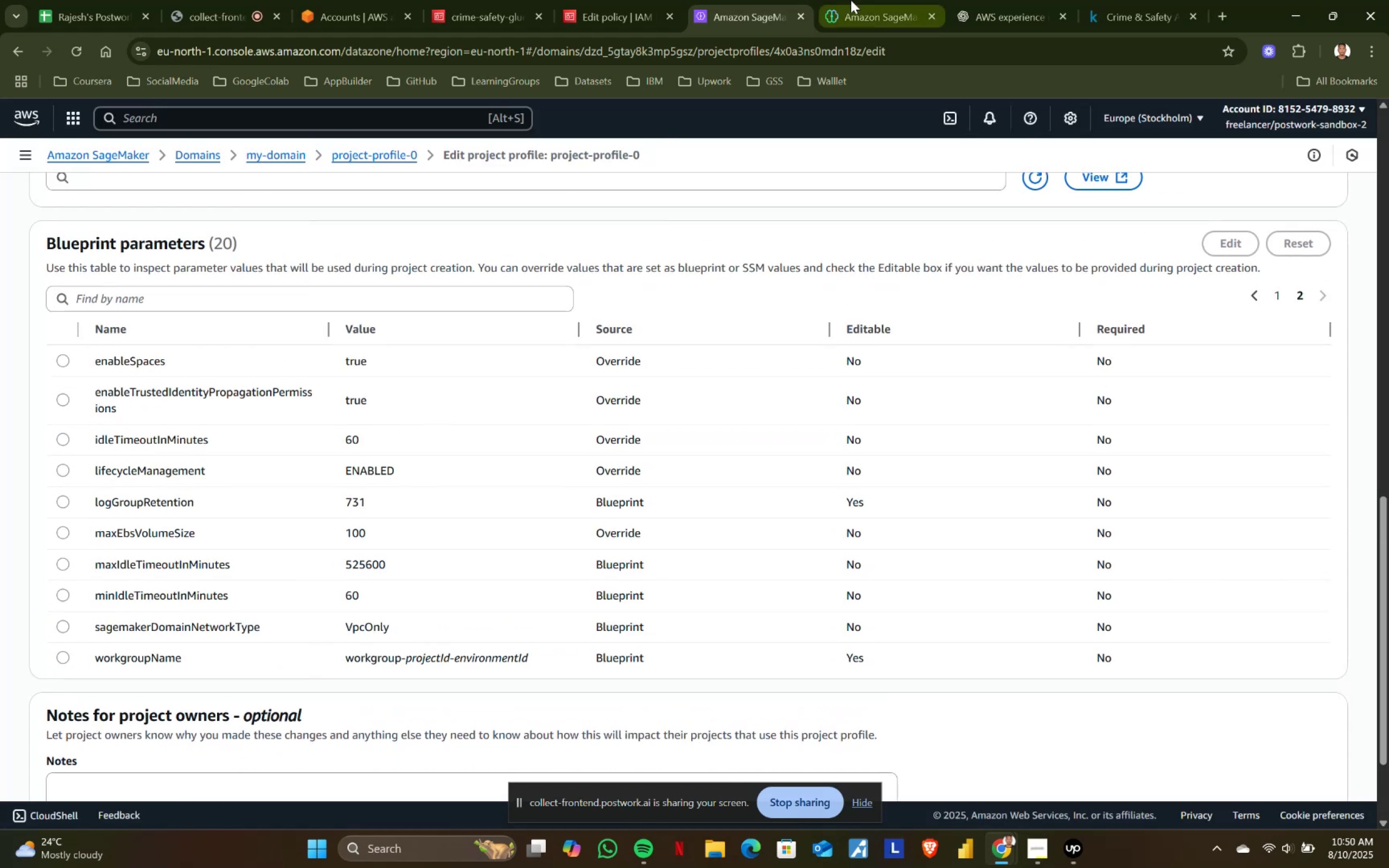 
left_click([851, 0])
 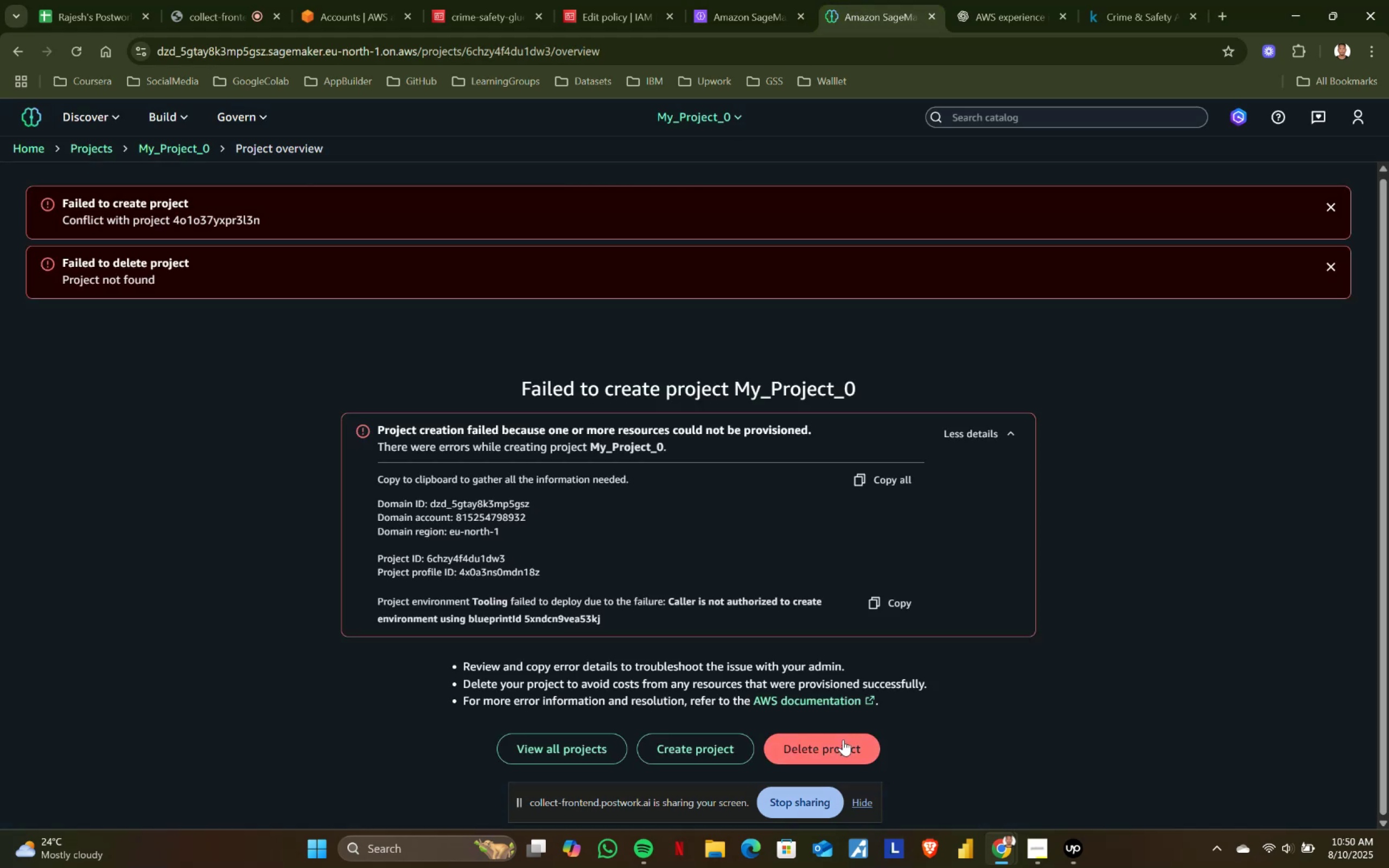 
left_click([821, 750])
 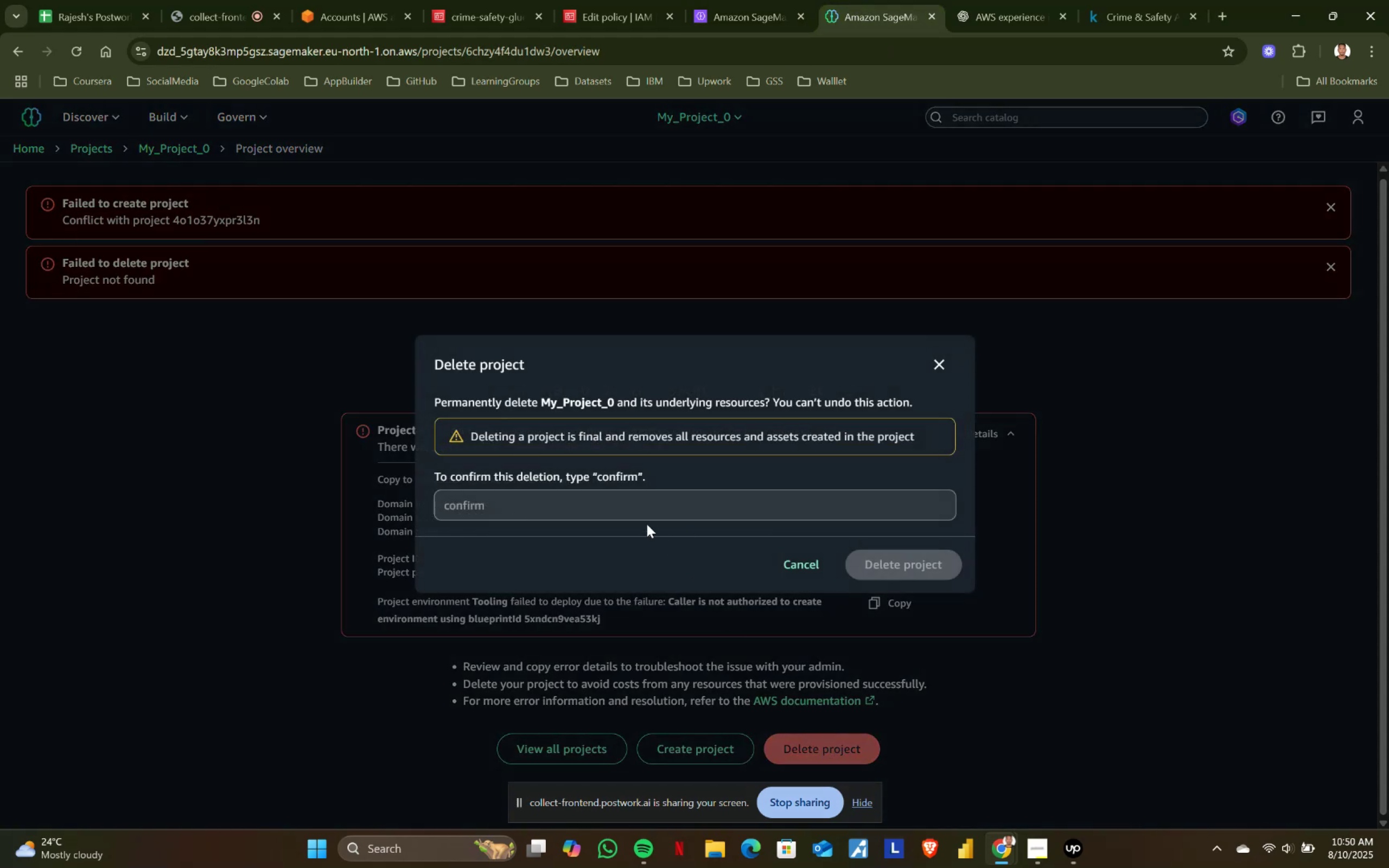 
left_click([576, 506])
 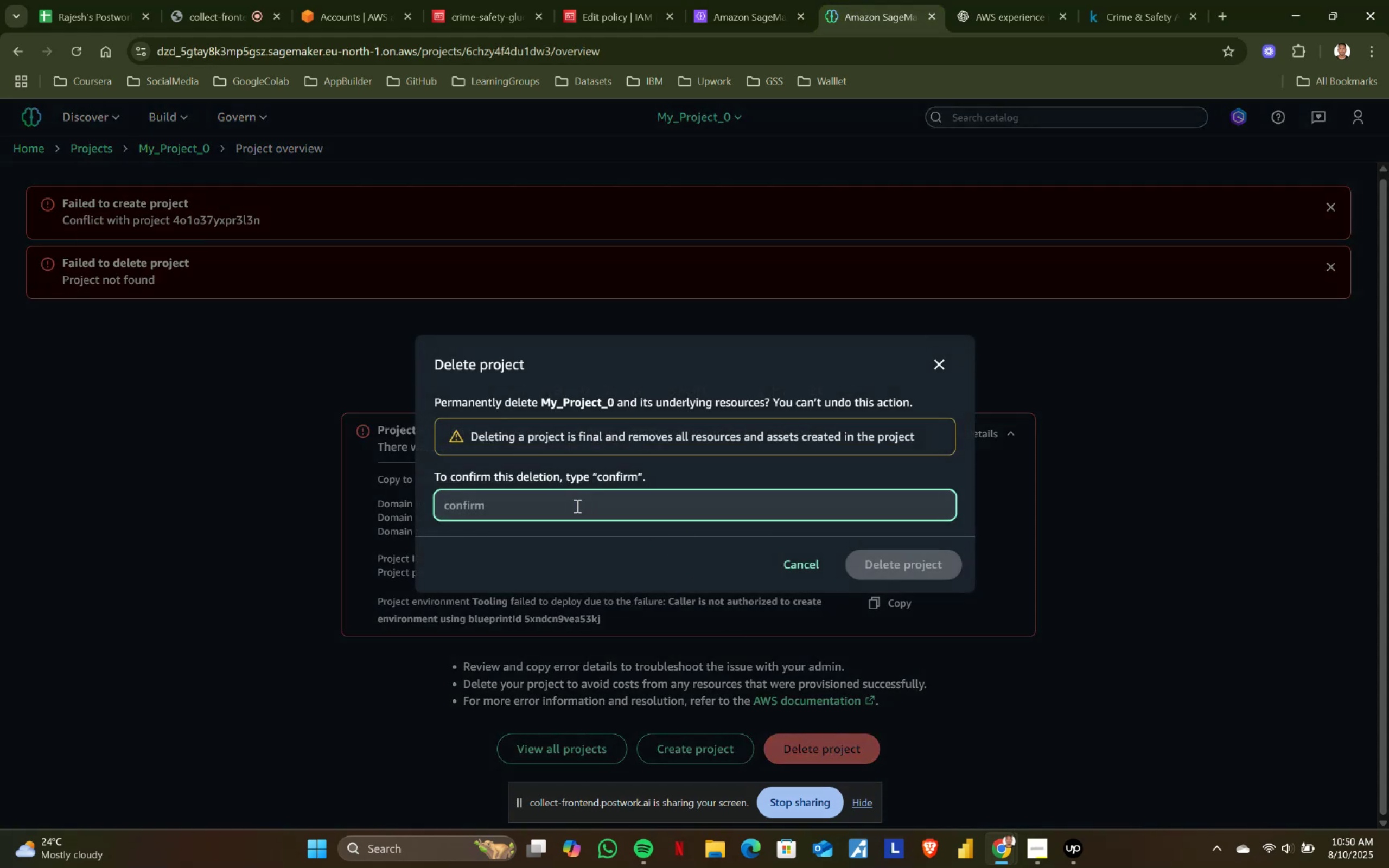 
type(confirm)
 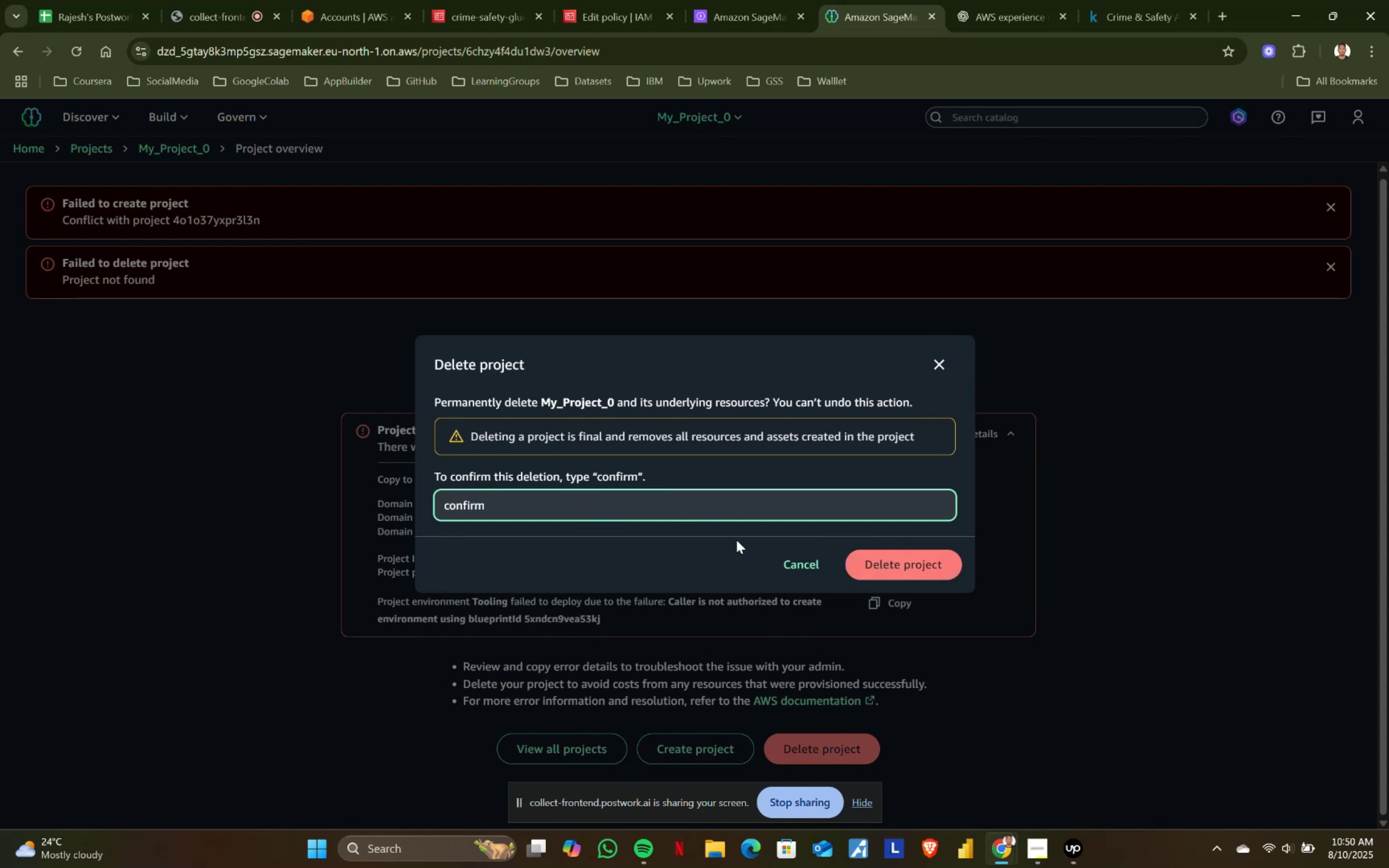 
left_click([881, 567])
 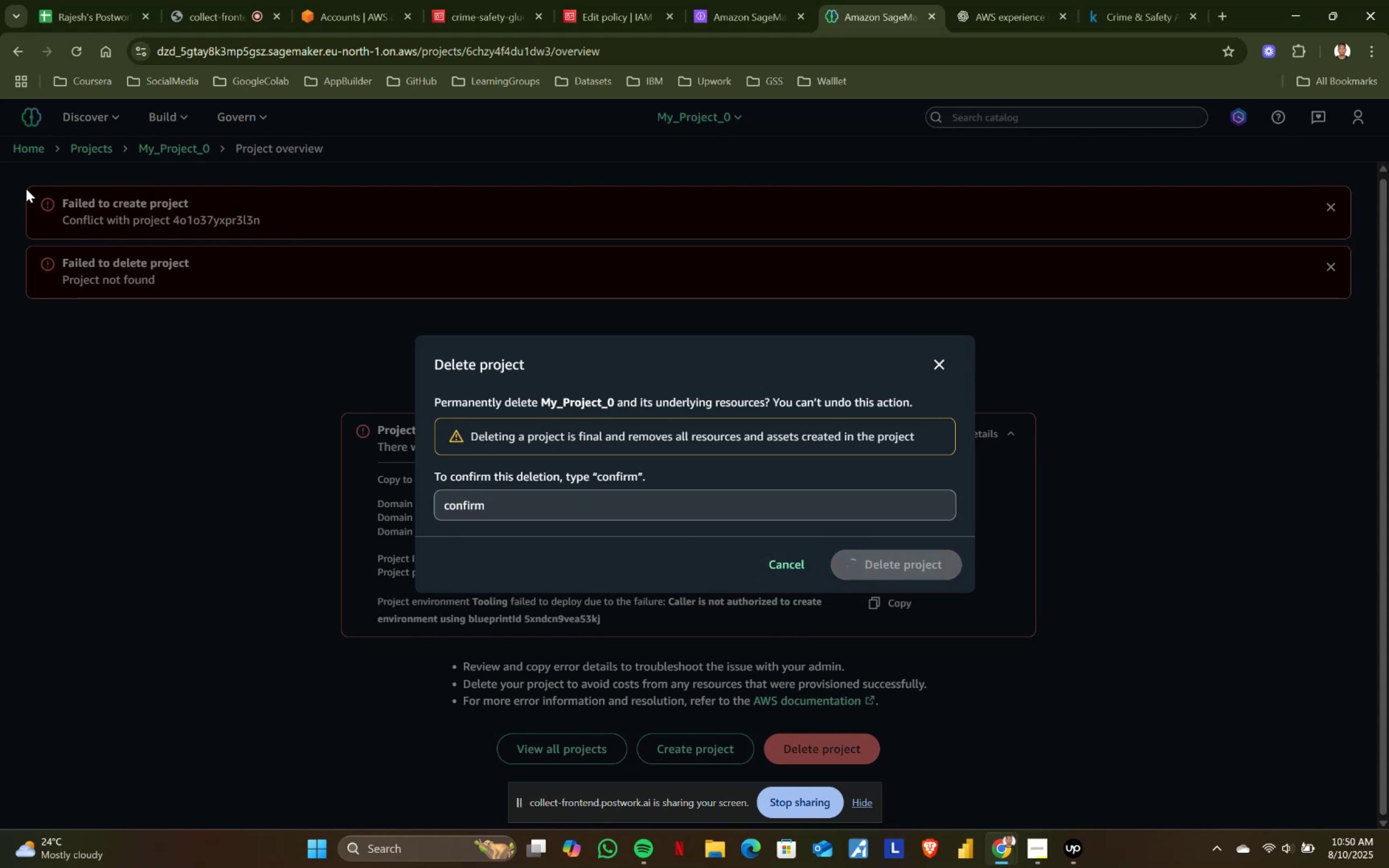 
left_click([94, 149])
 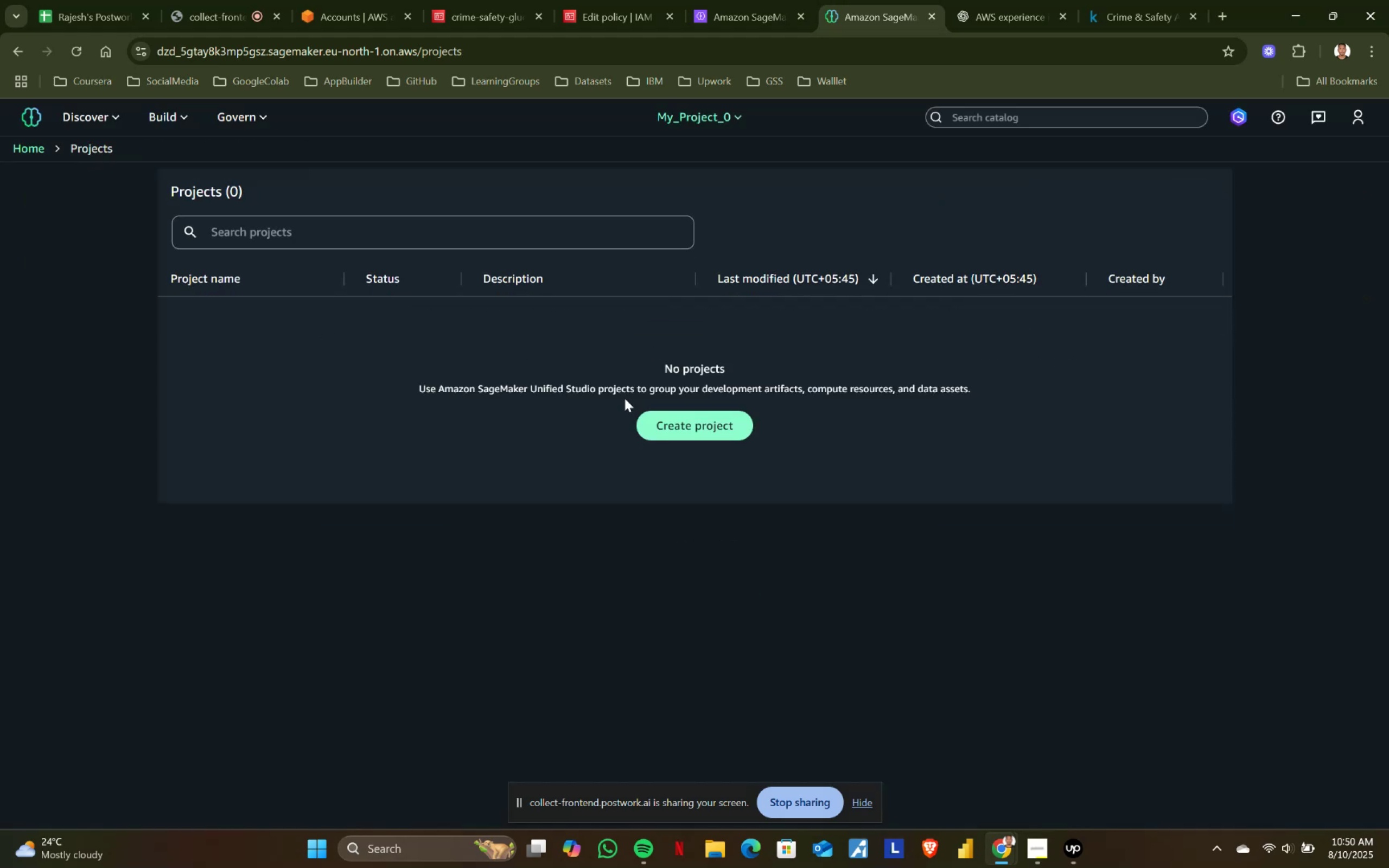 
left_click([674, 424])
 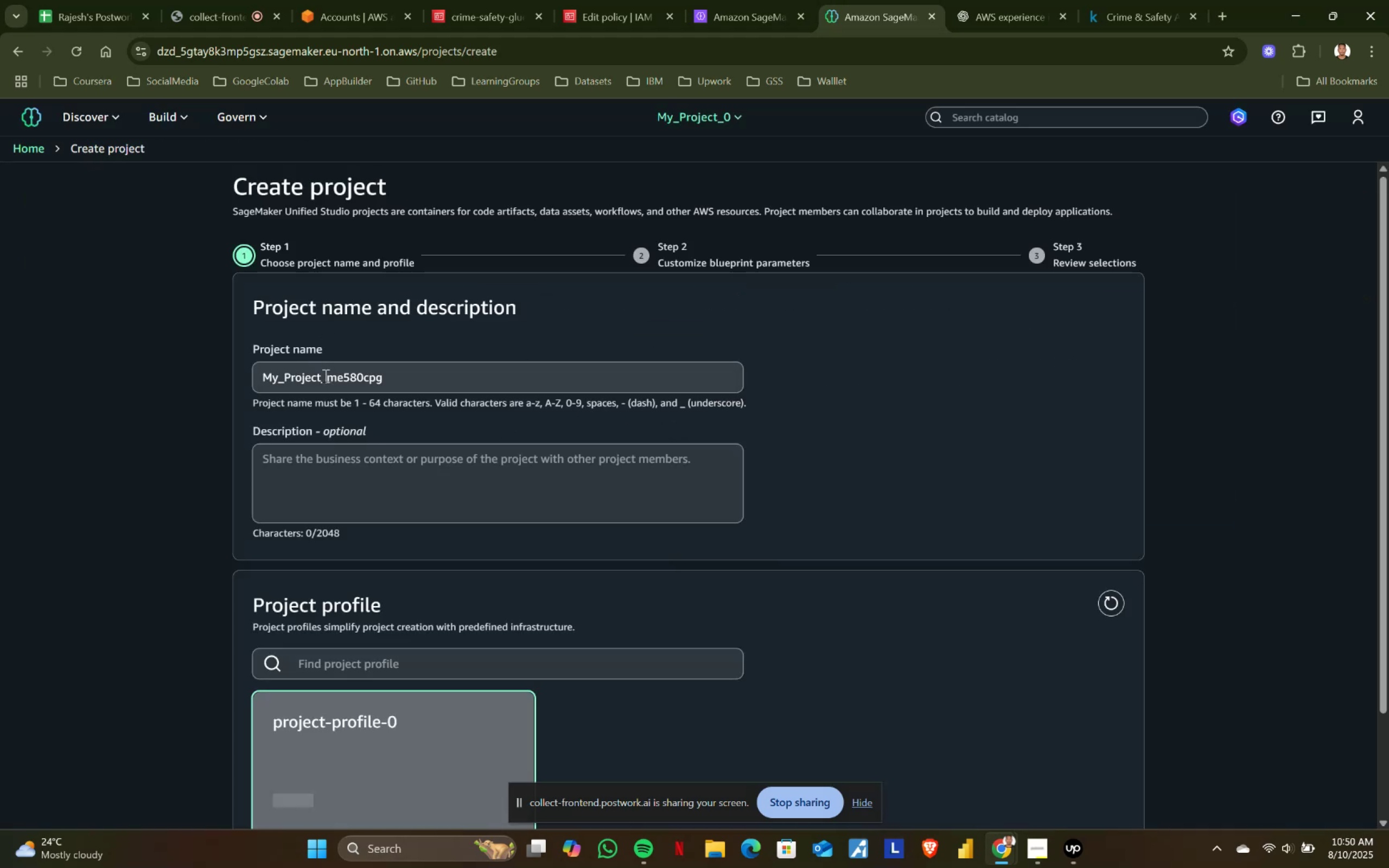 
left_click_drag(start_coordinate=[328, 374], to_coordinate=[463, 382])
 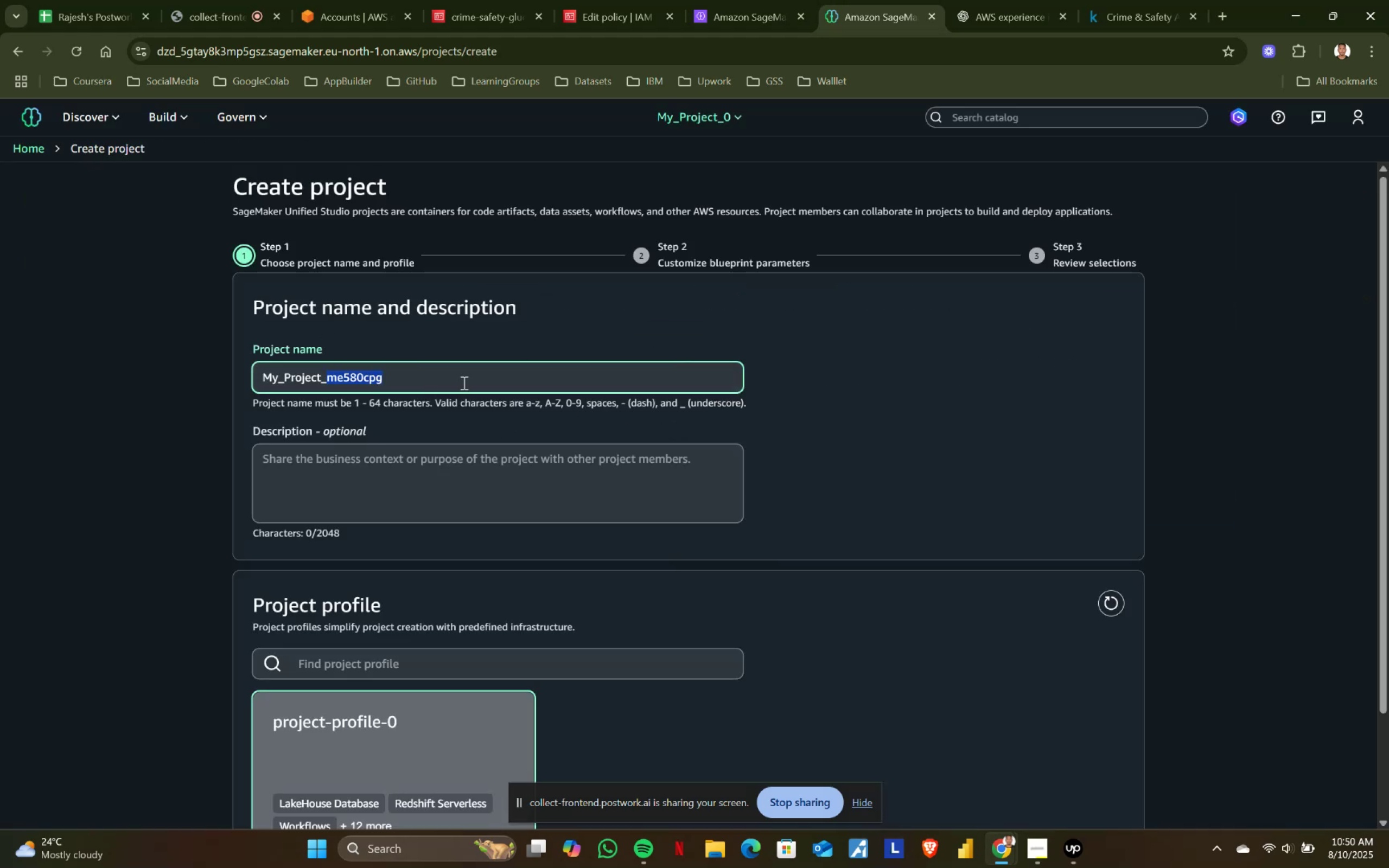 
key(Backspace)
 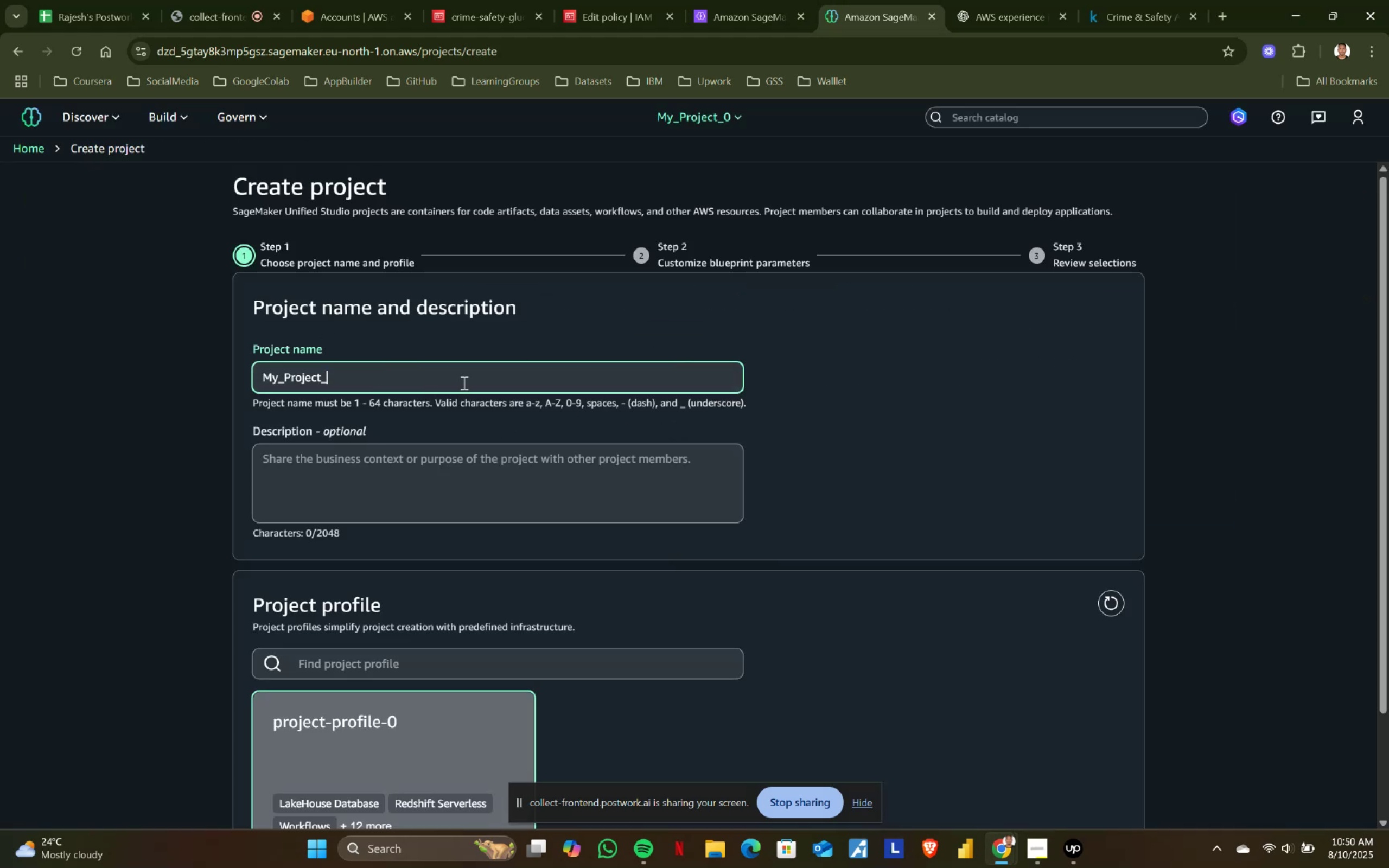 
key(1)
 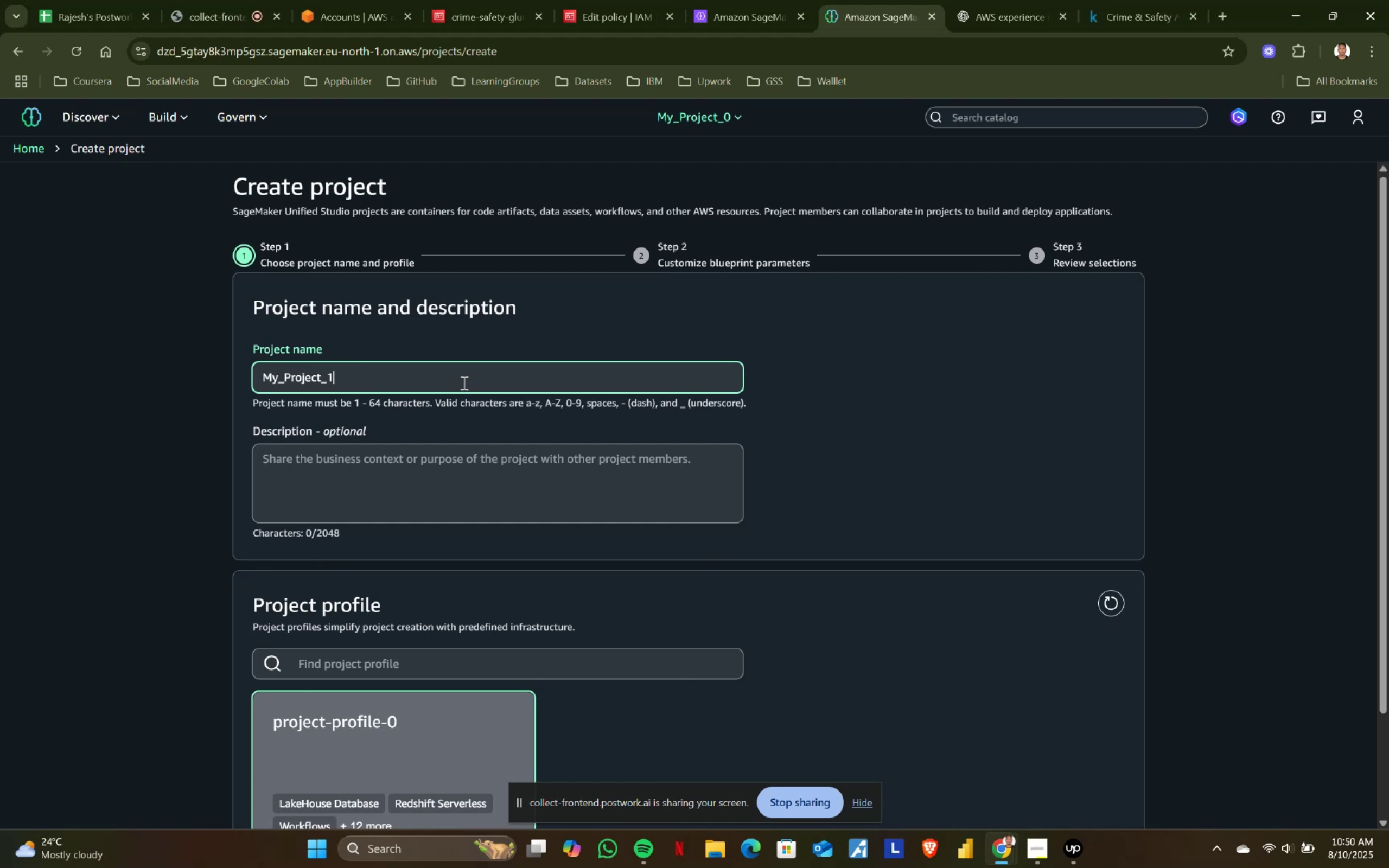 
scroll: coordinate [507, 446], scroll_direction: down, amount: 2.0
 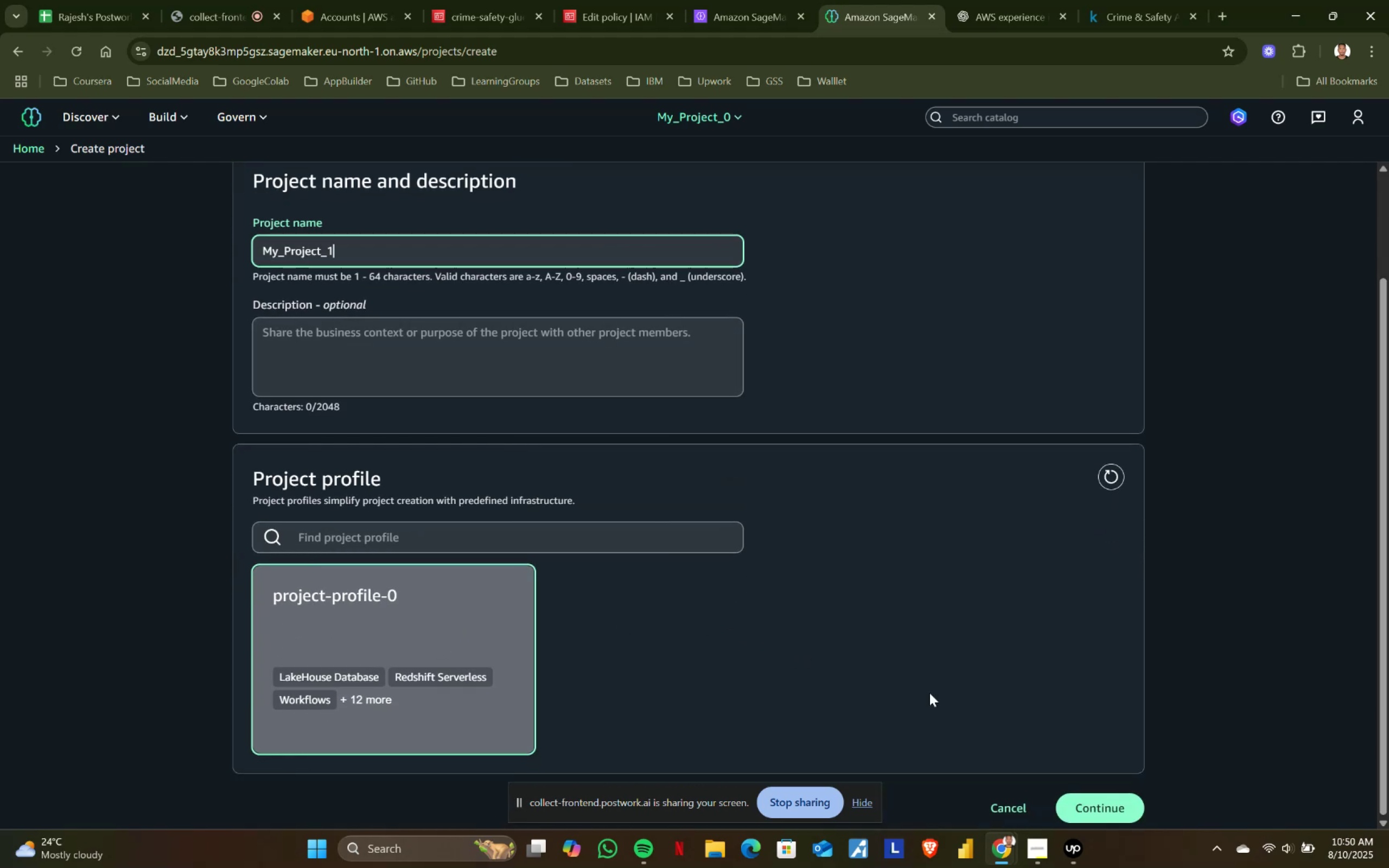 
left_click([1098, 802])
 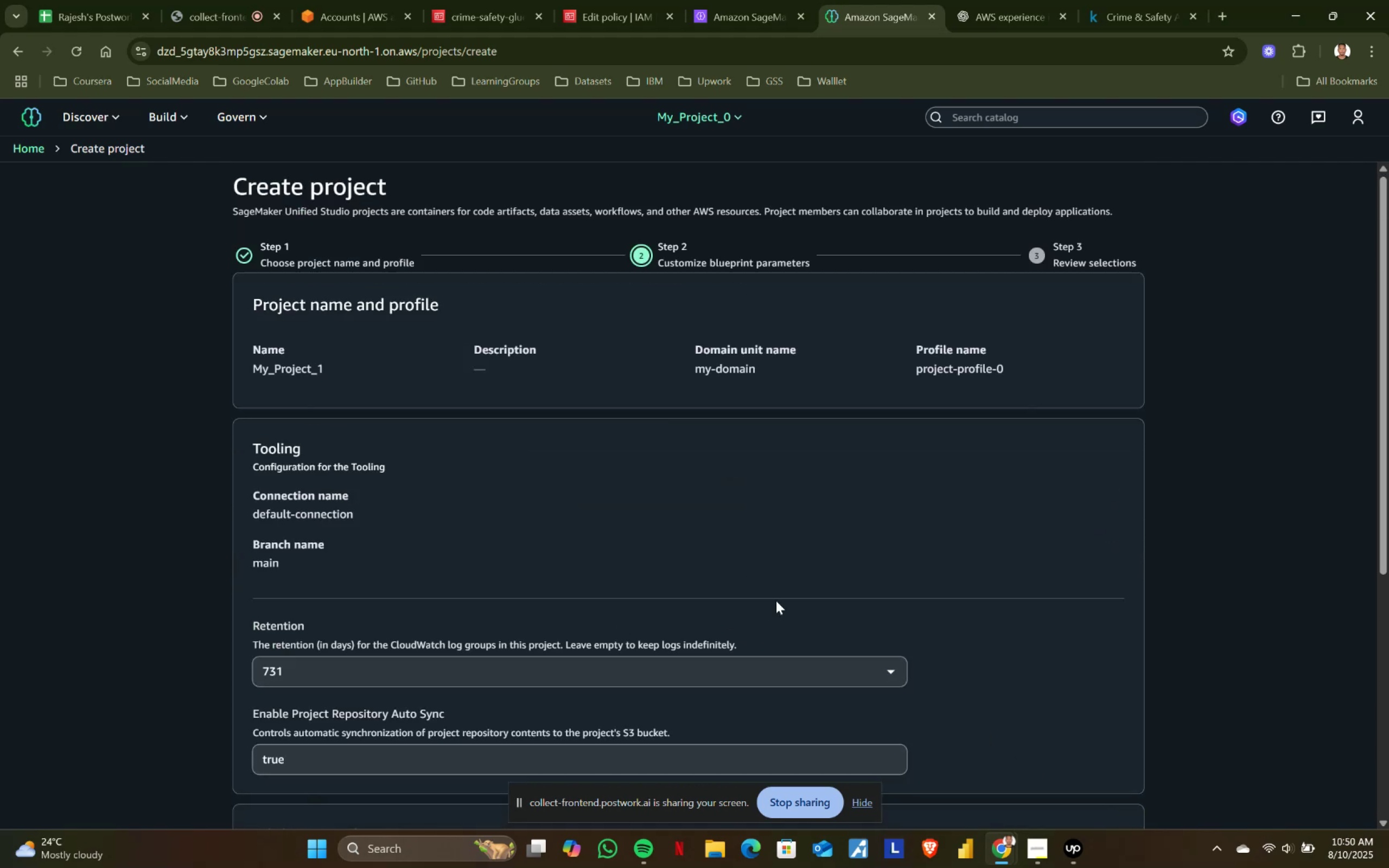 
scroll: coordinate [664, 529], scroll_direction: down, amount: 4.0
 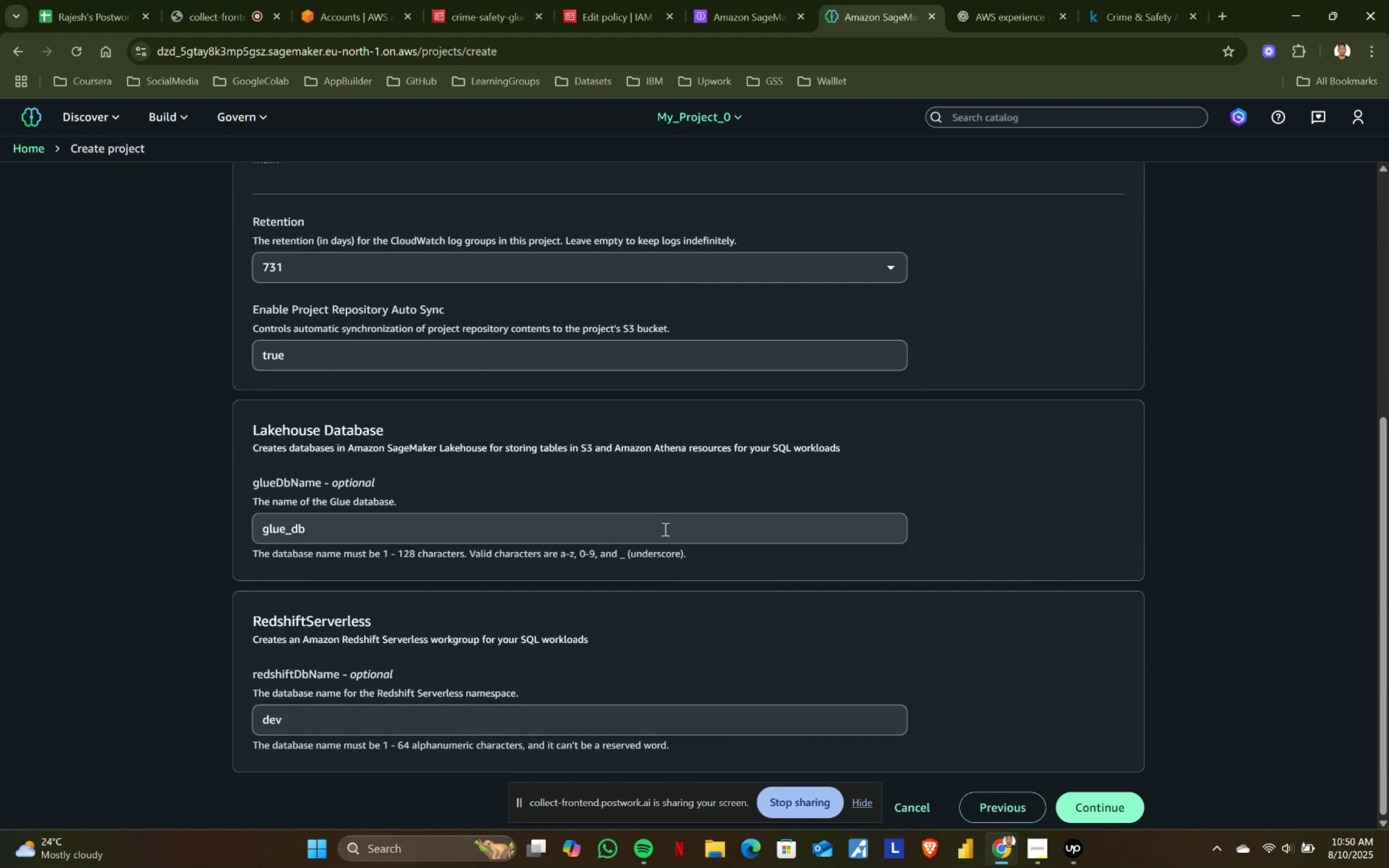 
scroll: coordinate [664, 529], scroll_direction: up, amount: 2.0
 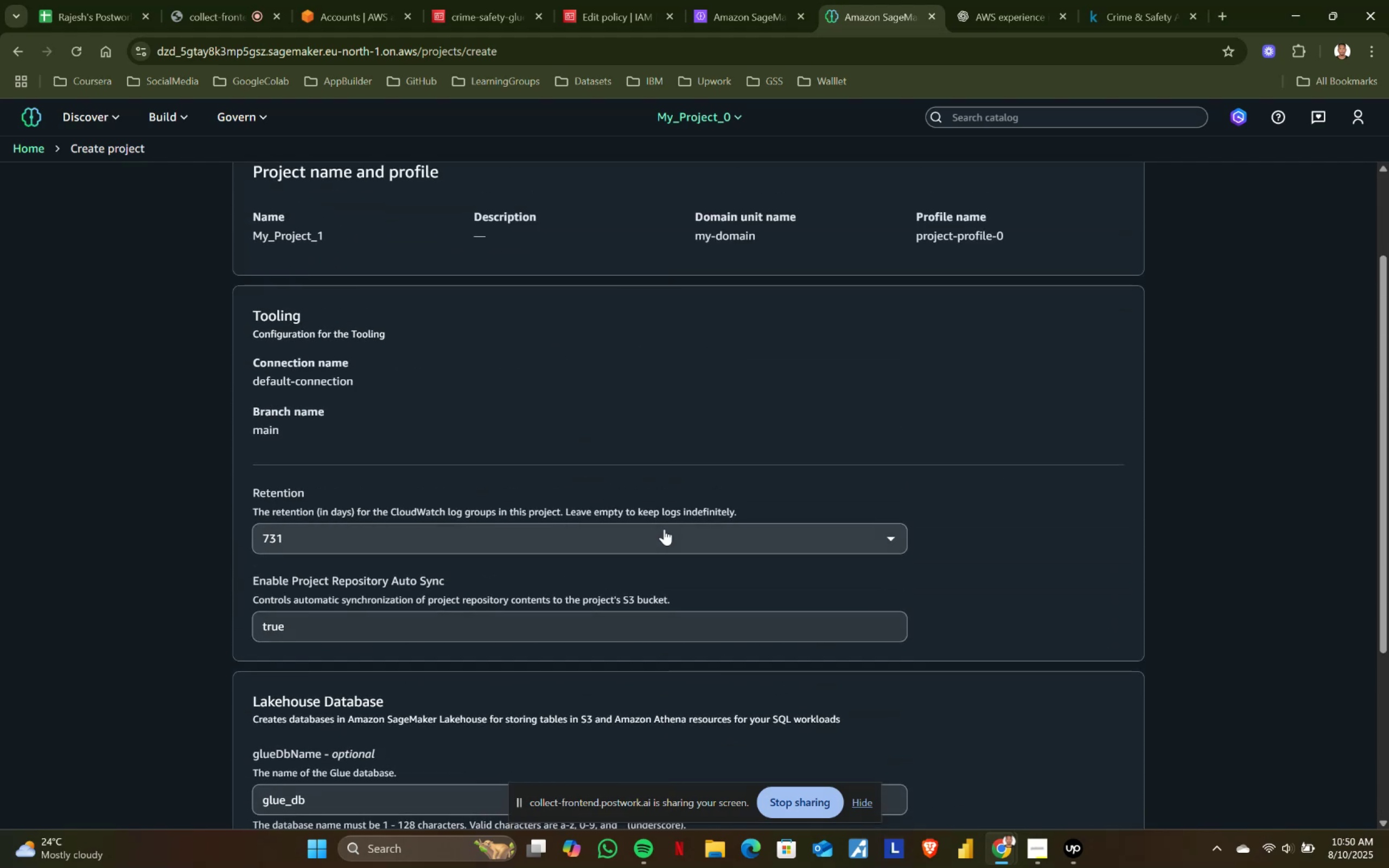 
scroll: coordinate [1102, 804], scroll_direction: down, amount: 7.0
 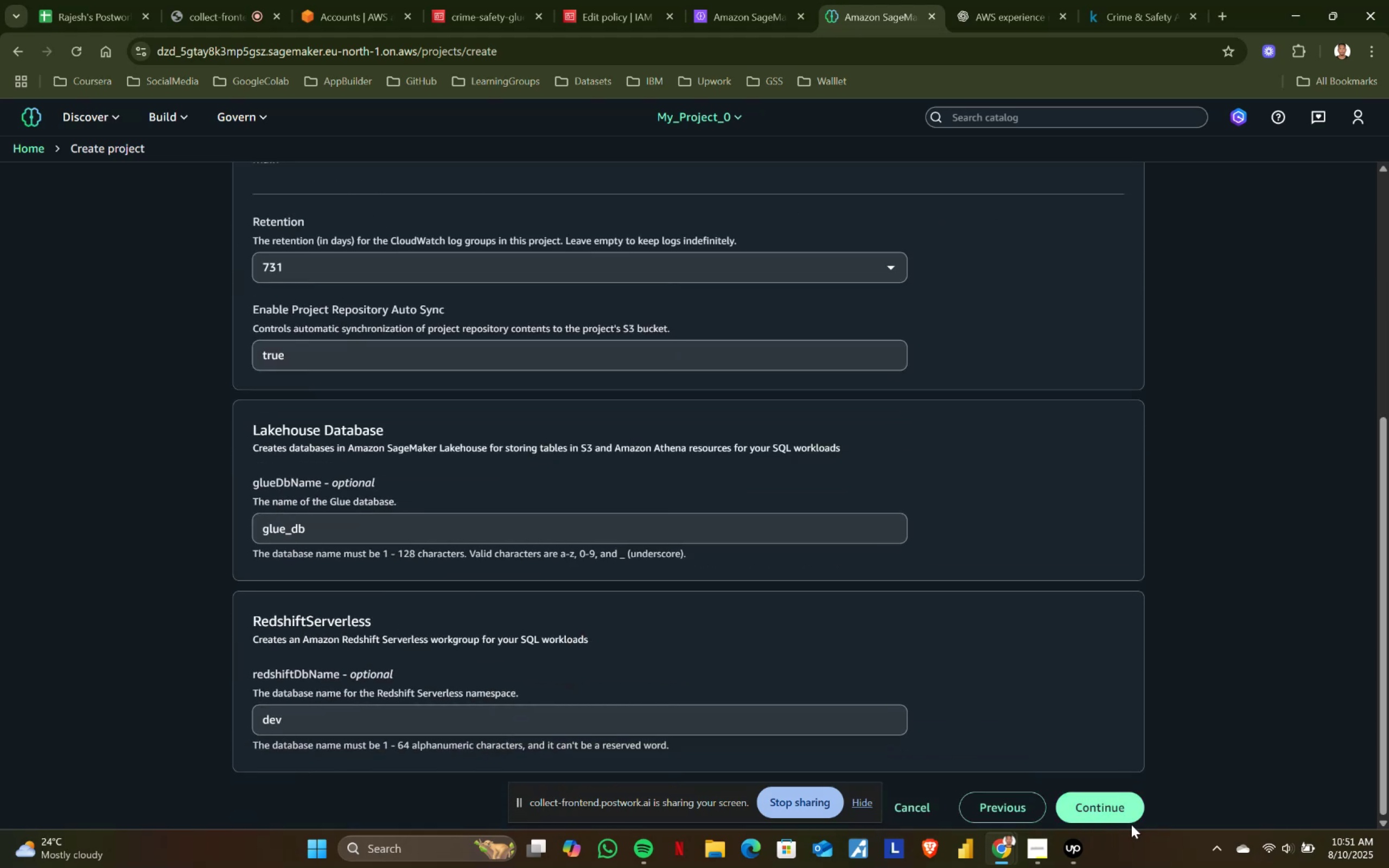 
left_click([1122, 814])
 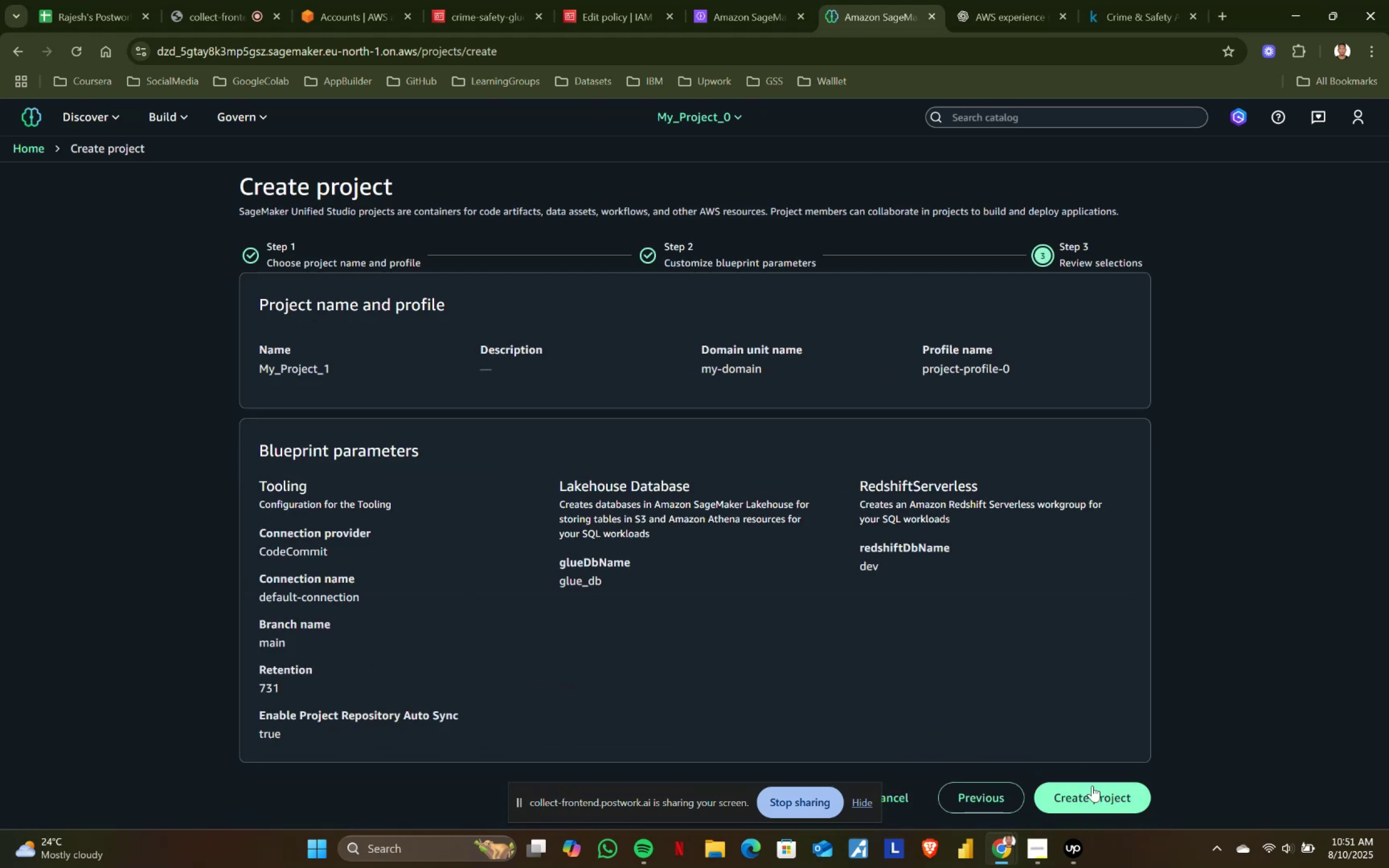 
left_click([1067, 790])
 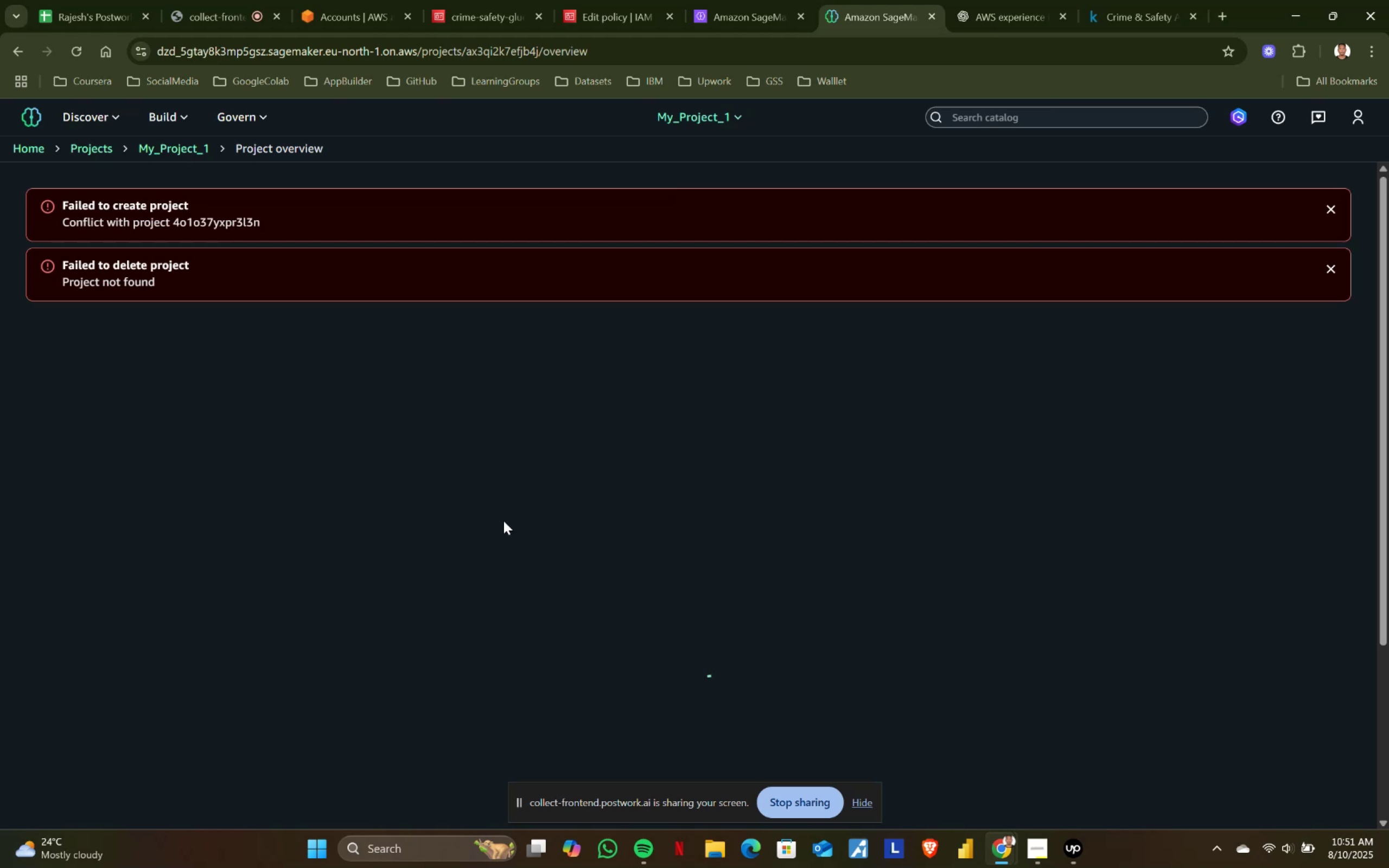 
wait(10.72)
 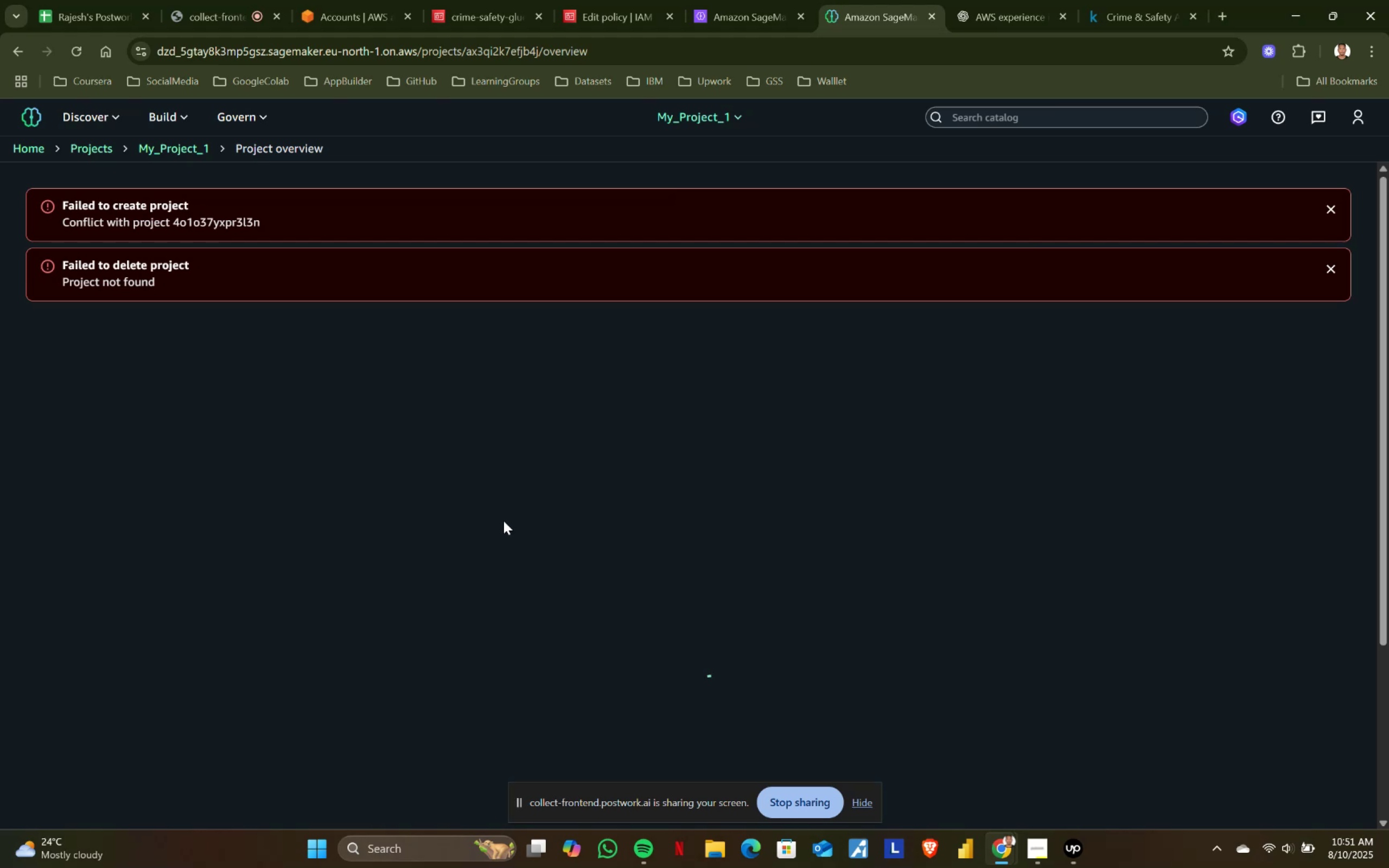 
left_click([955, 433])
 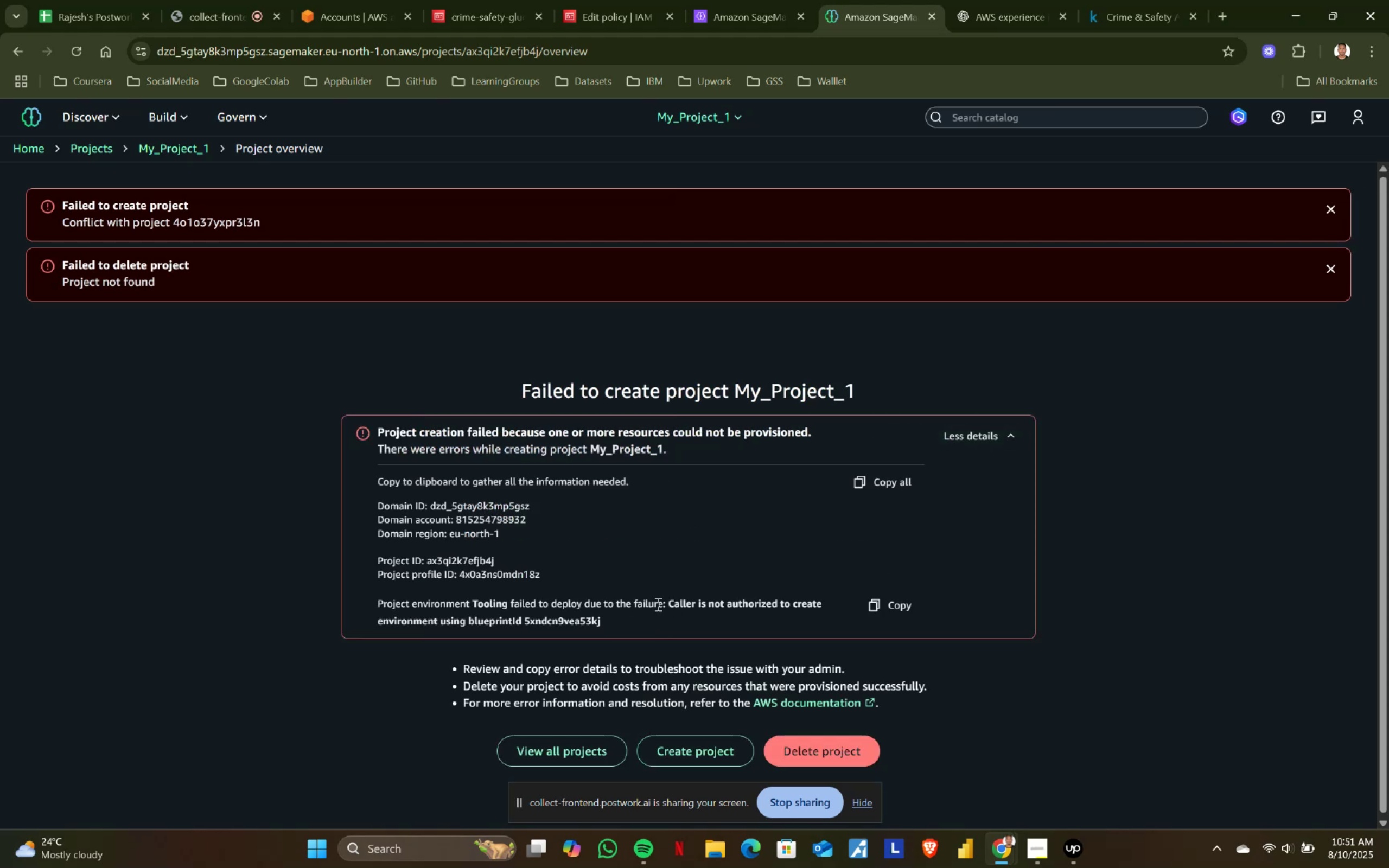 
left_click_drag(start_coordinate=[670, 597], to_coordinate=[692, 631])
 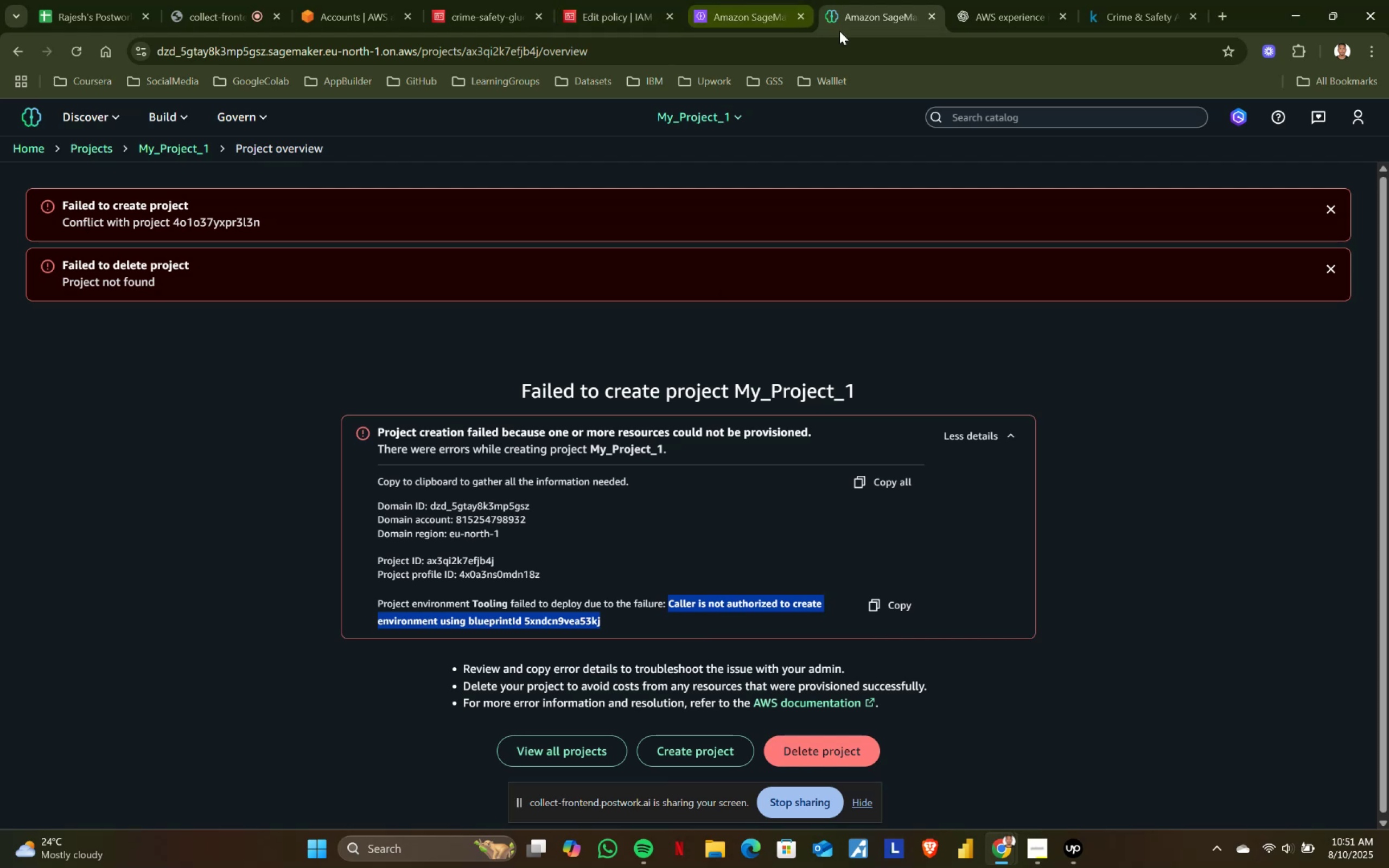 
left_click([623, 0])
 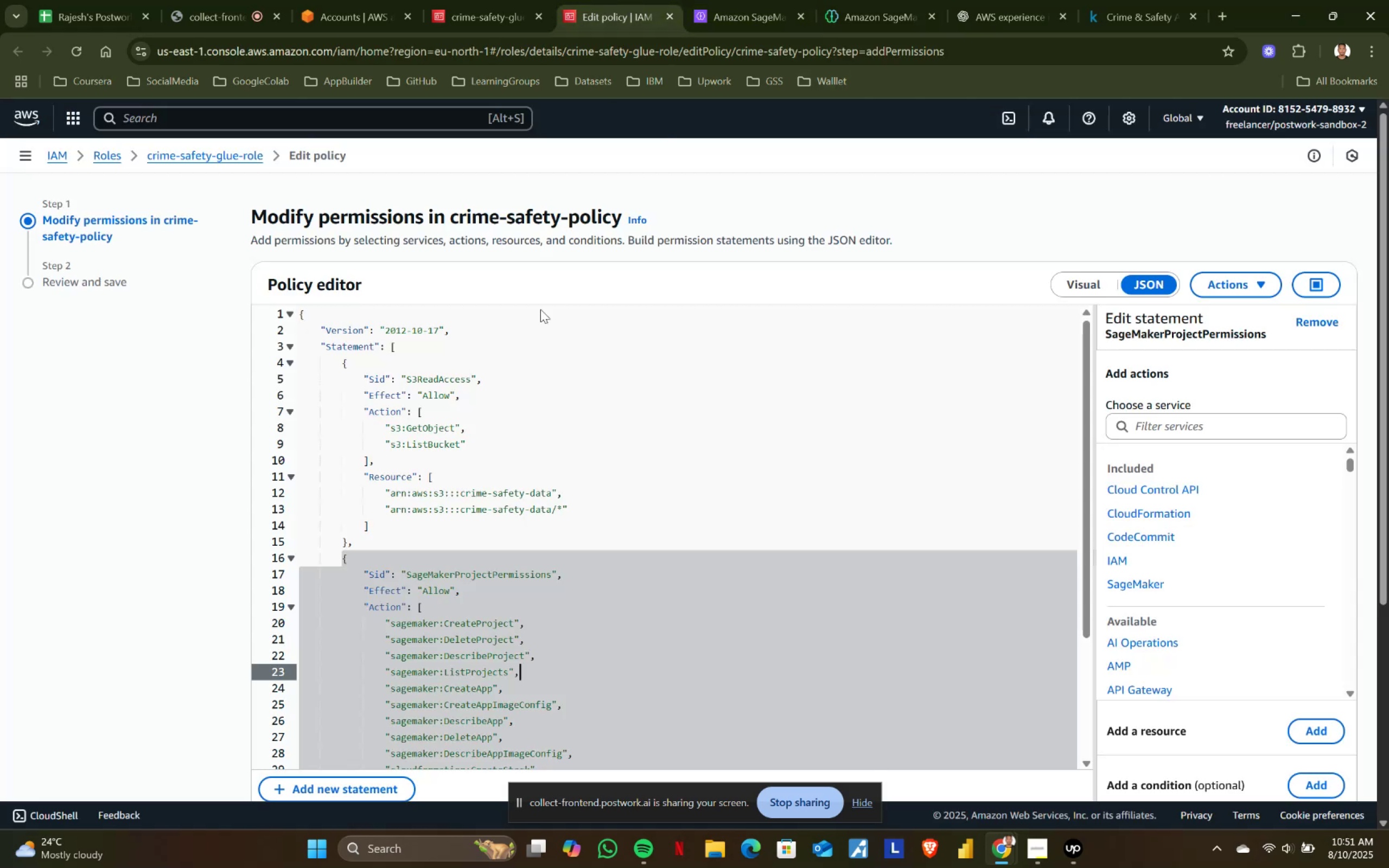 
left_click([502, 554])
 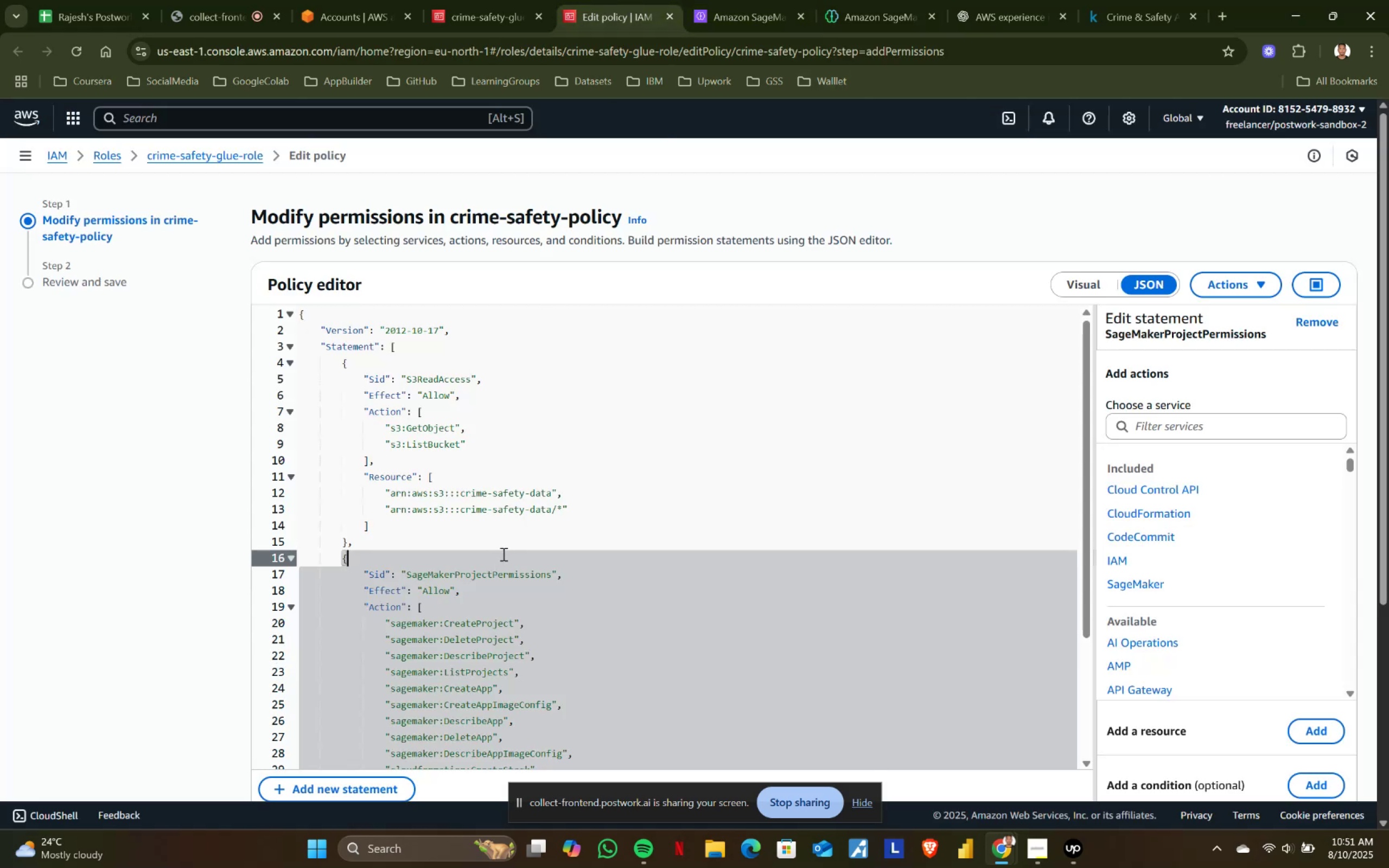 
key(Control+ControlLeft)
 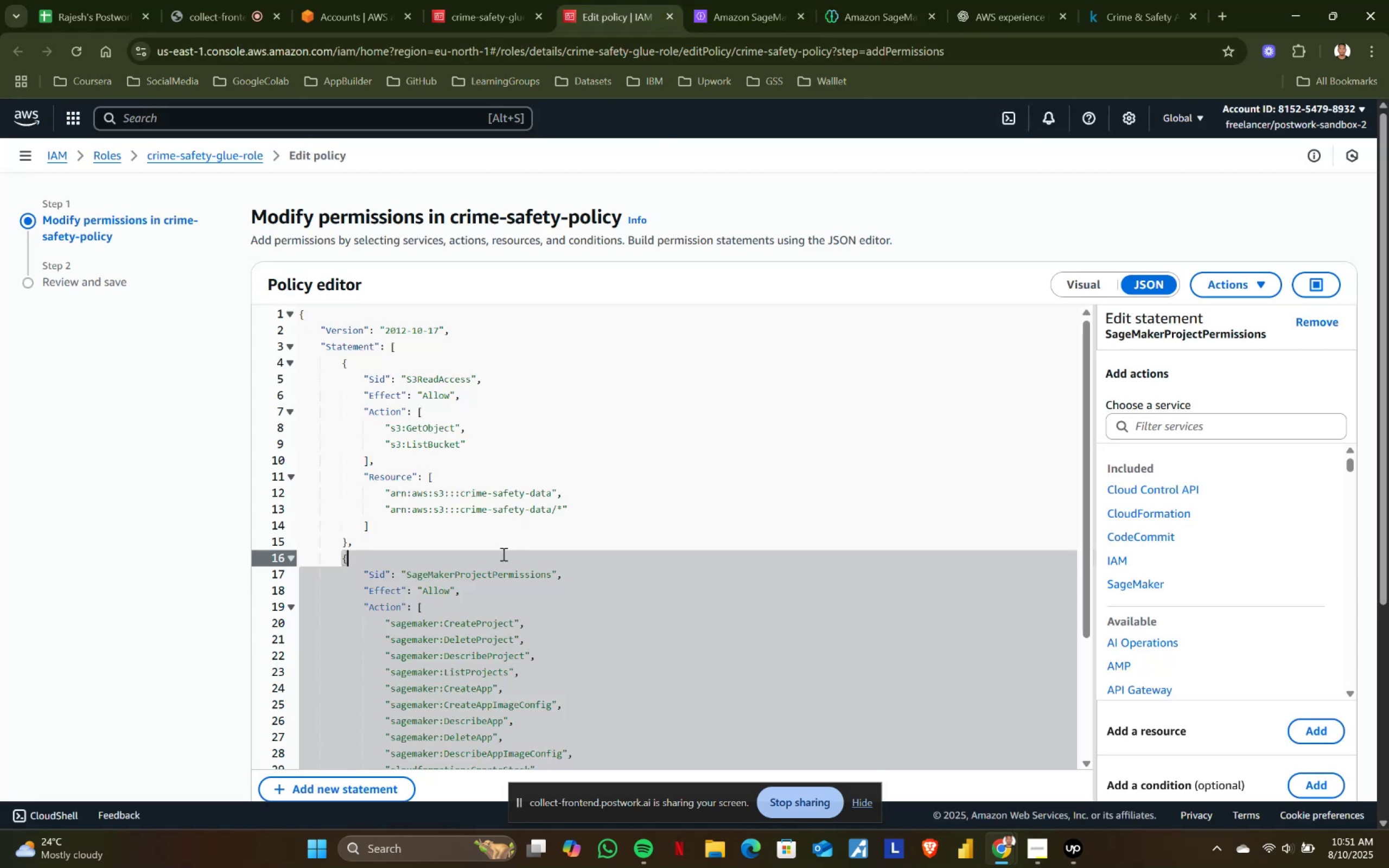 
key(Control+A)
 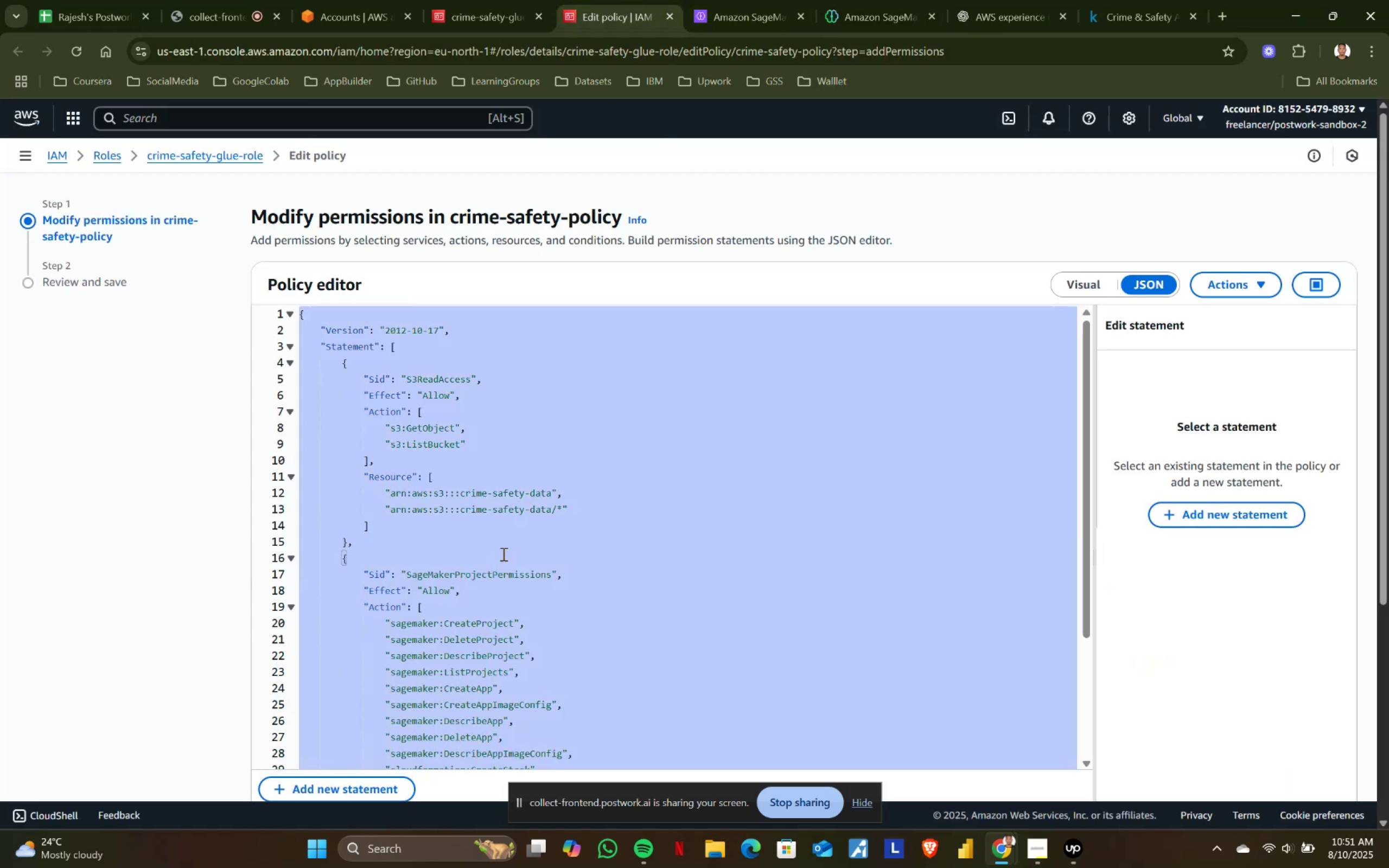 
key(Control+ControlLeft)
 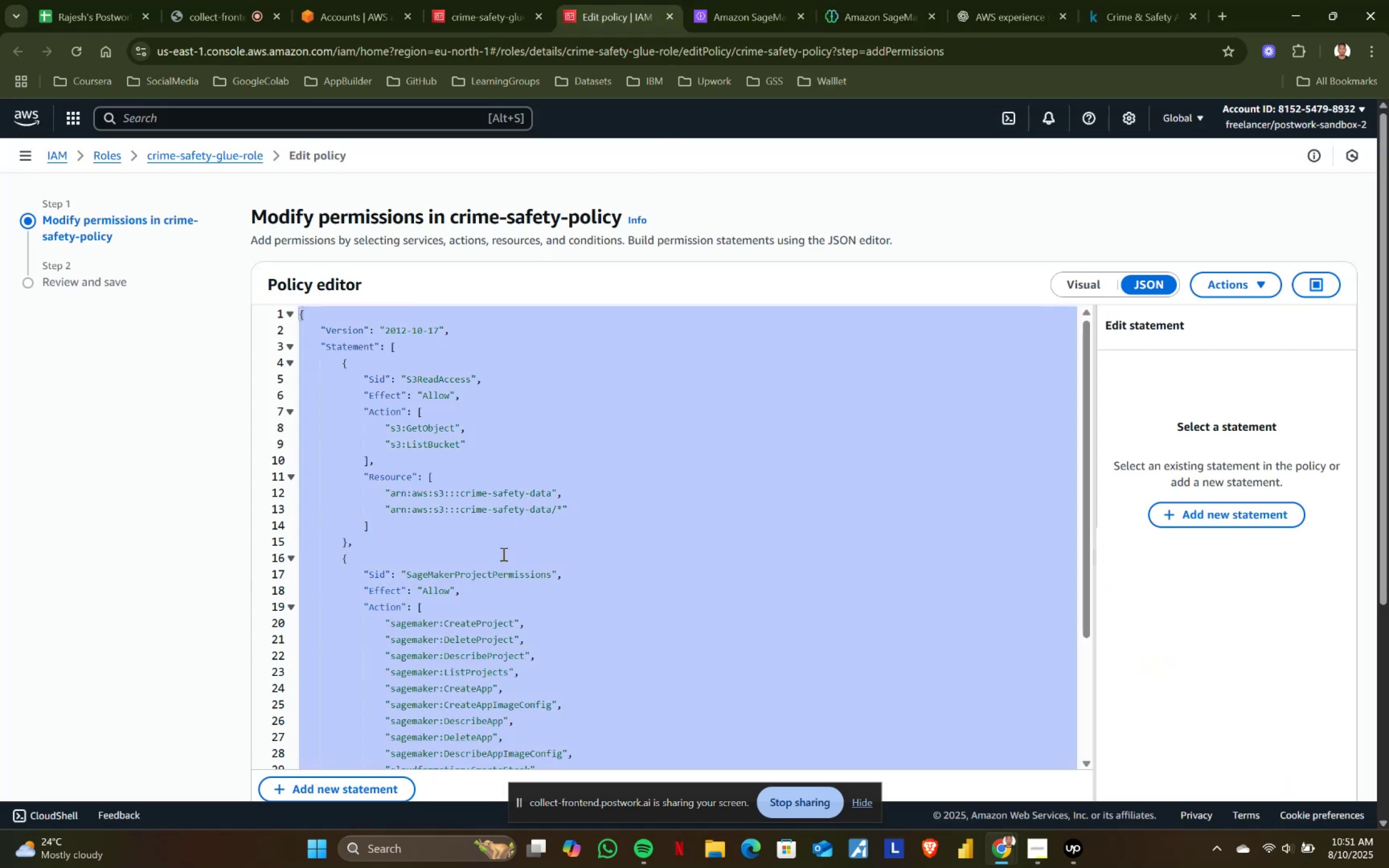 
key(Control+C)
 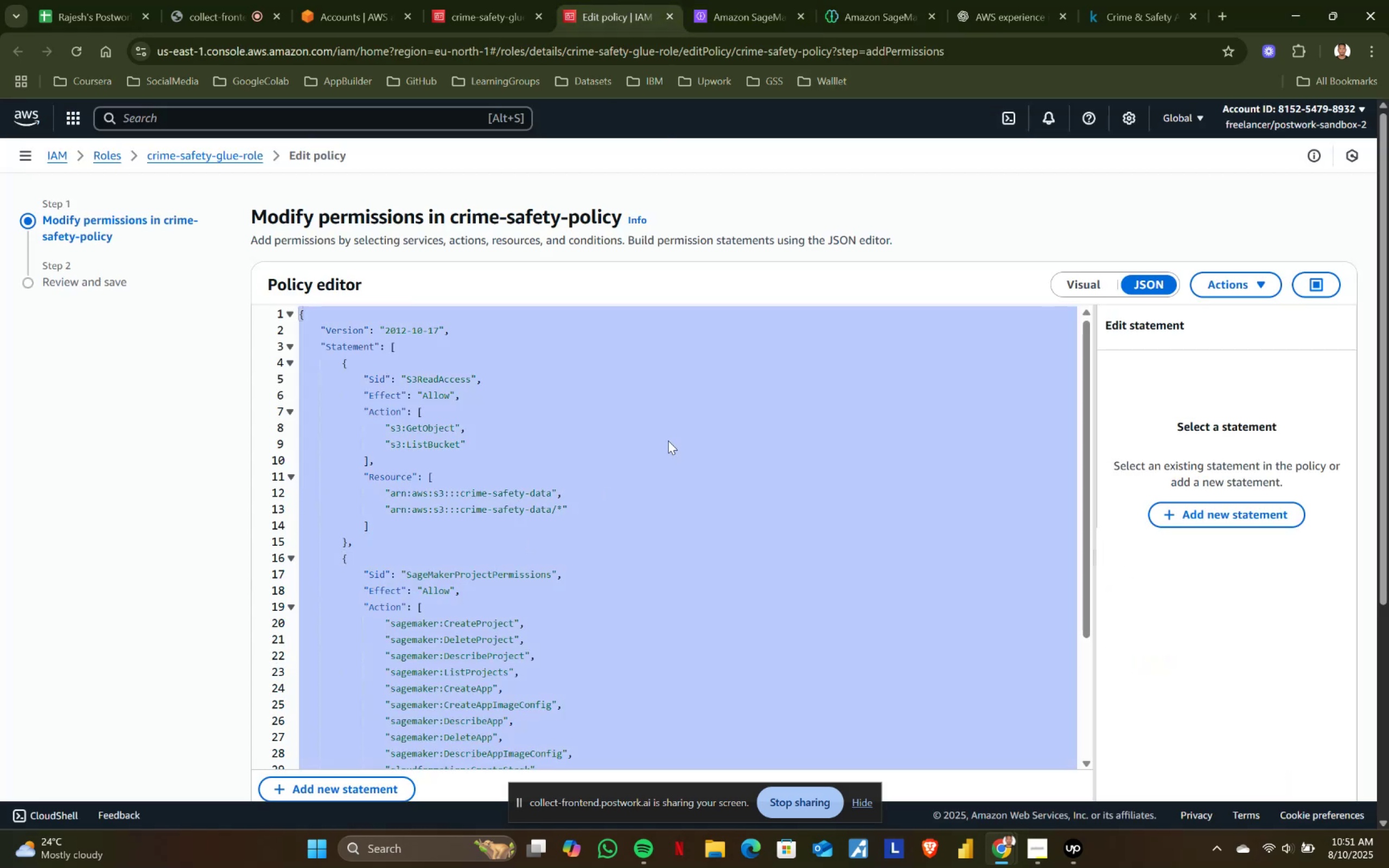 
key(Control+ControlLeft)
 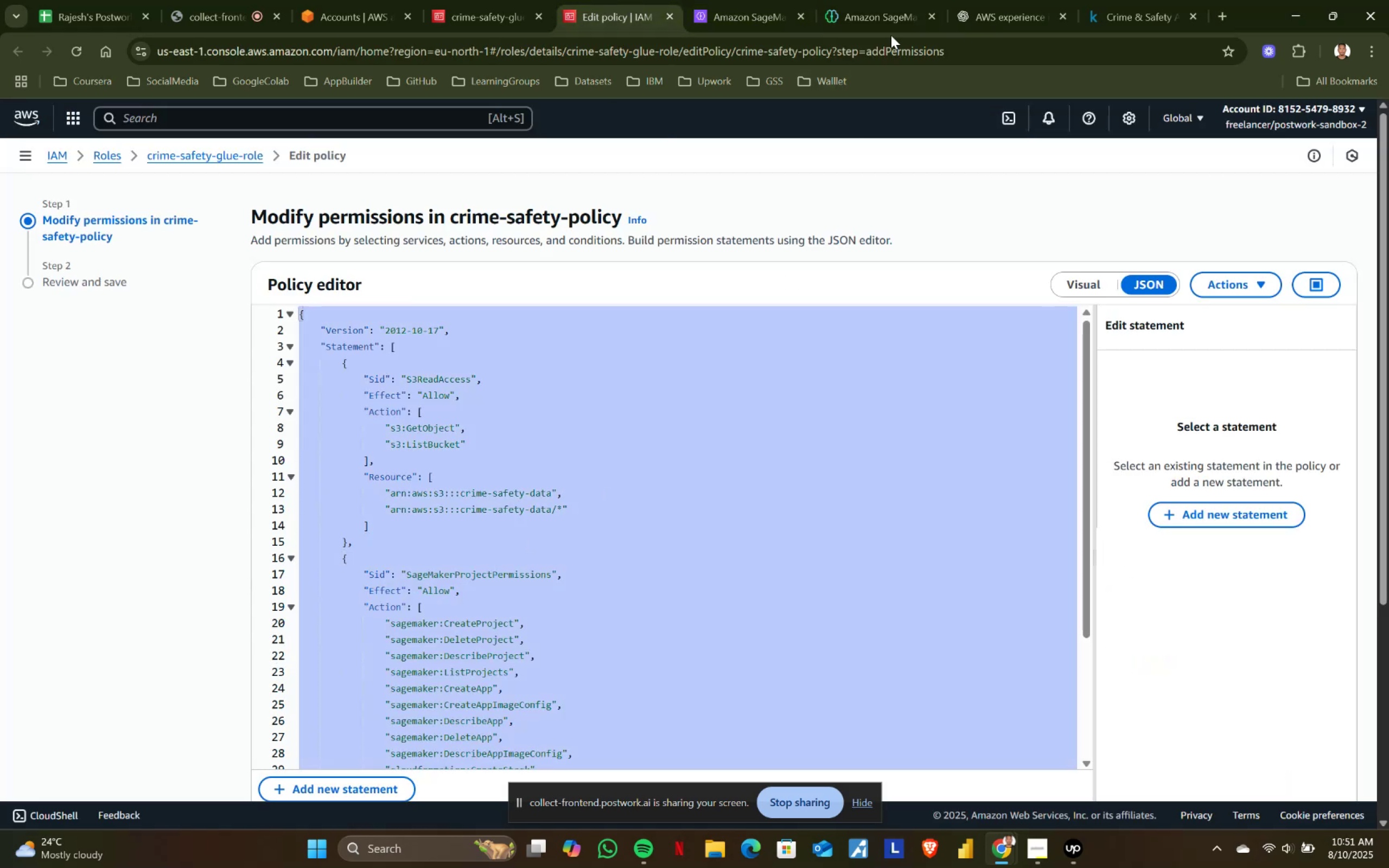 
key(Control+C)
 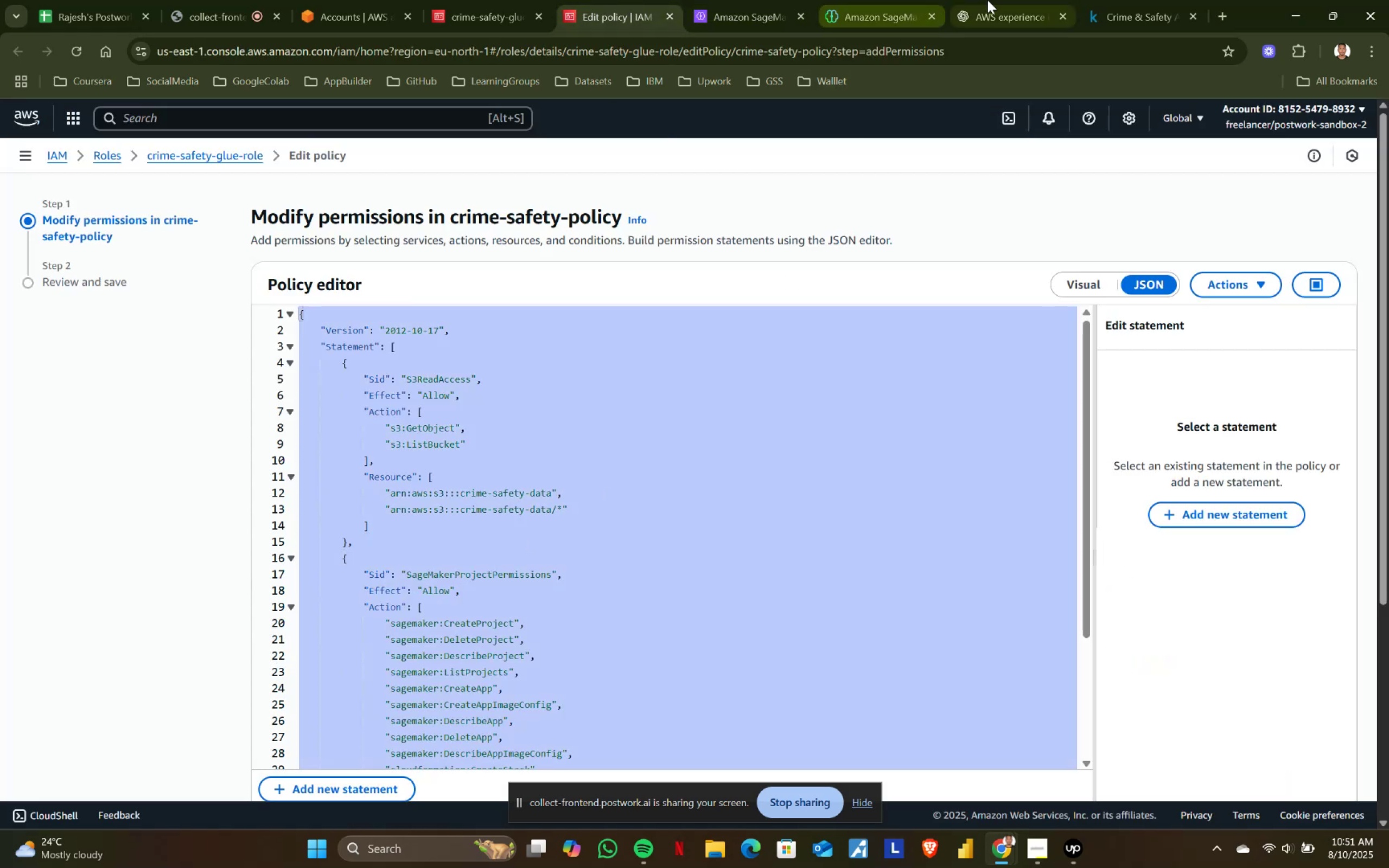 
left_click([989, 0])
 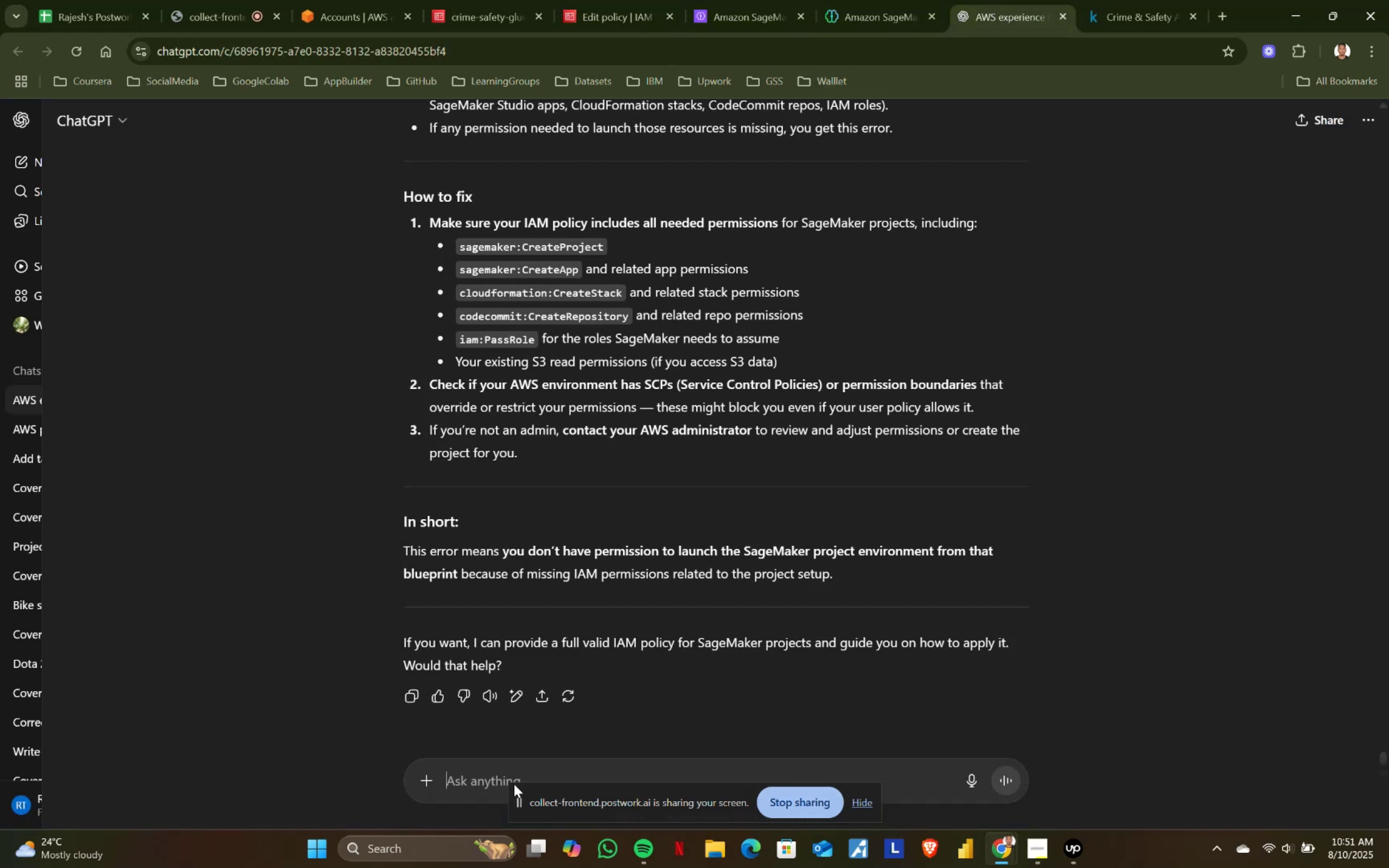 
left_click([502, 768])
 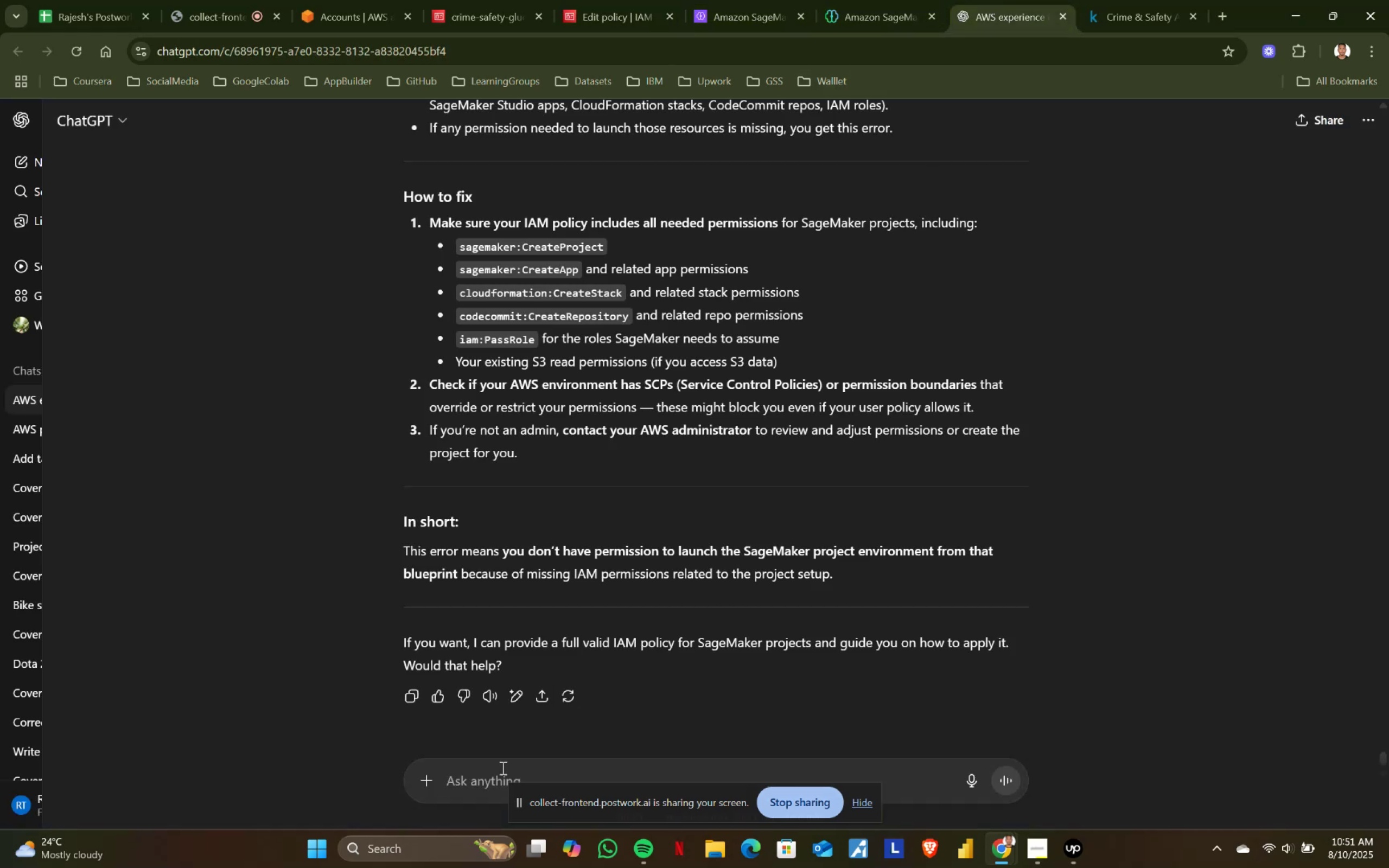 
key(Control+ControlLeft)
 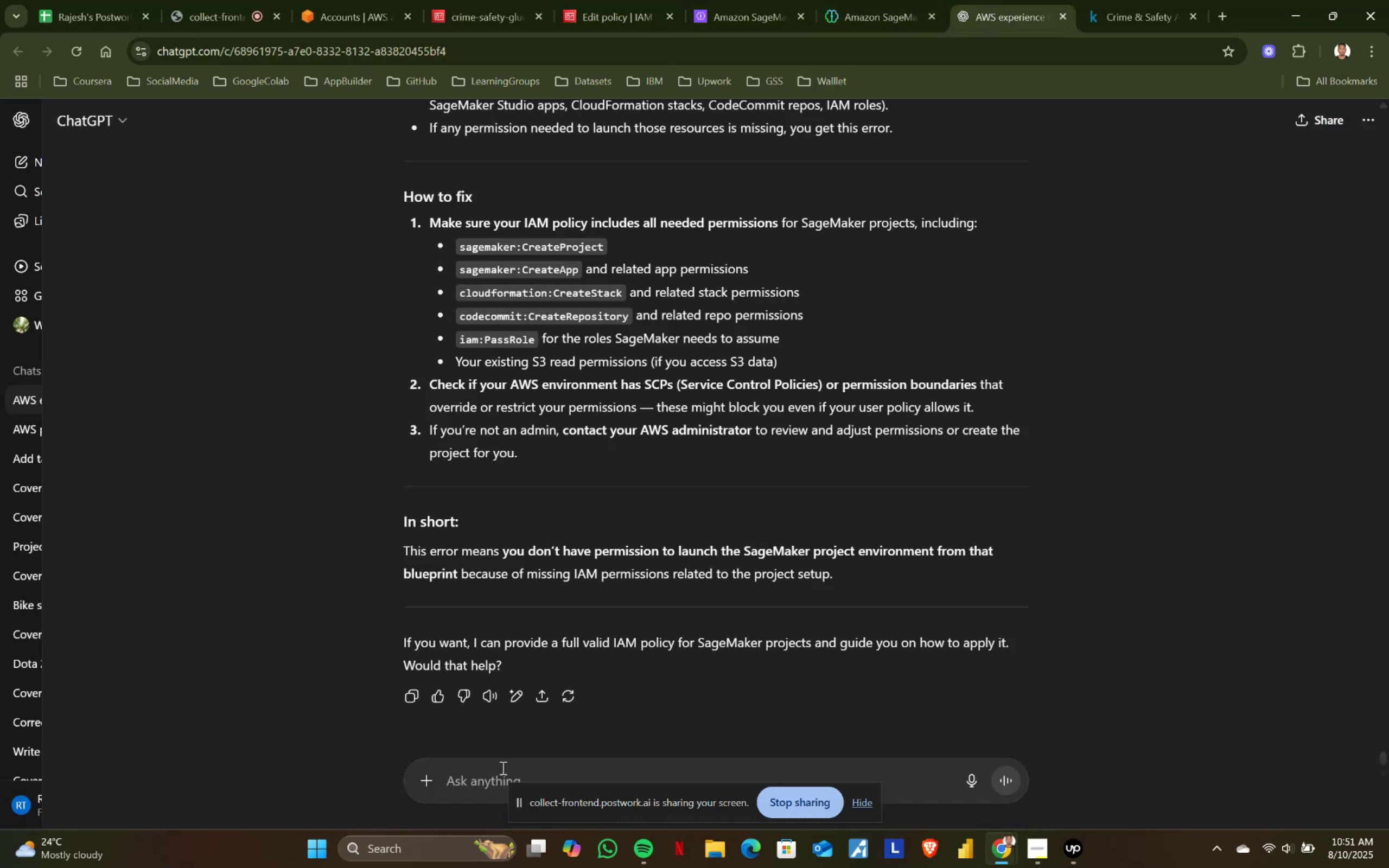 
key(Control+V)
 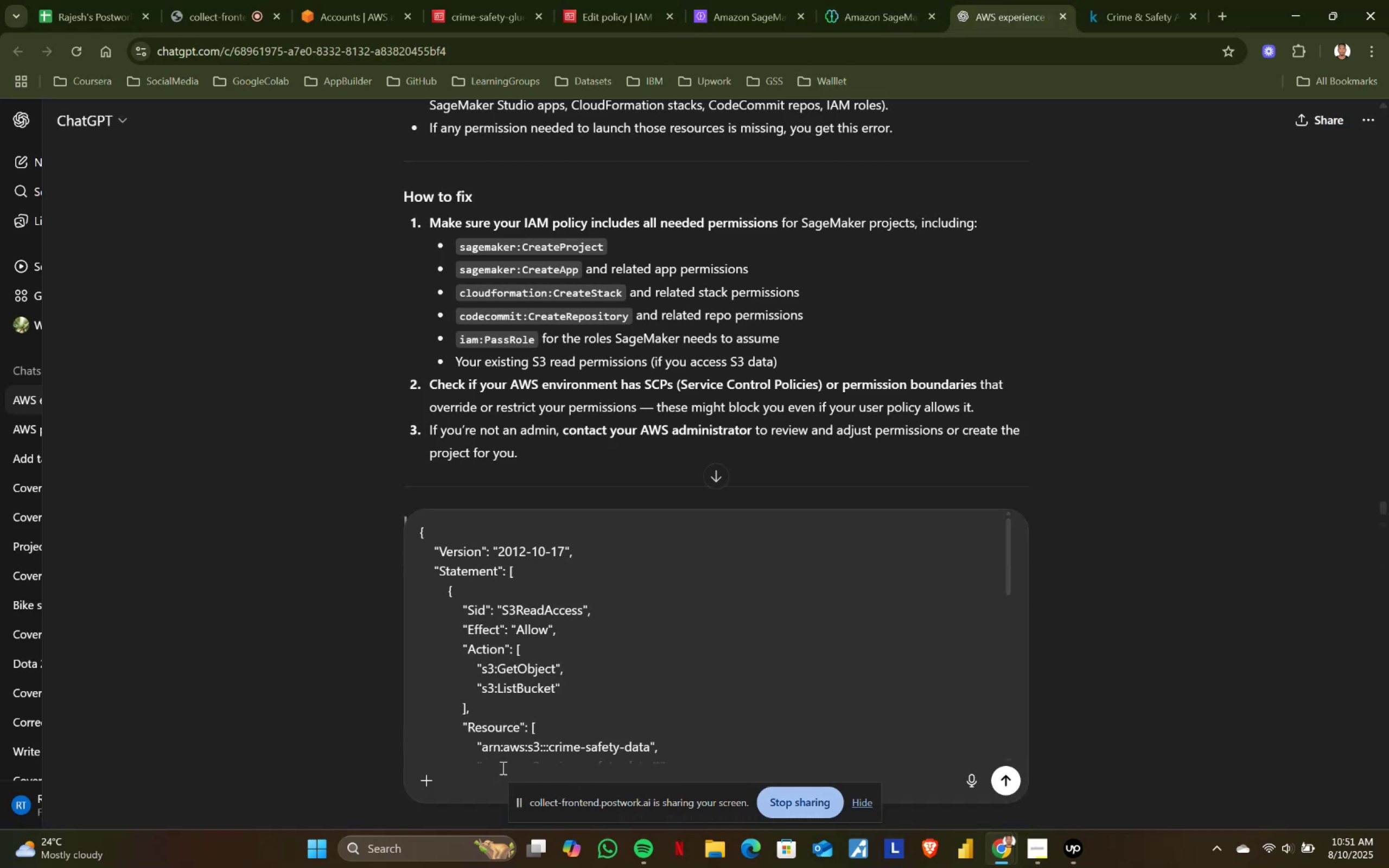 
key(Shift+Enter)
 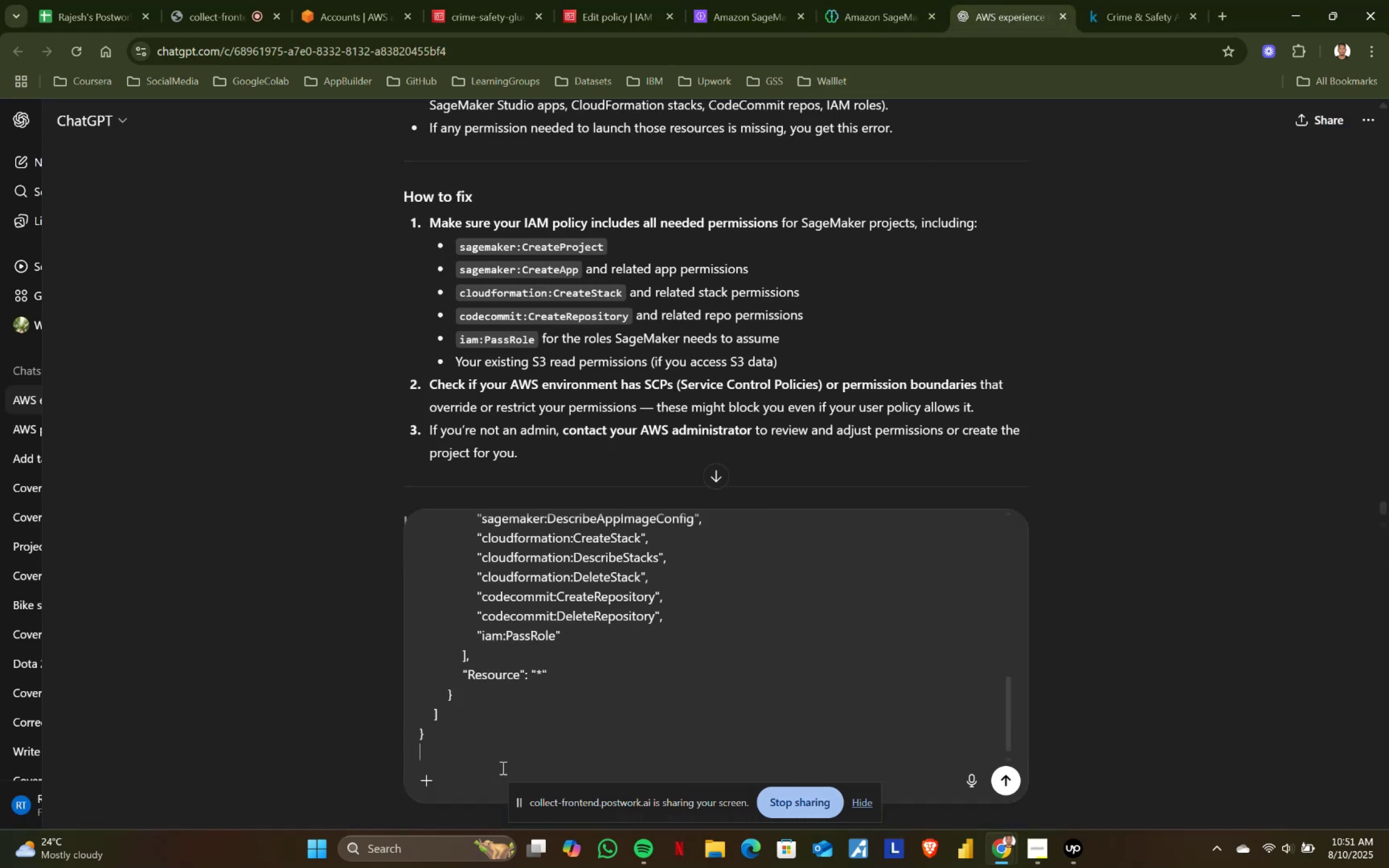 
key(Shift+Enter)
 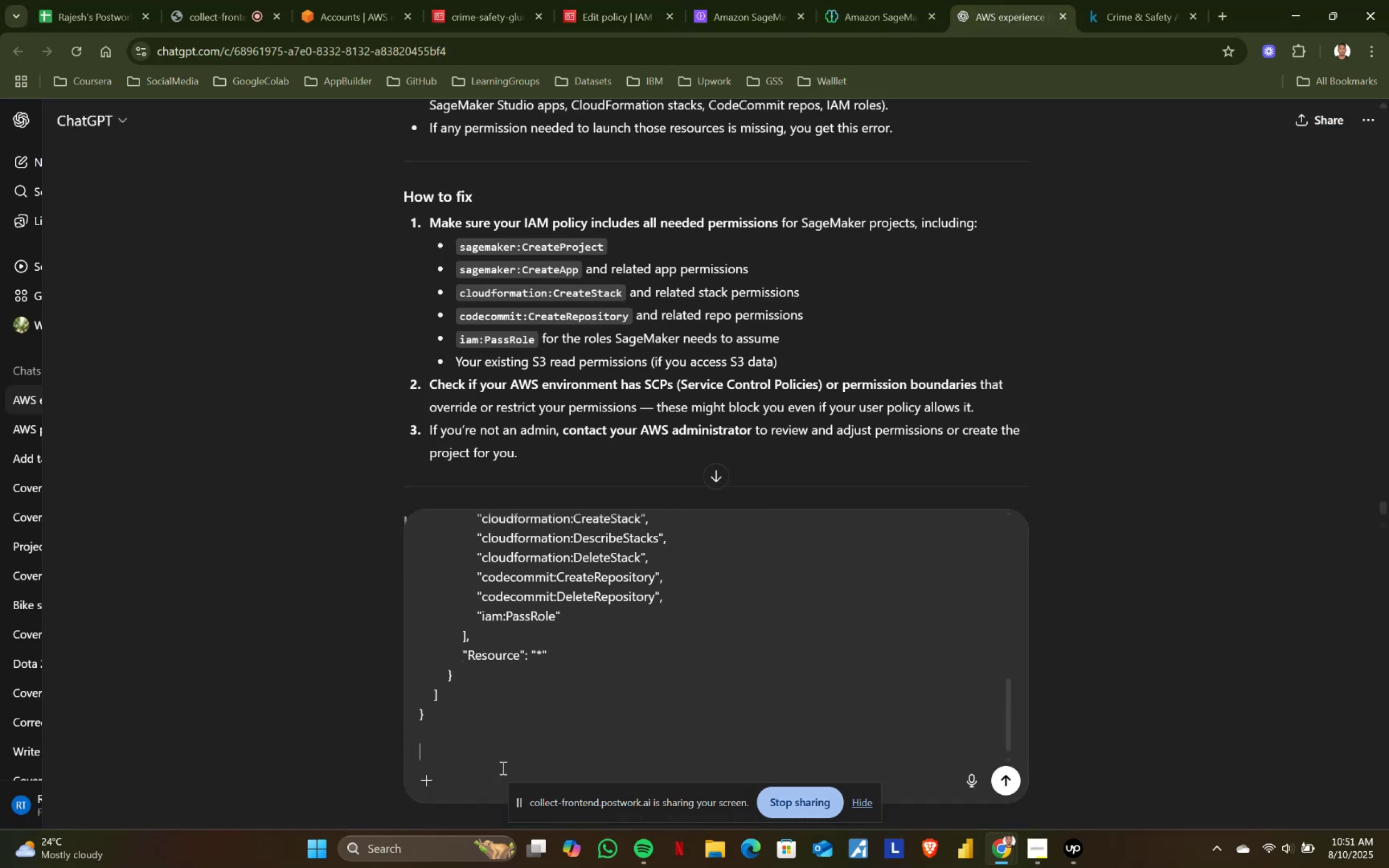 
type(this is my current policy)
 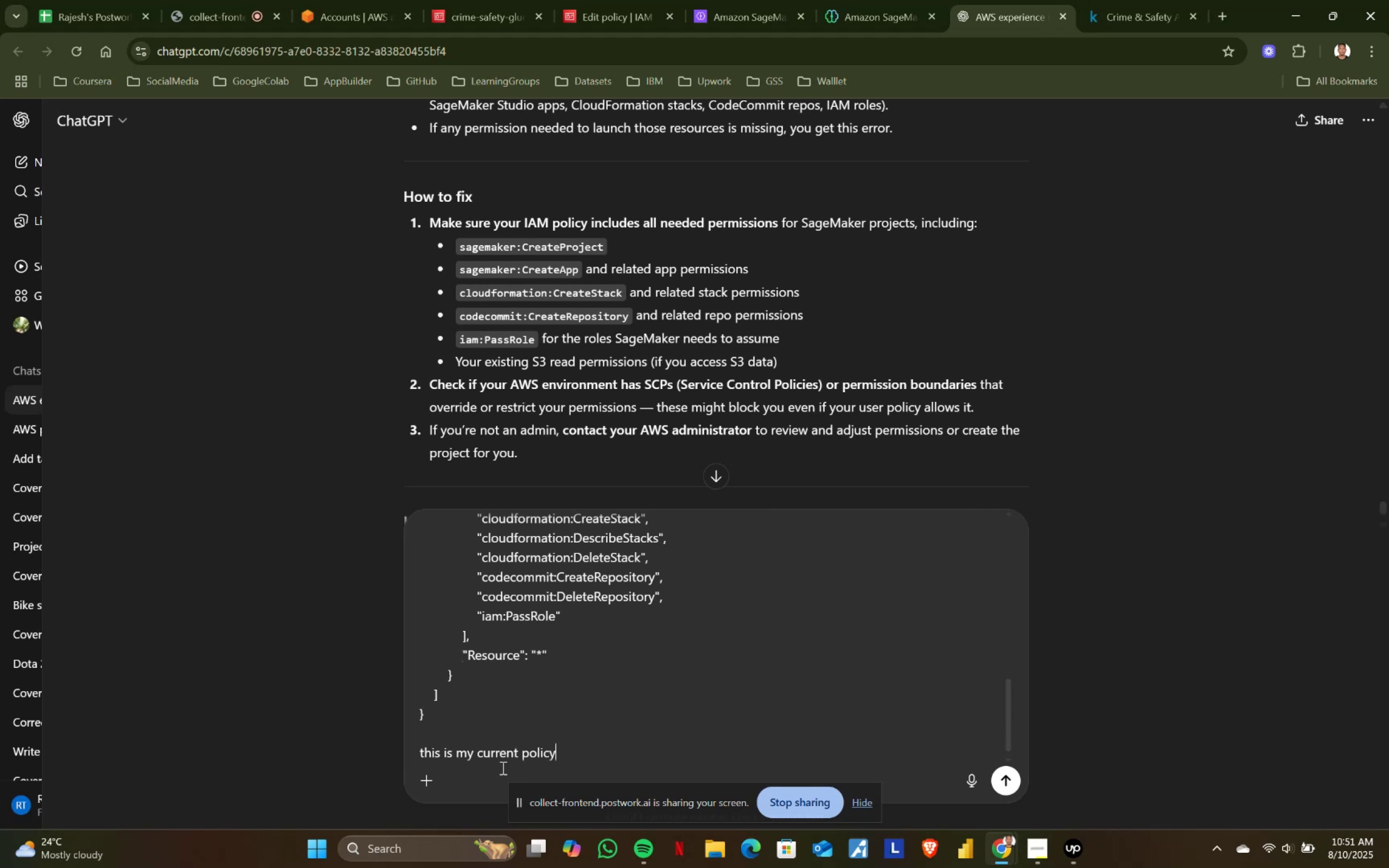 
key(Enter)
 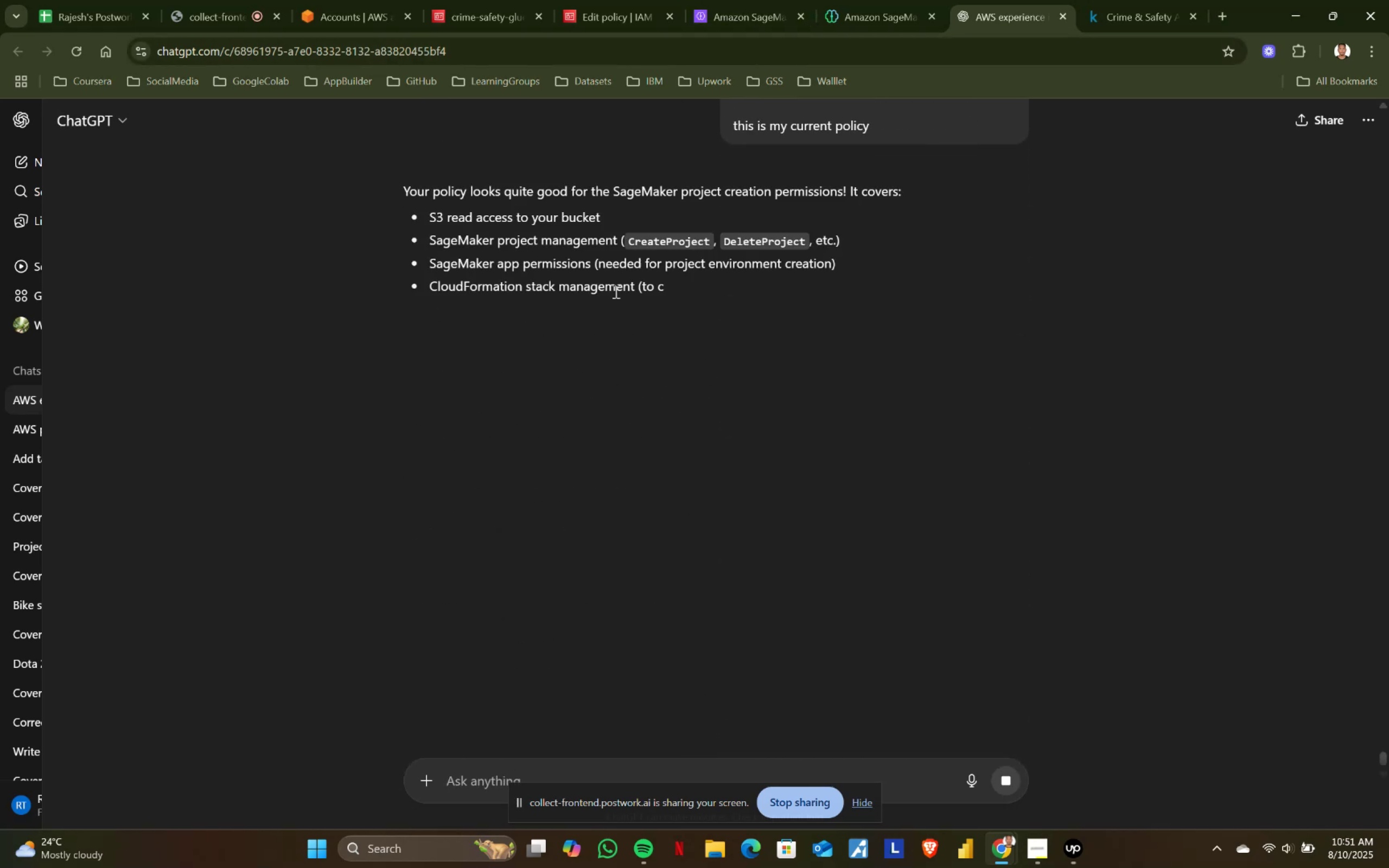 
scroll: coordinate [606, 422], scroll_direction: down, amount: 11.0
 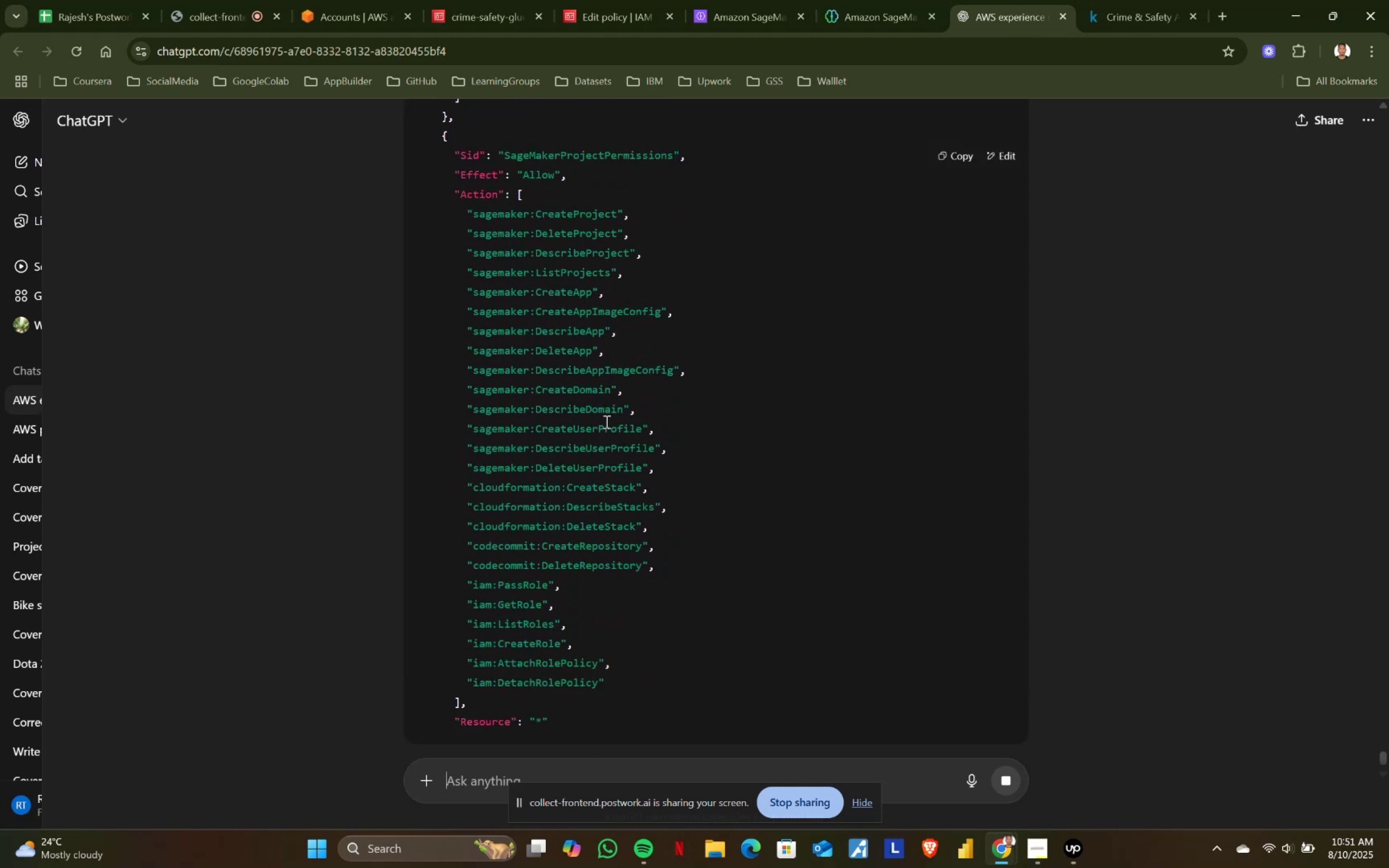 
scroll: coordinate [781, 388], scroll_direction: up, amount: 2.0
 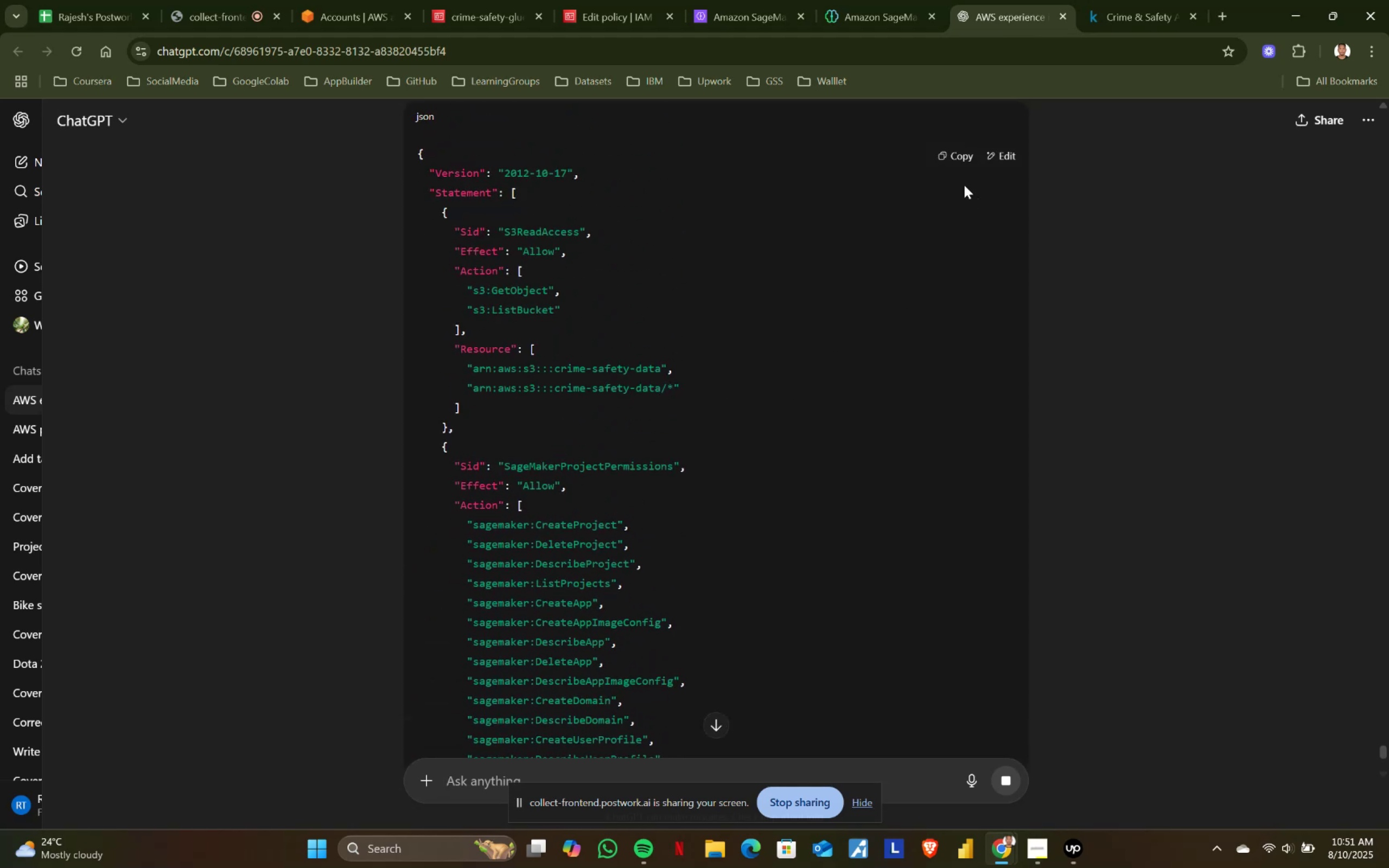 
left_click([947, 157])
 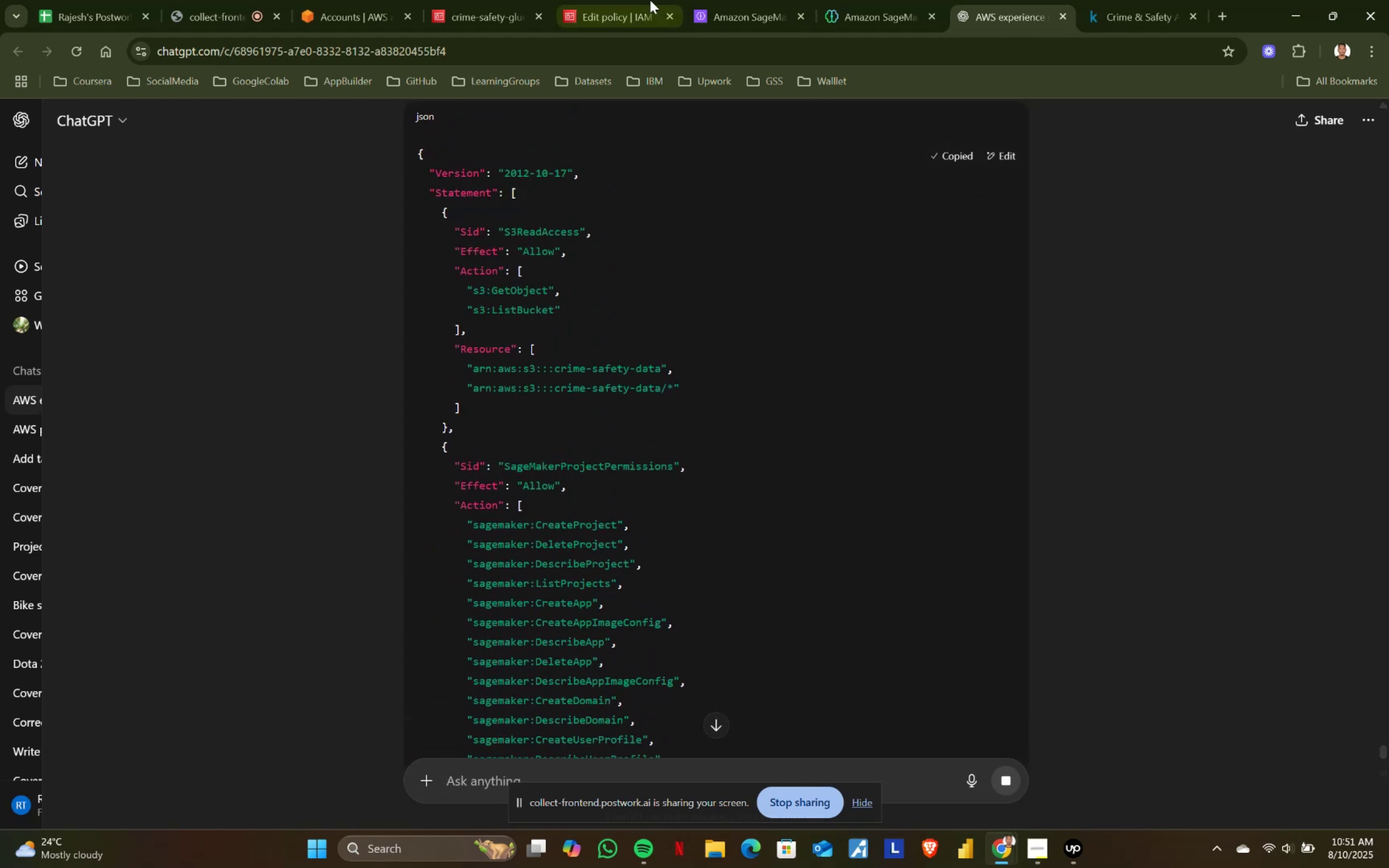 
left_click([581, 0])
 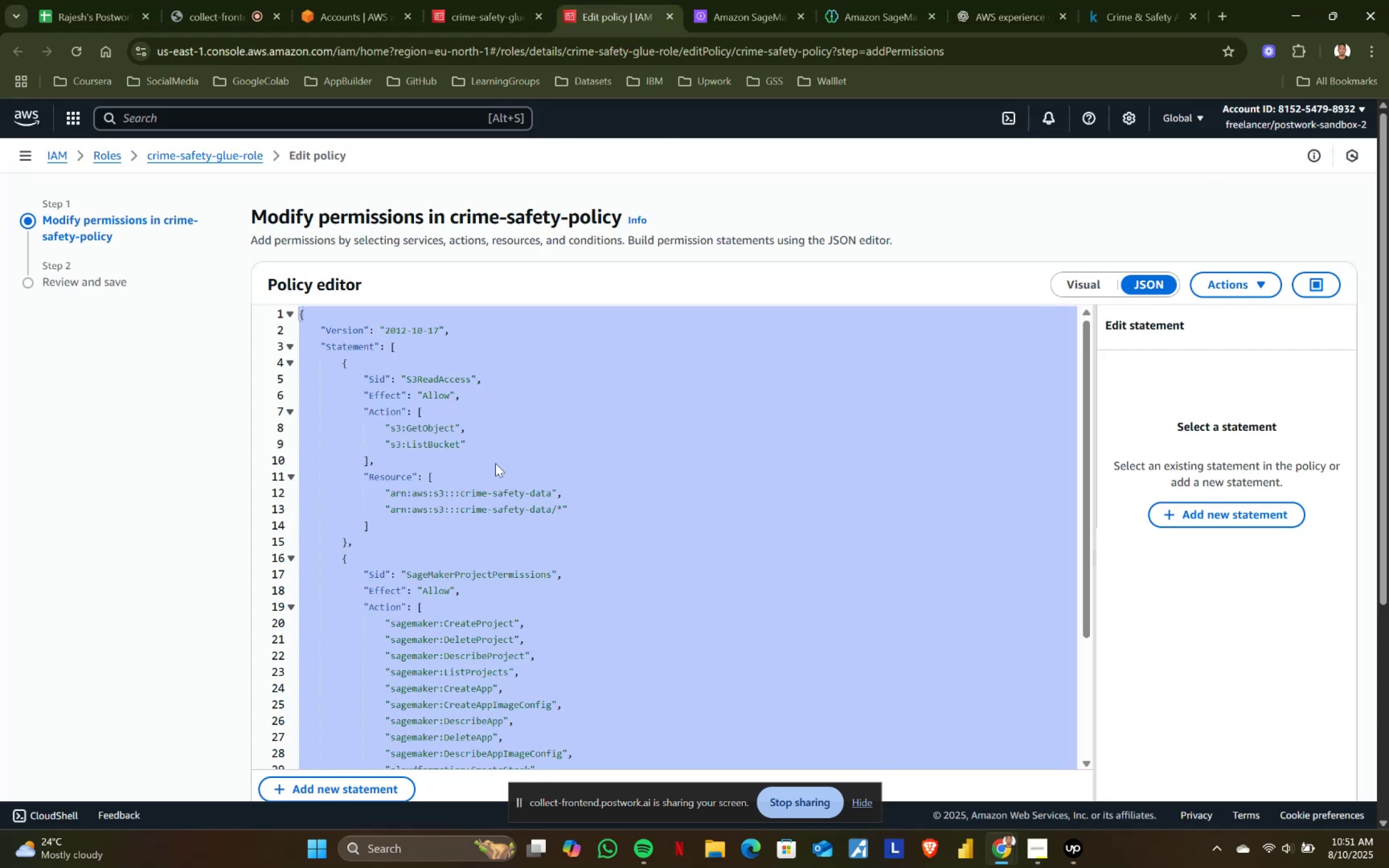 
left_click([495, 484])
 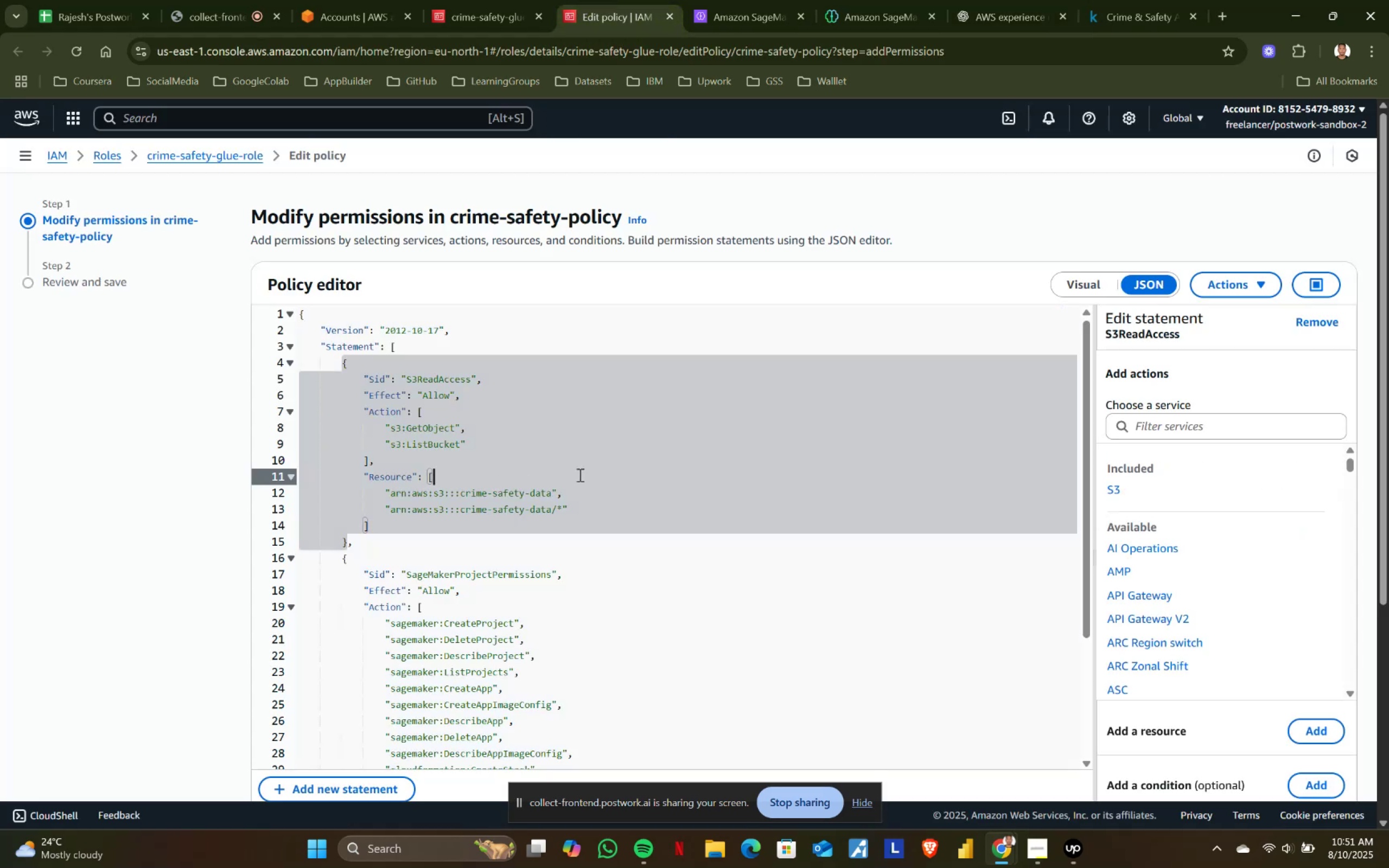 
key(Control+ControlLeft)
 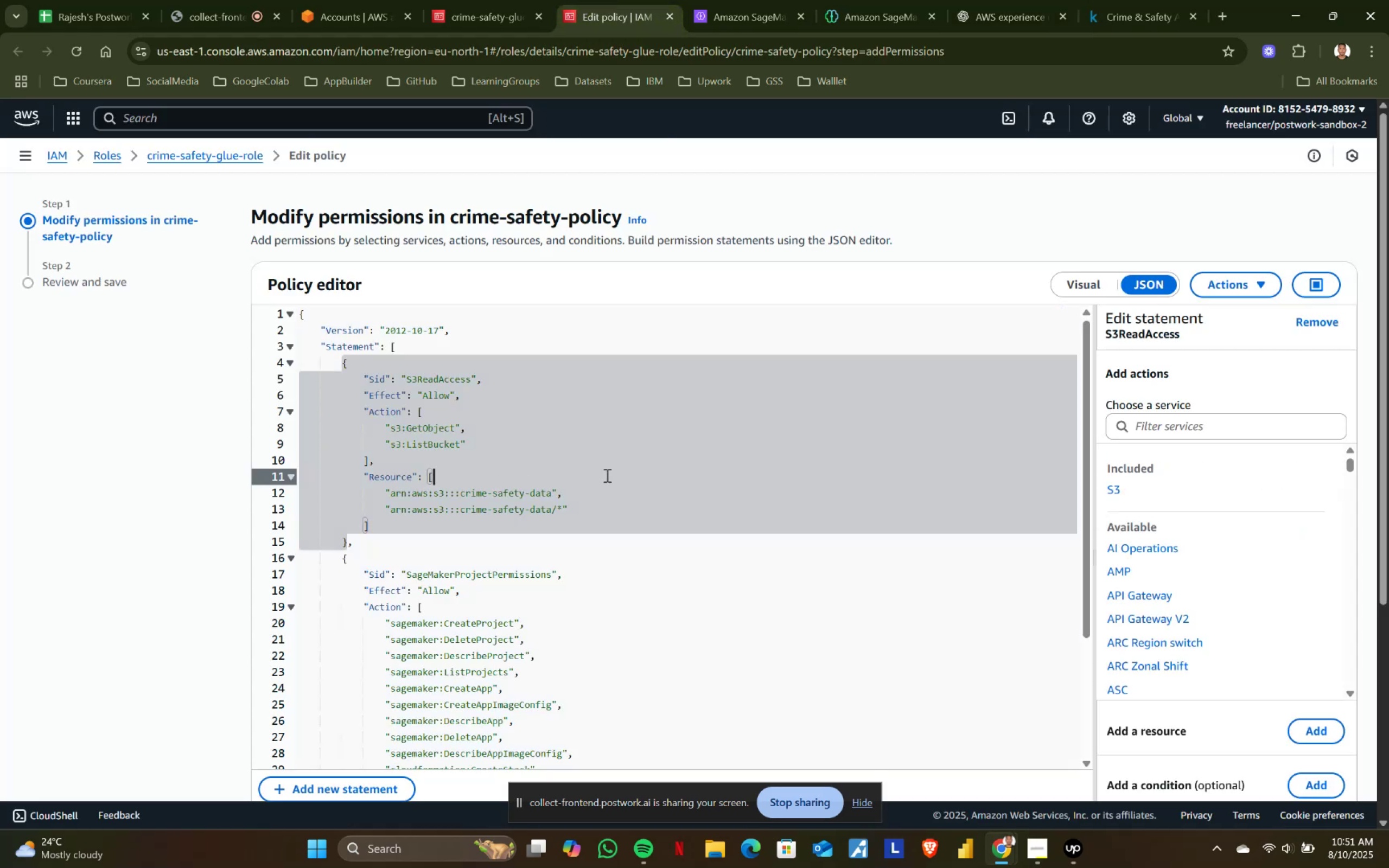 
key(Control+A)
 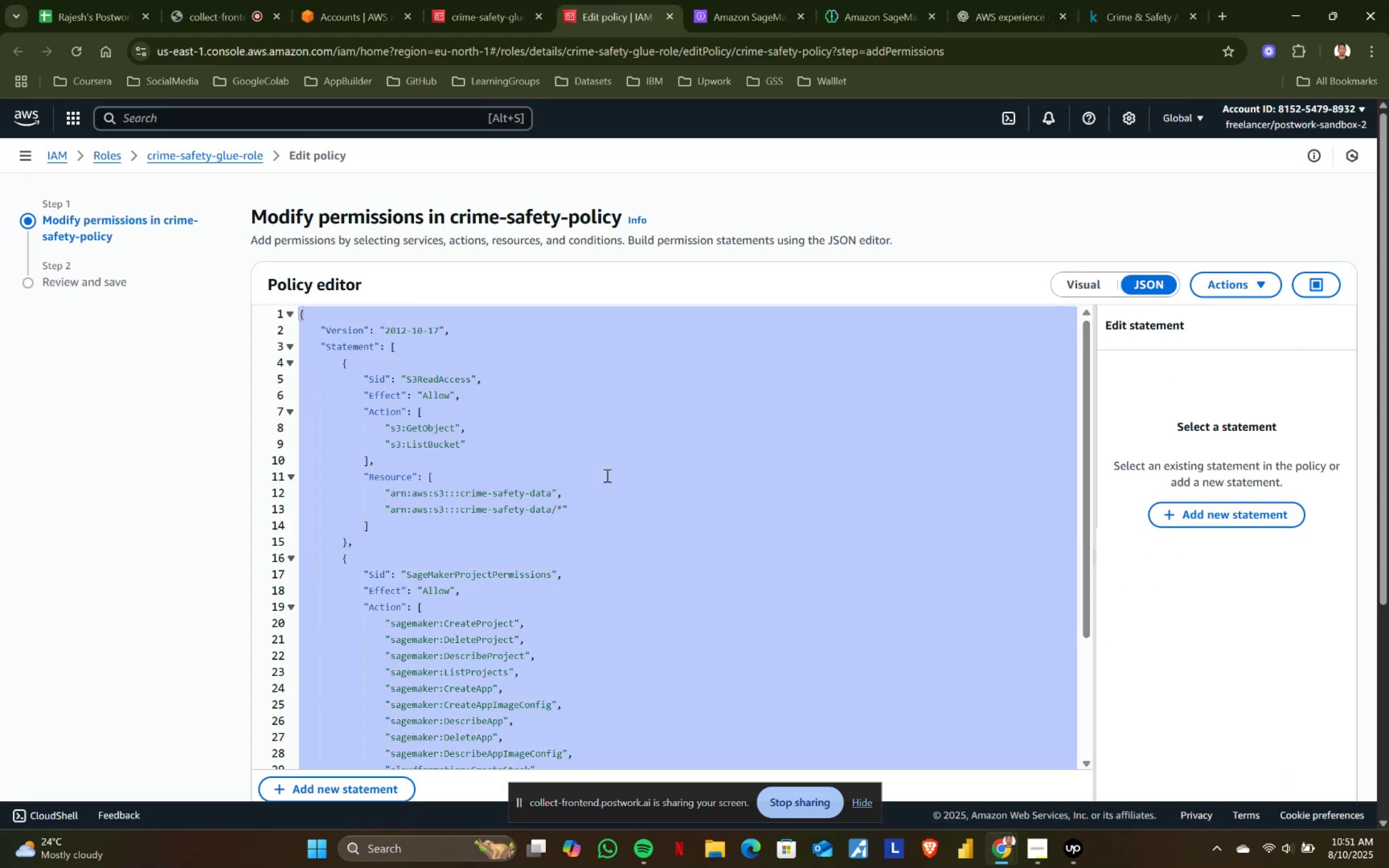 
key(Control+ControlLeft)
 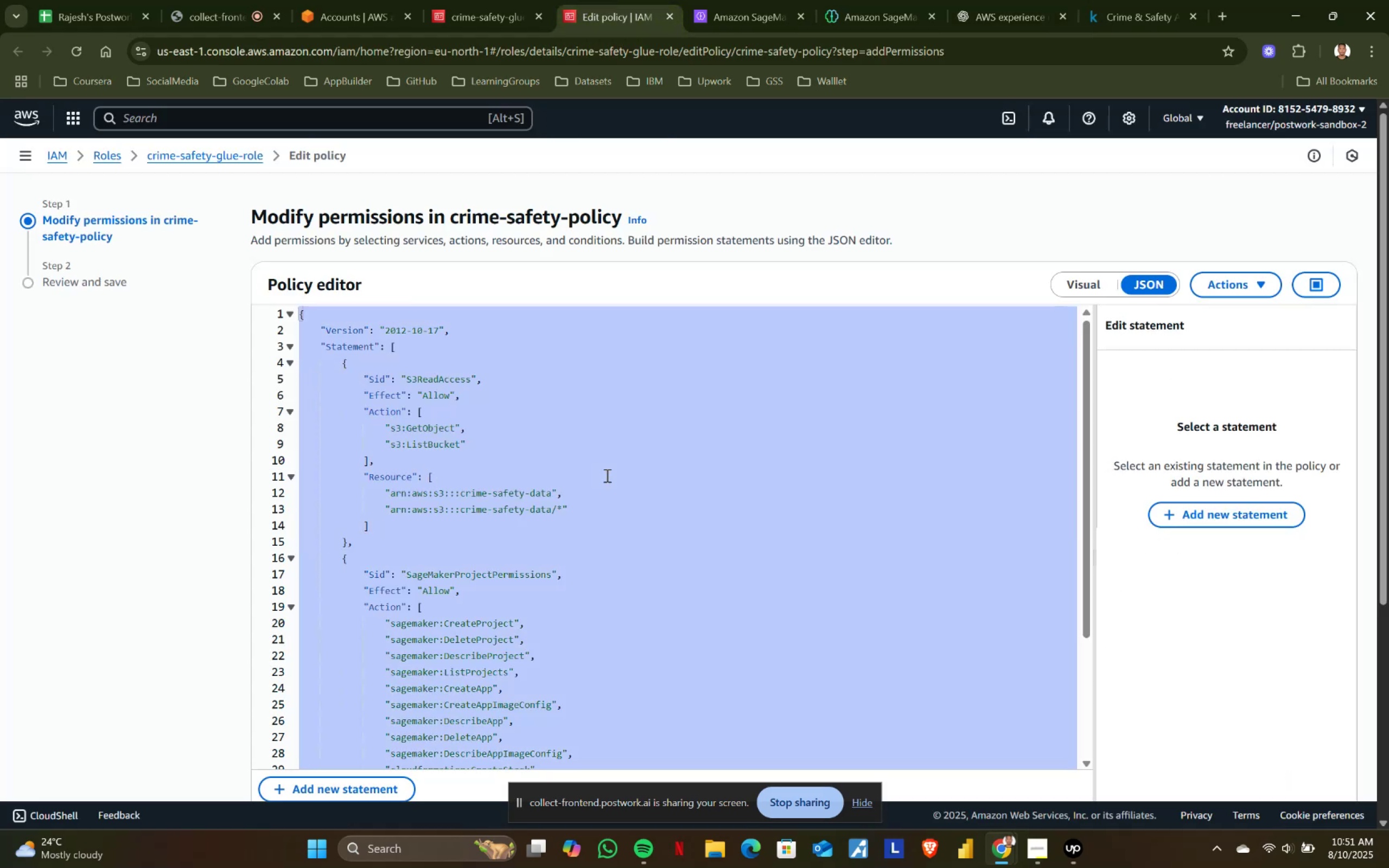 
key(Control+V)
 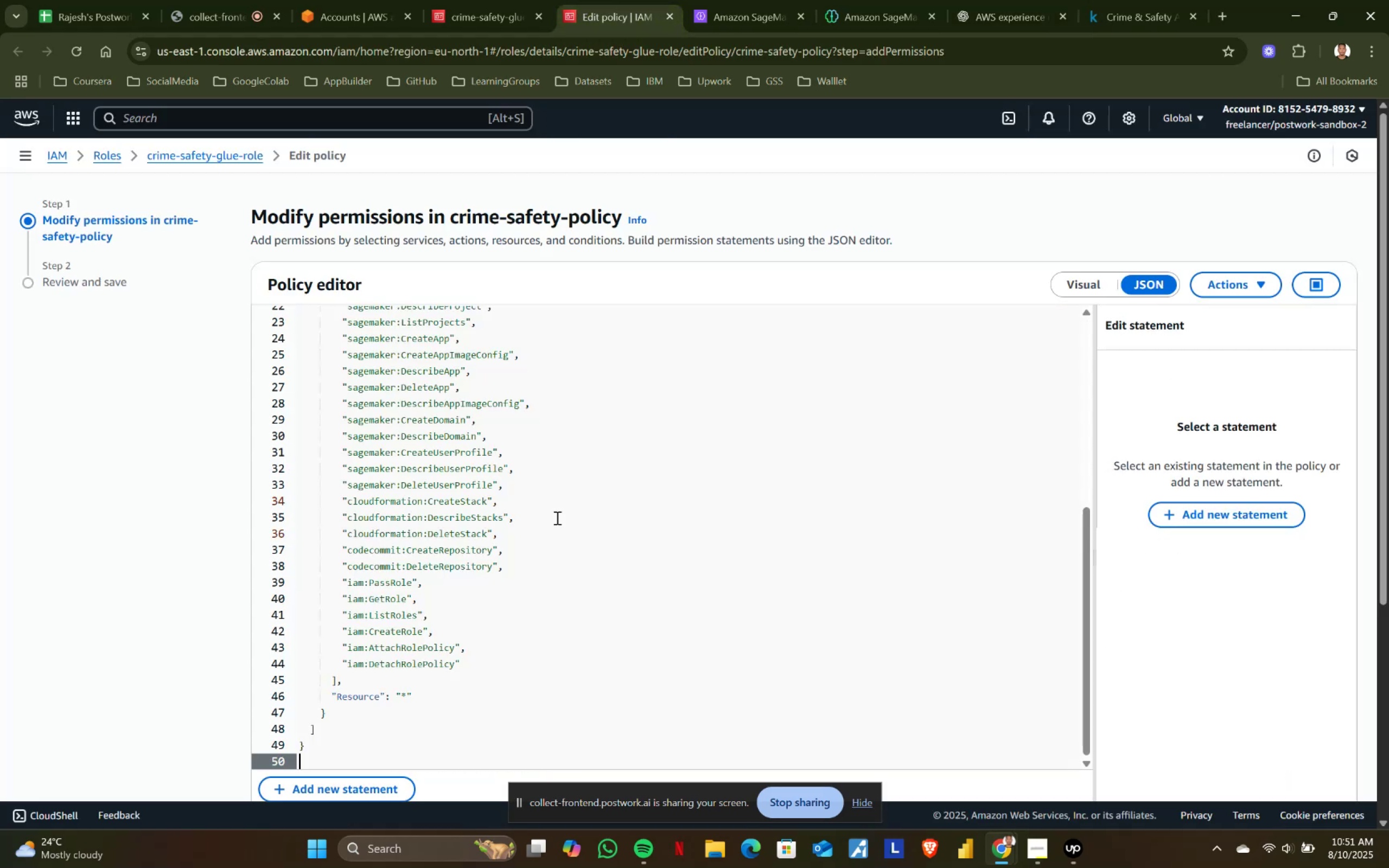 
scroll: coordinate [492, 590], scroll_direction: down, amount: 1.0
 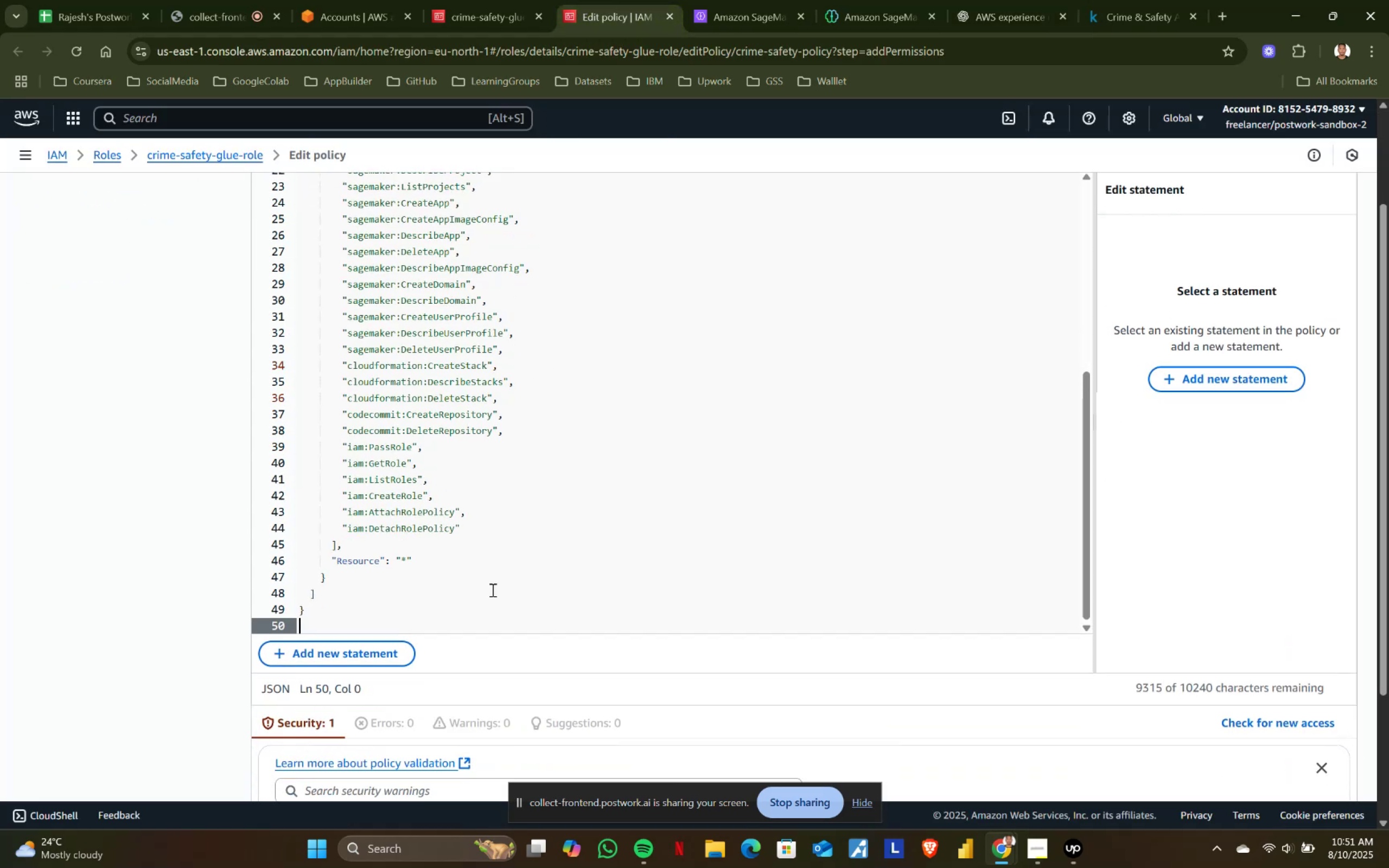 
key(Backspace)
 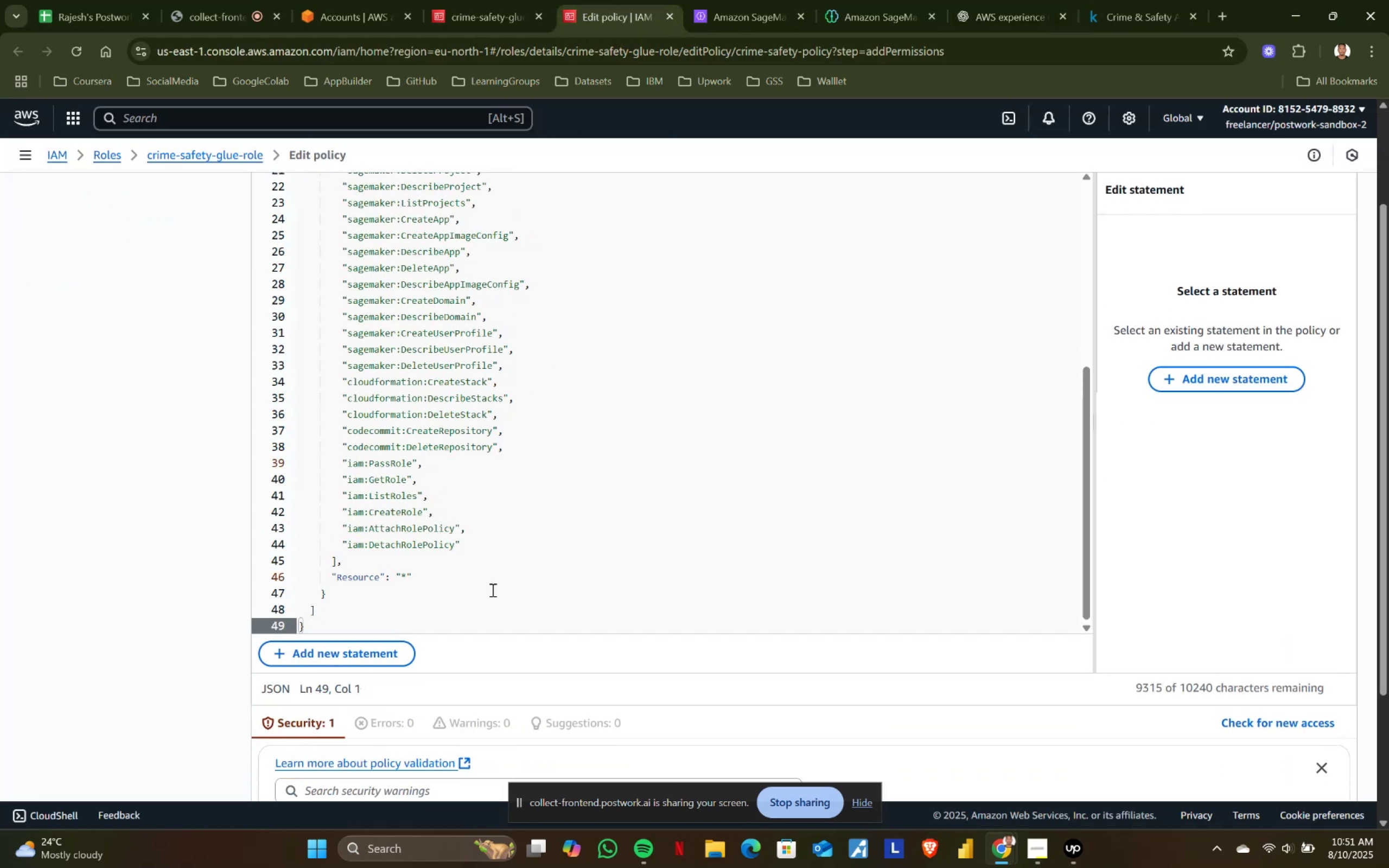 
scroll: coordinate [933, 523], scroll_direction: up, amount: 9.0
 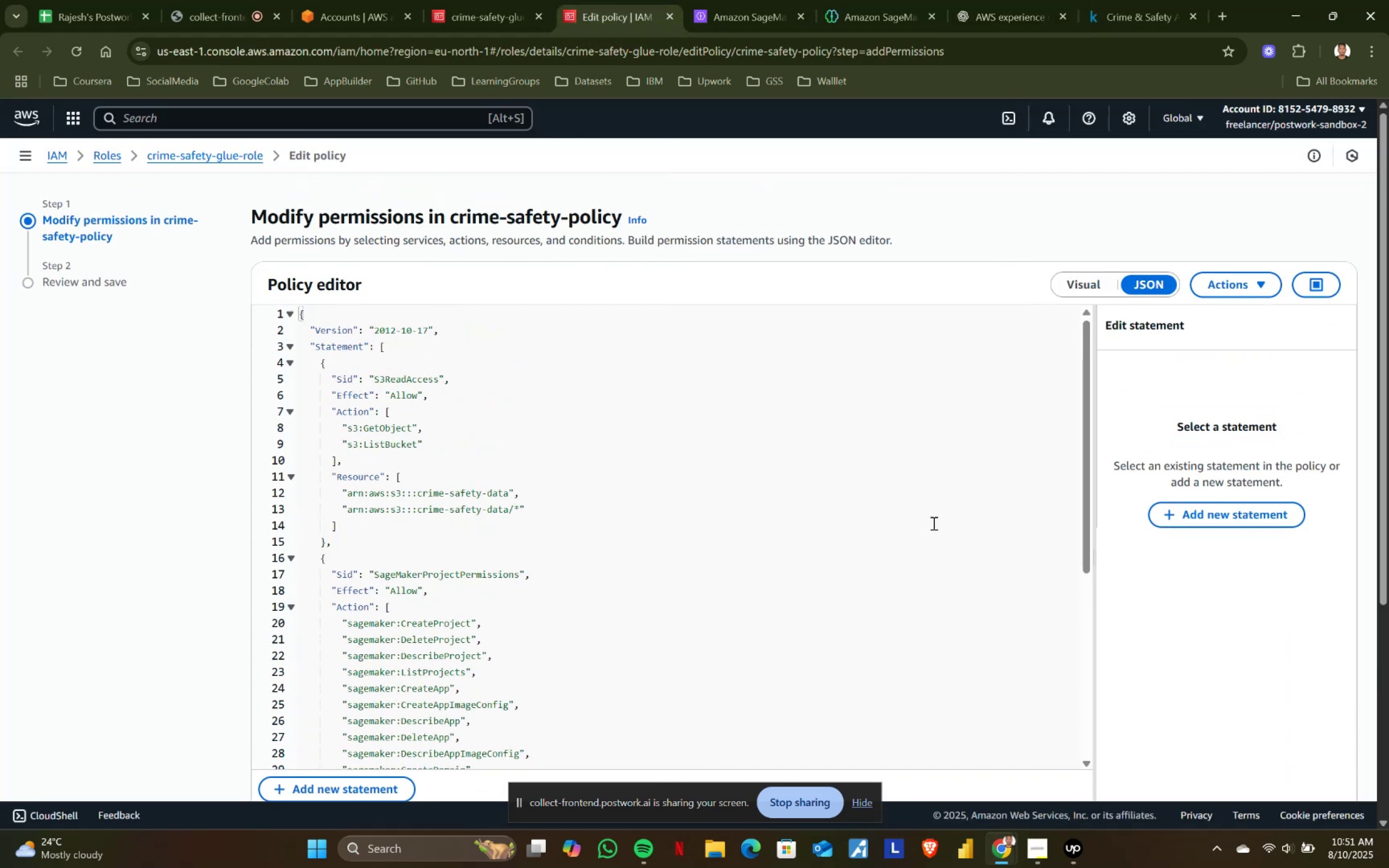 
scroll: coordinate [926, 563], scroll_direction: down, amount: 9.0
 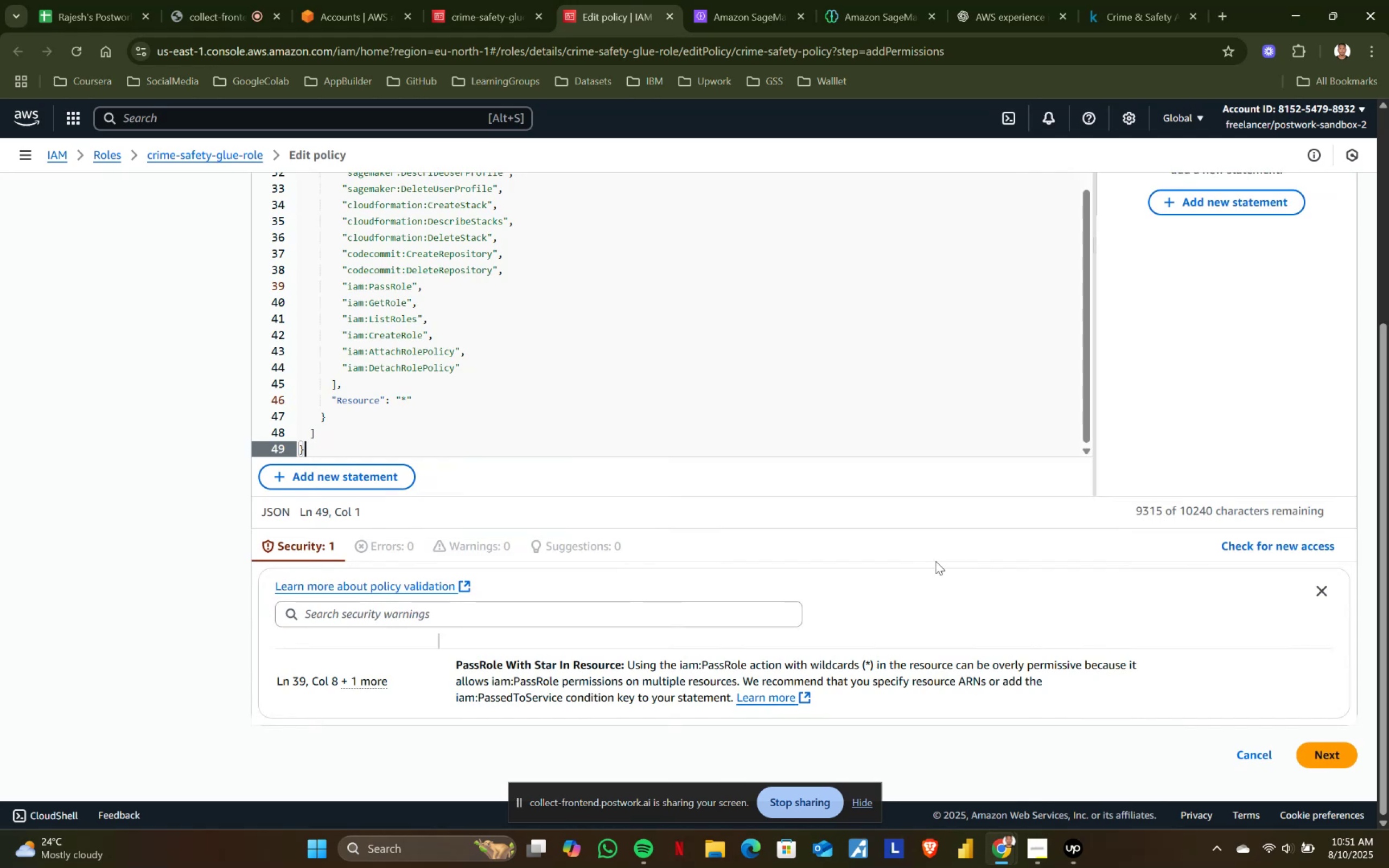 
scroll: coordinate [806, 597], scroll_direction: none, amount: 0.0
 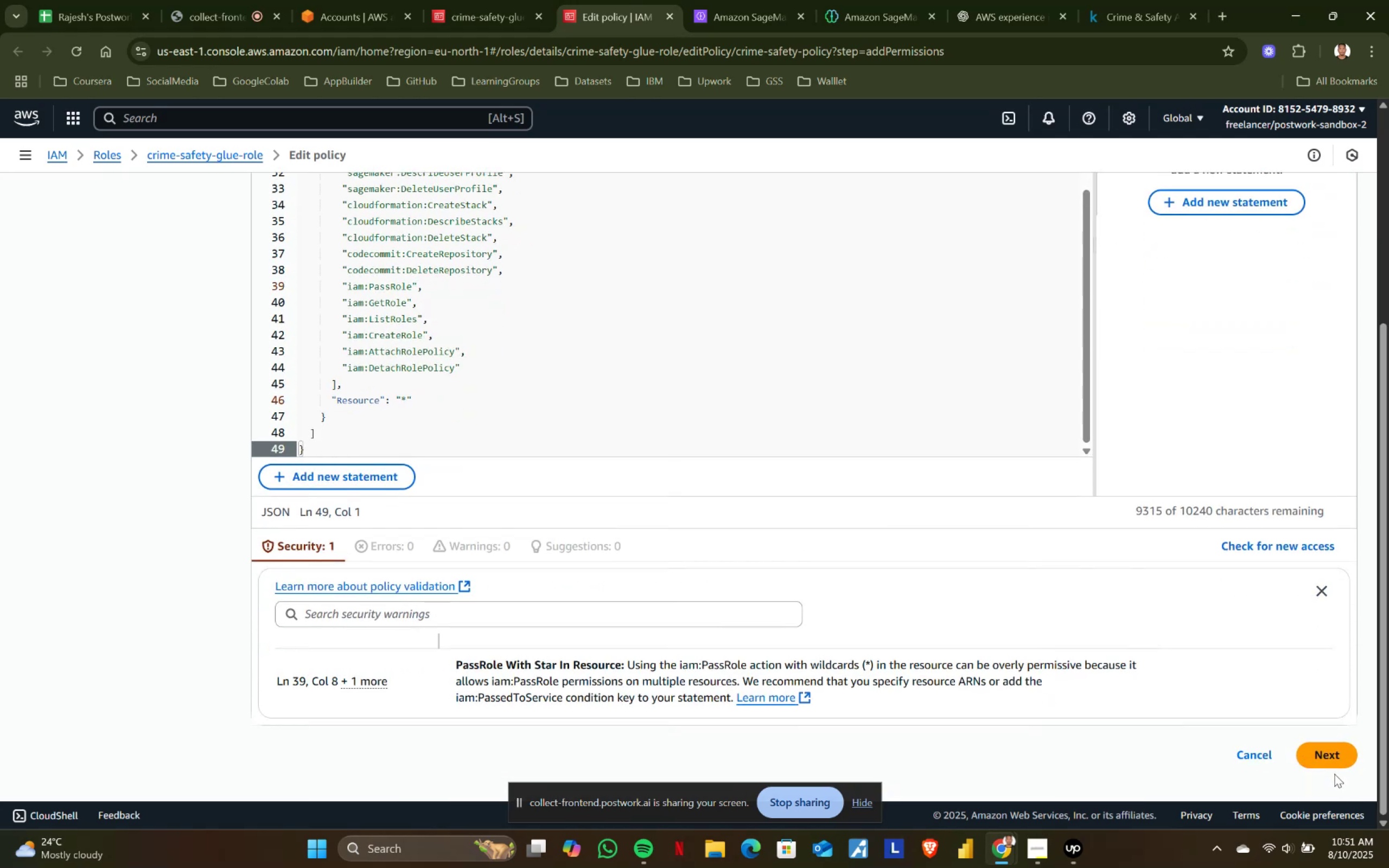 
left_click([1326, 750])
 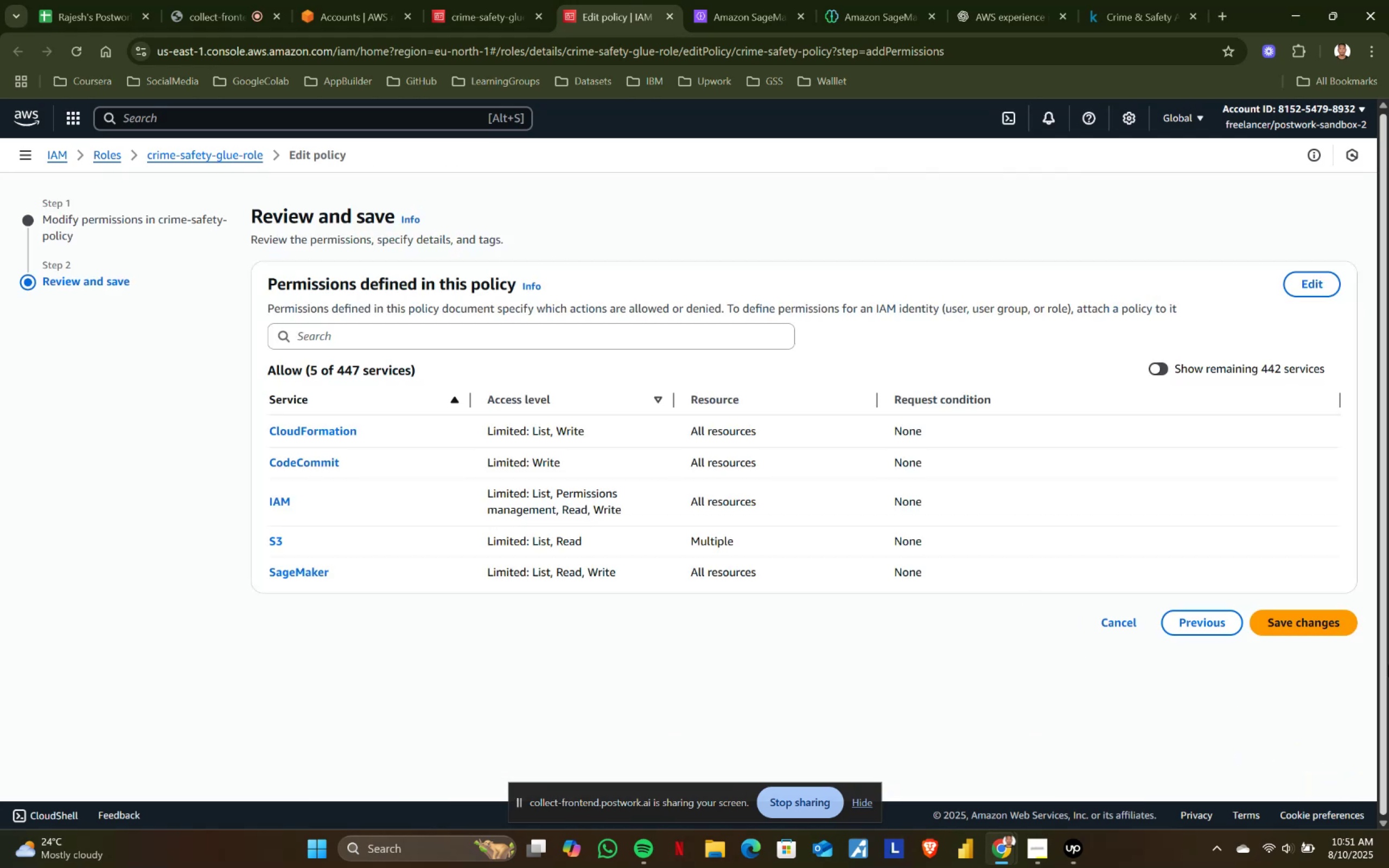 
left_click([1298, 621])
 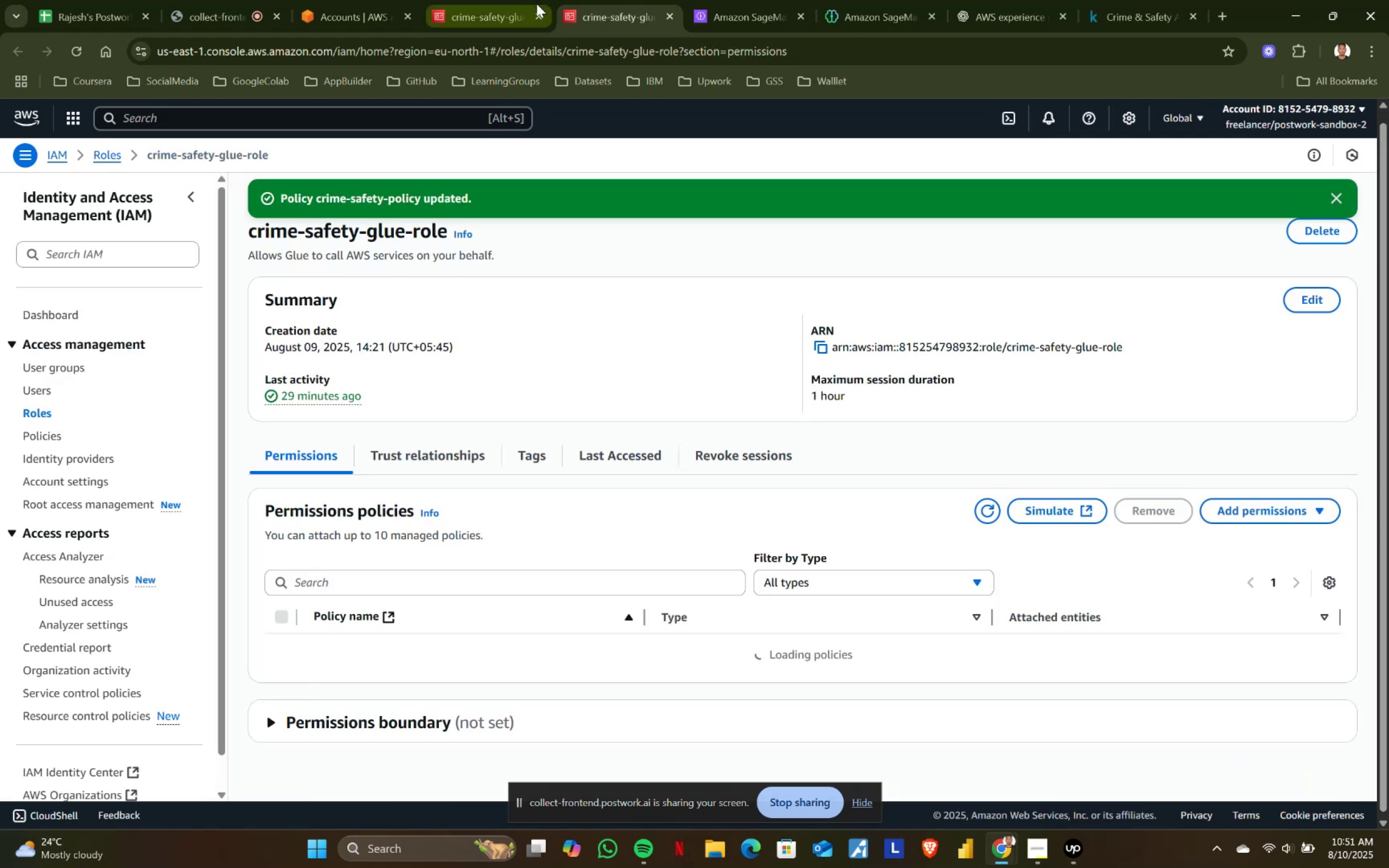 
left_click([534, 15])
 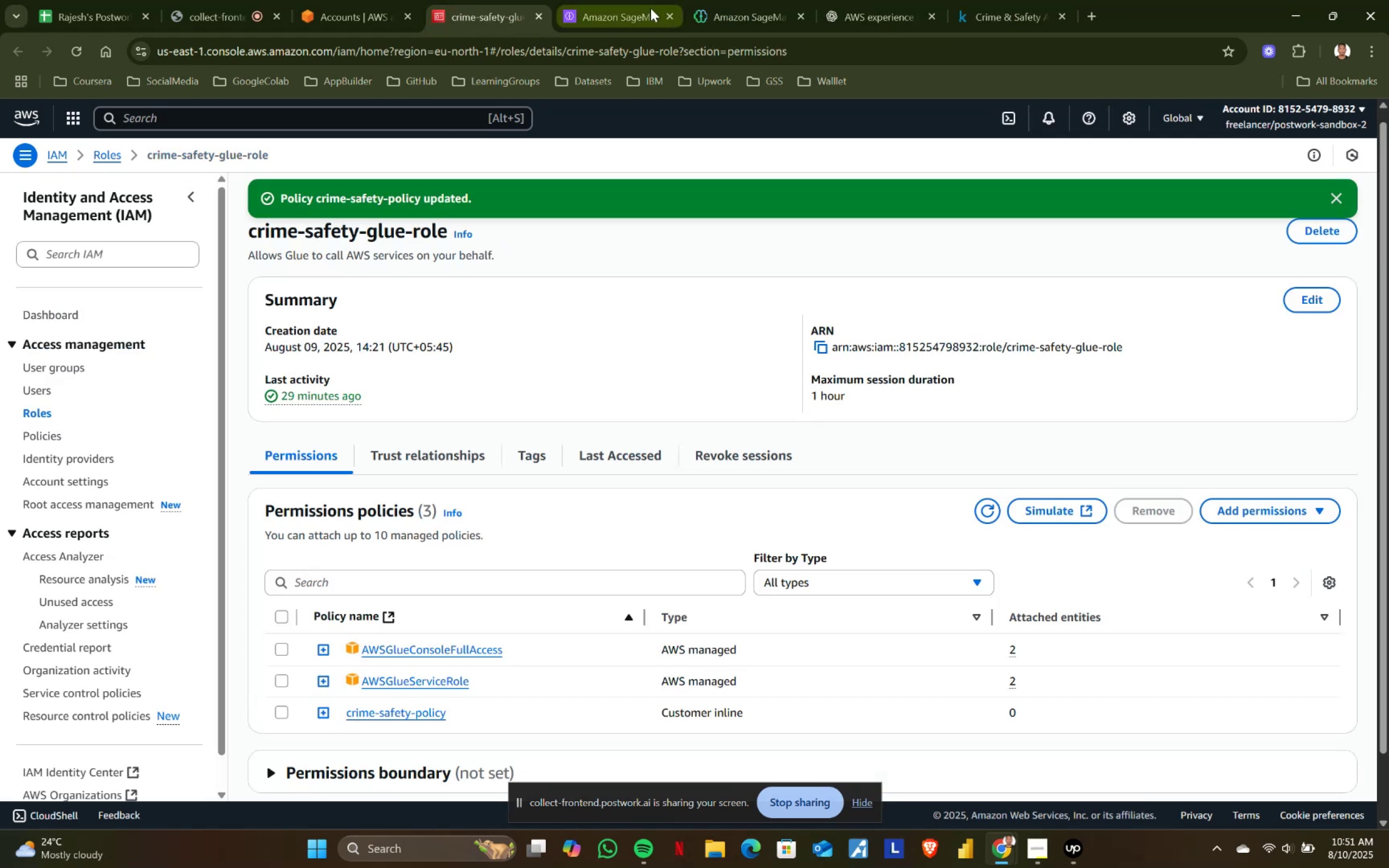 
left_click([616, 2])
 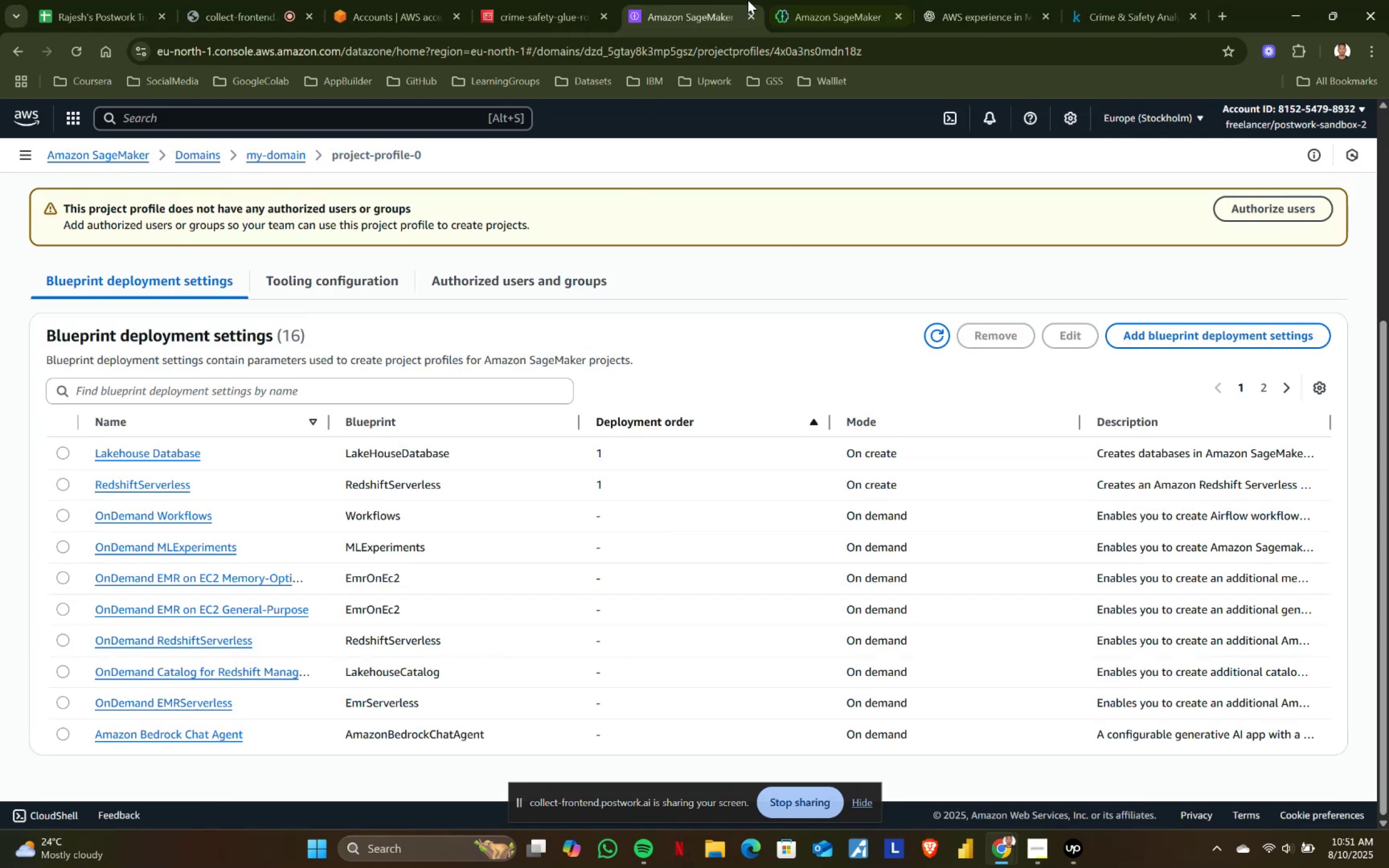 
left_click([826, 0])
 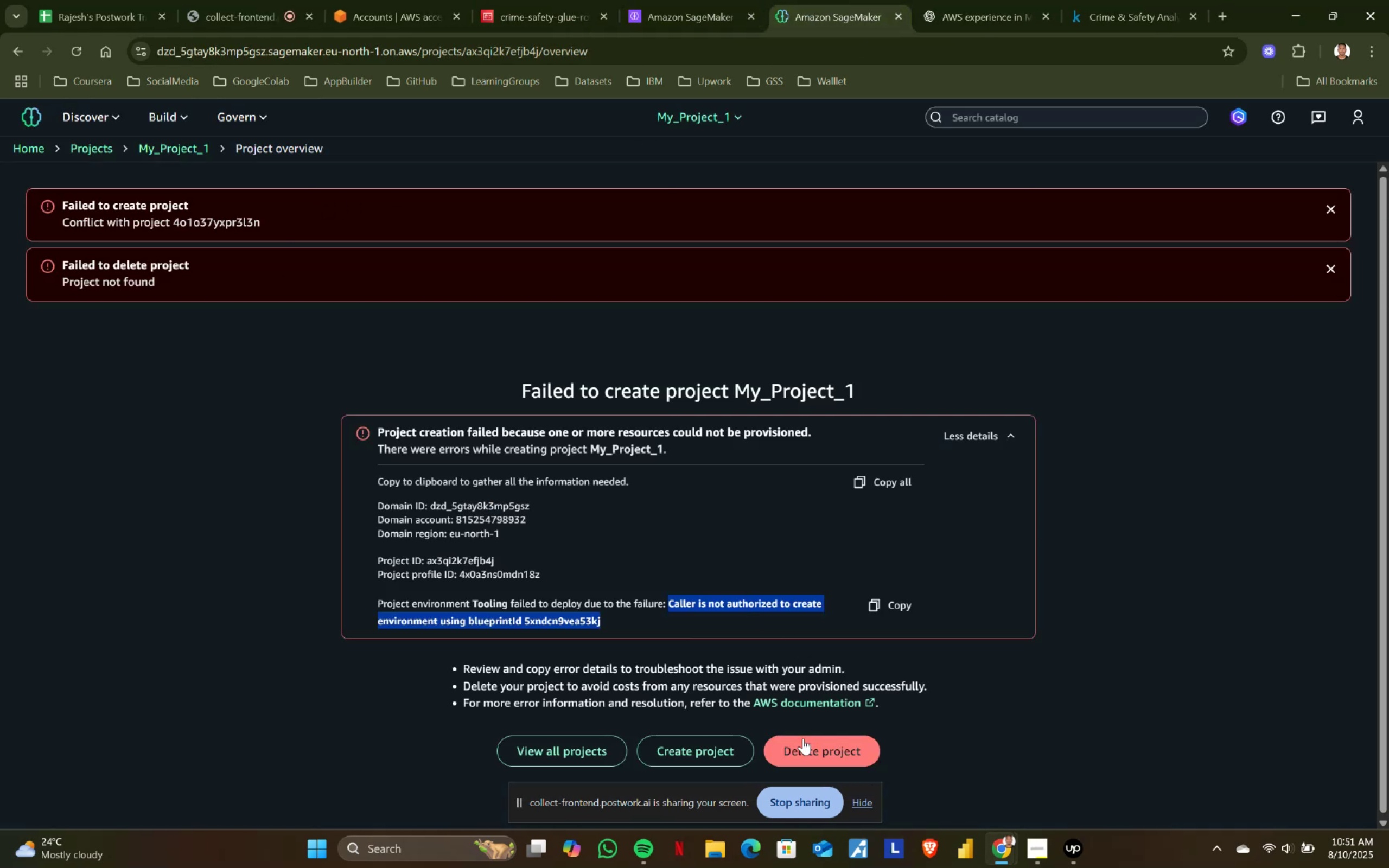 
left_click([816, 753])
 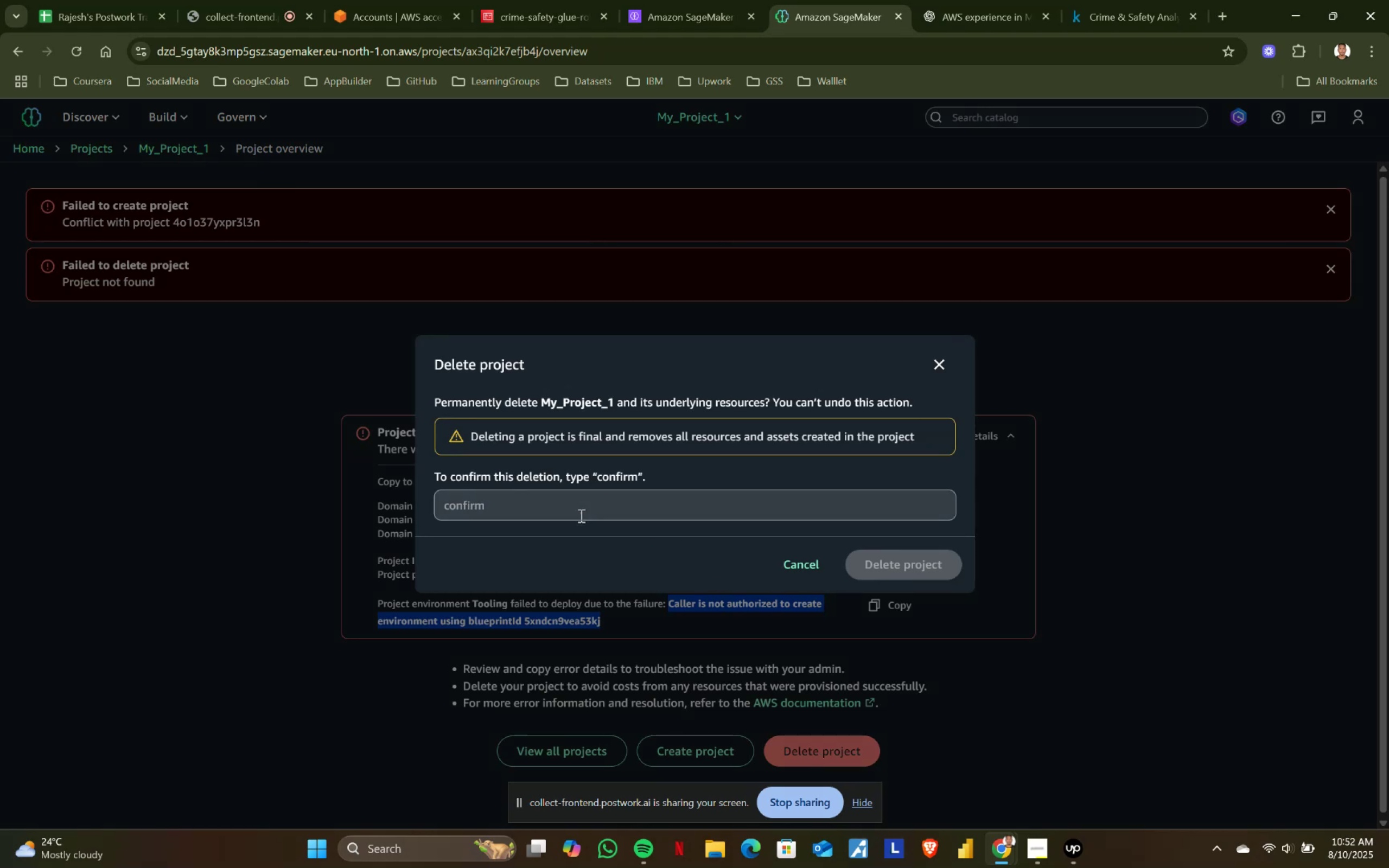 
left_click([580, 515])
 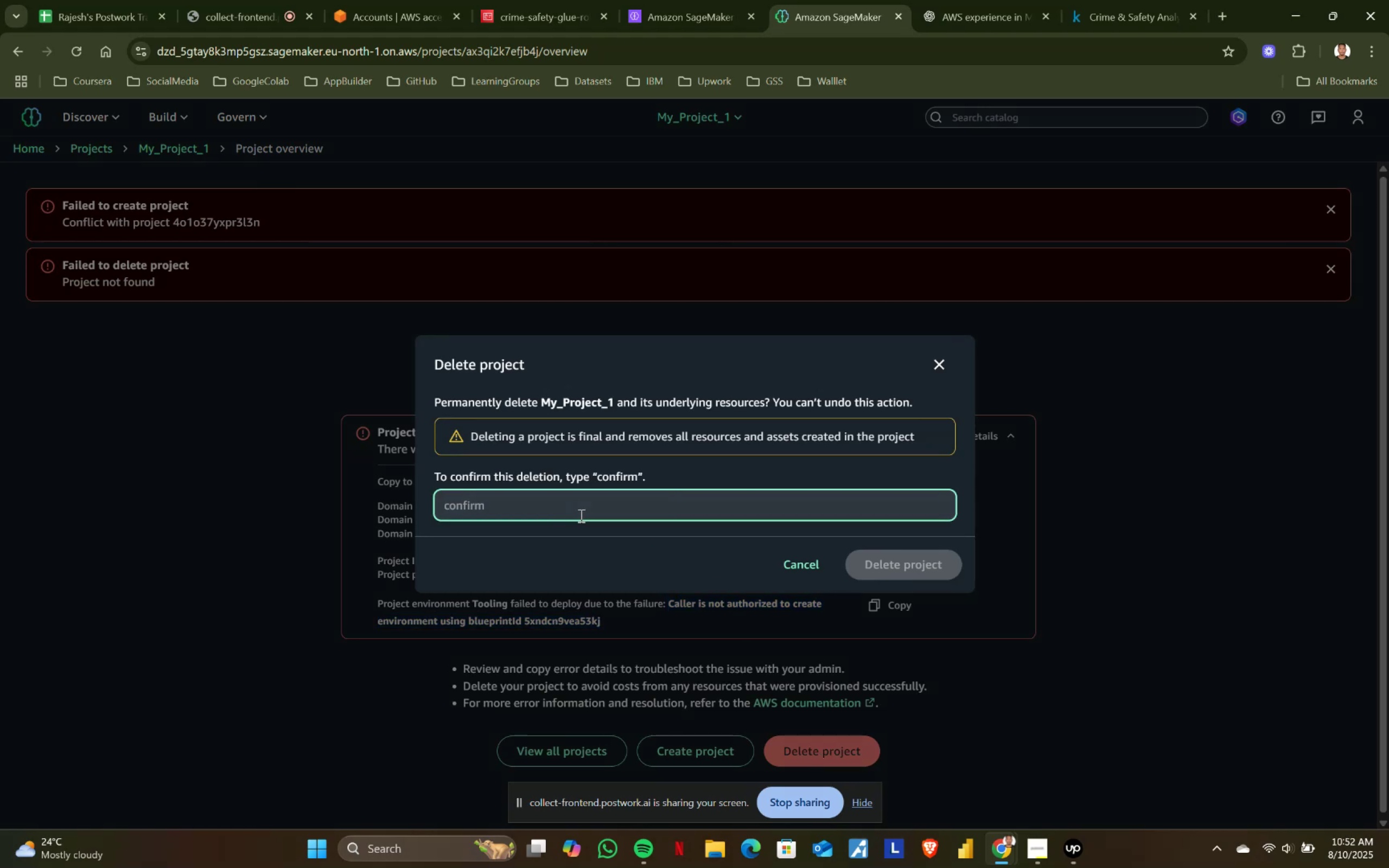 
type(confirm)
 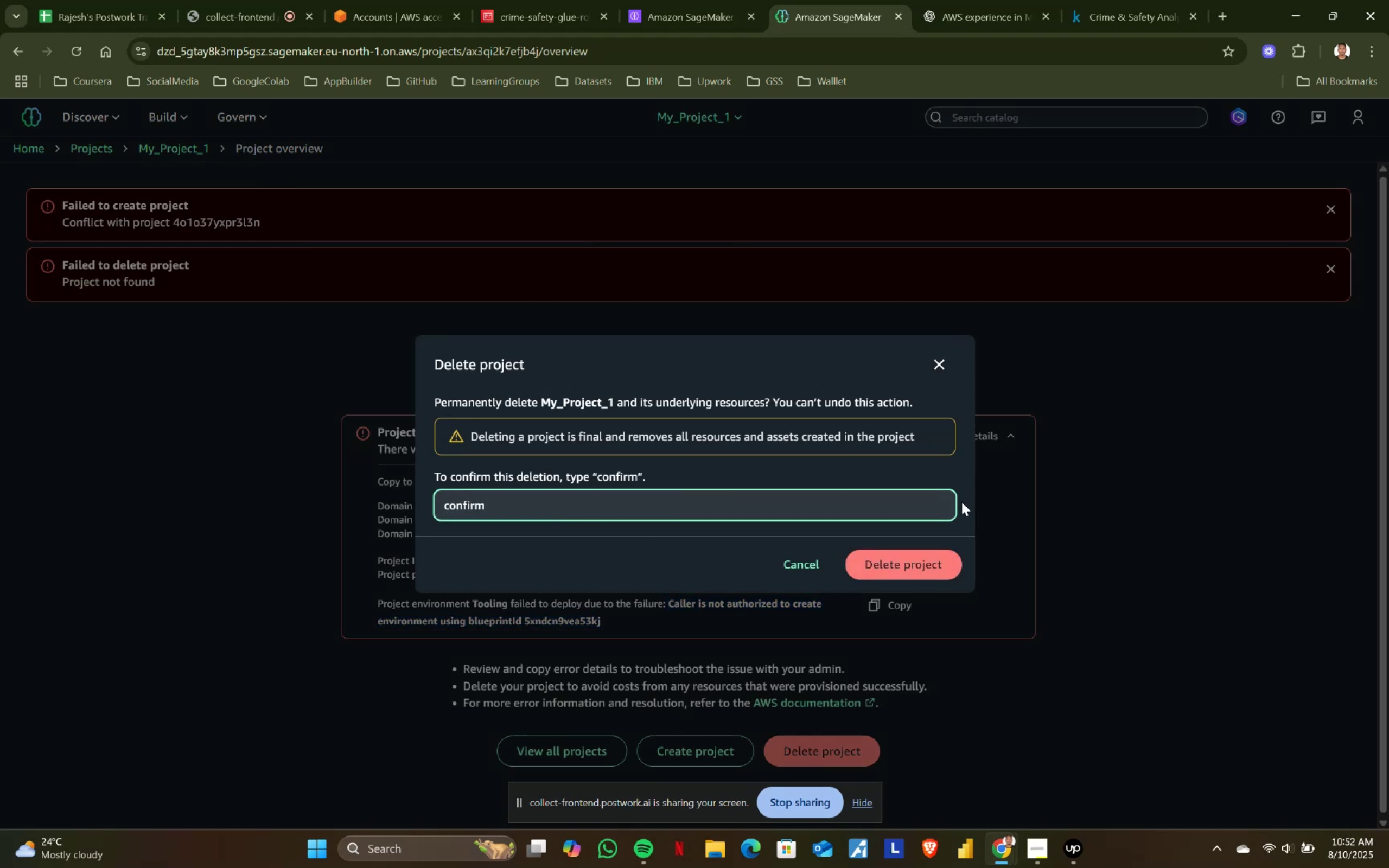 
left_click([900, 561])
 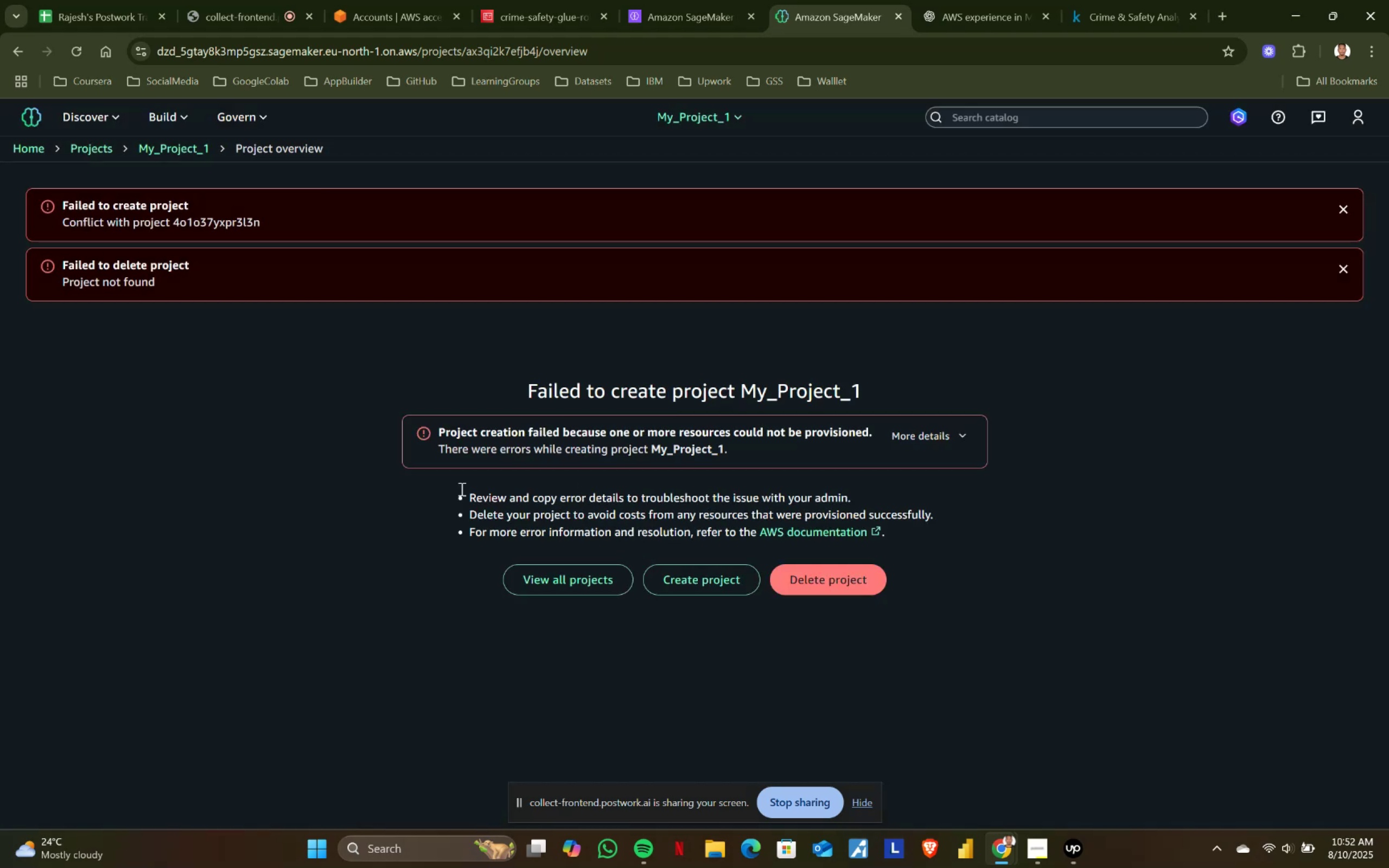 
left_click([88, 145])
 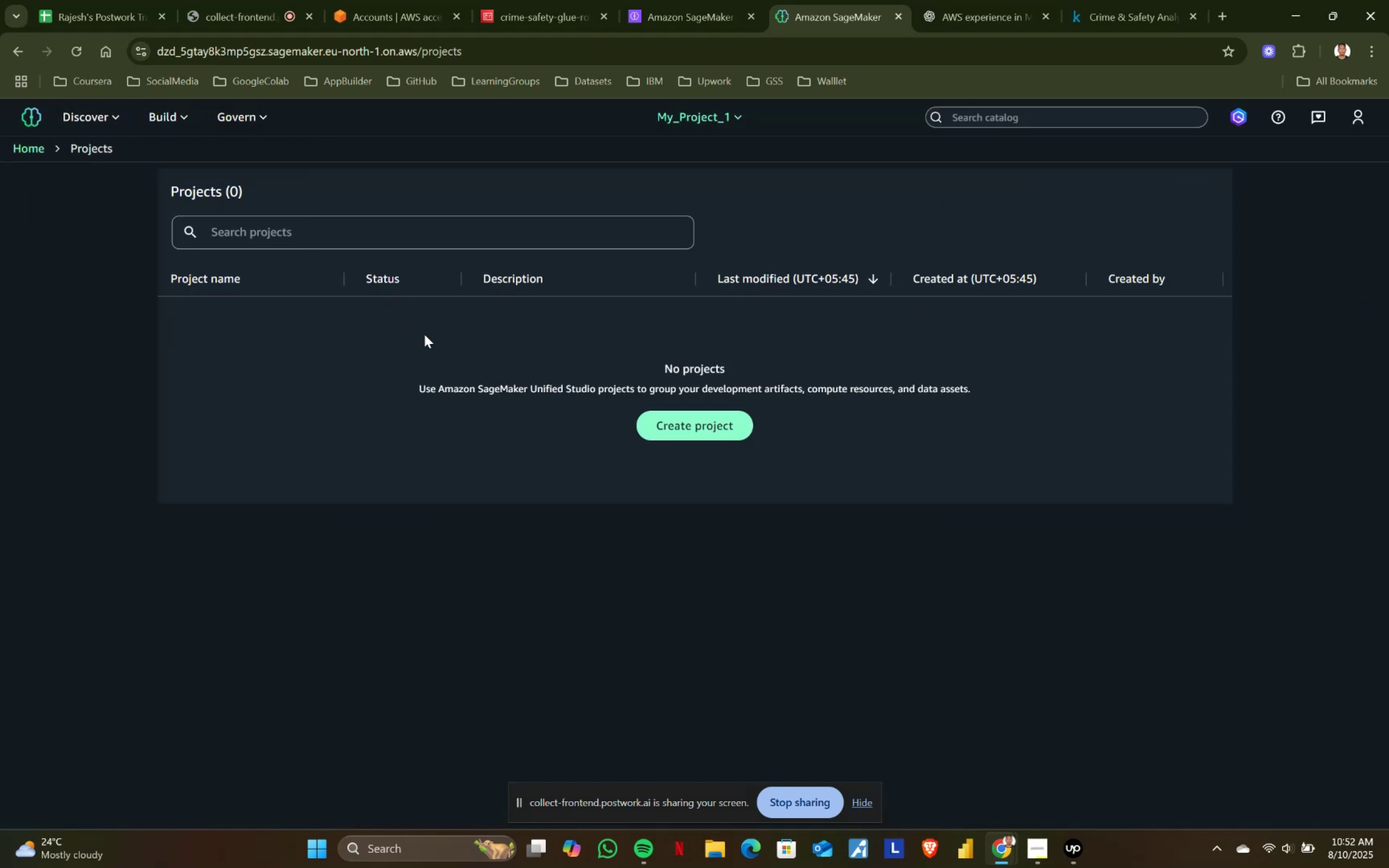 
left_click([714, 410])
 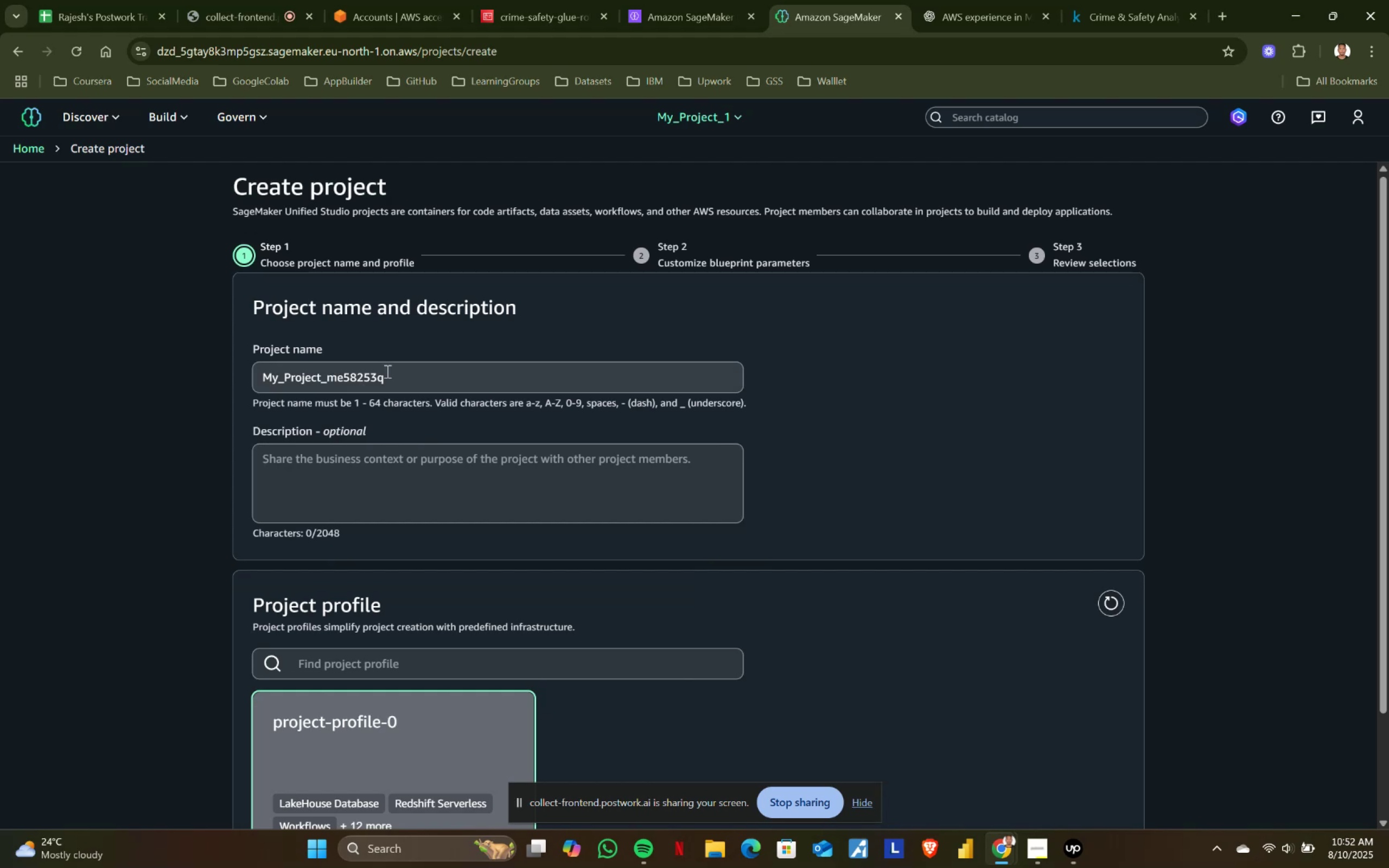 
hold_key(key=ShiftLeft, duration=0.85)
left_click([325, 374])
 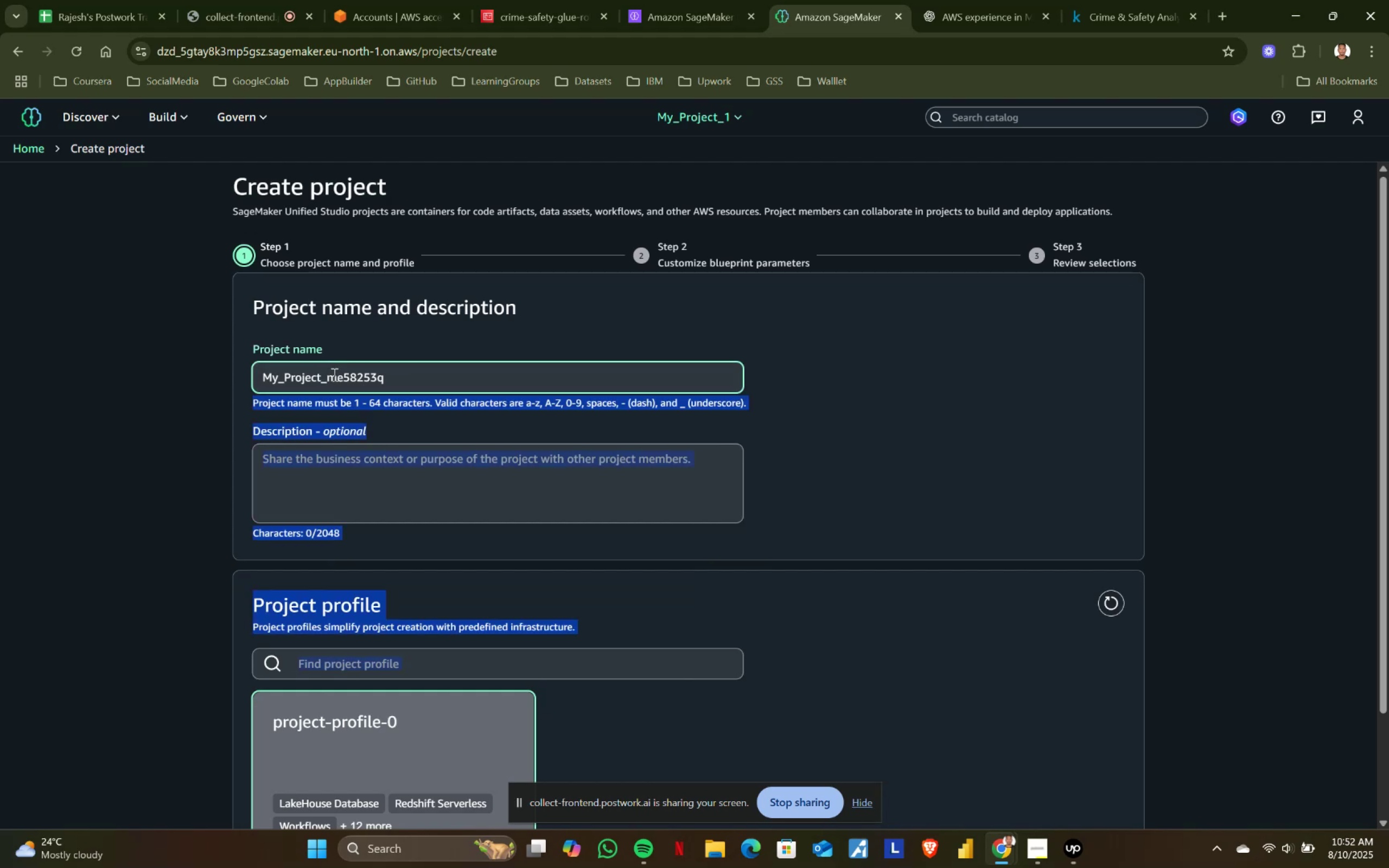 
left_click([333, 374])
 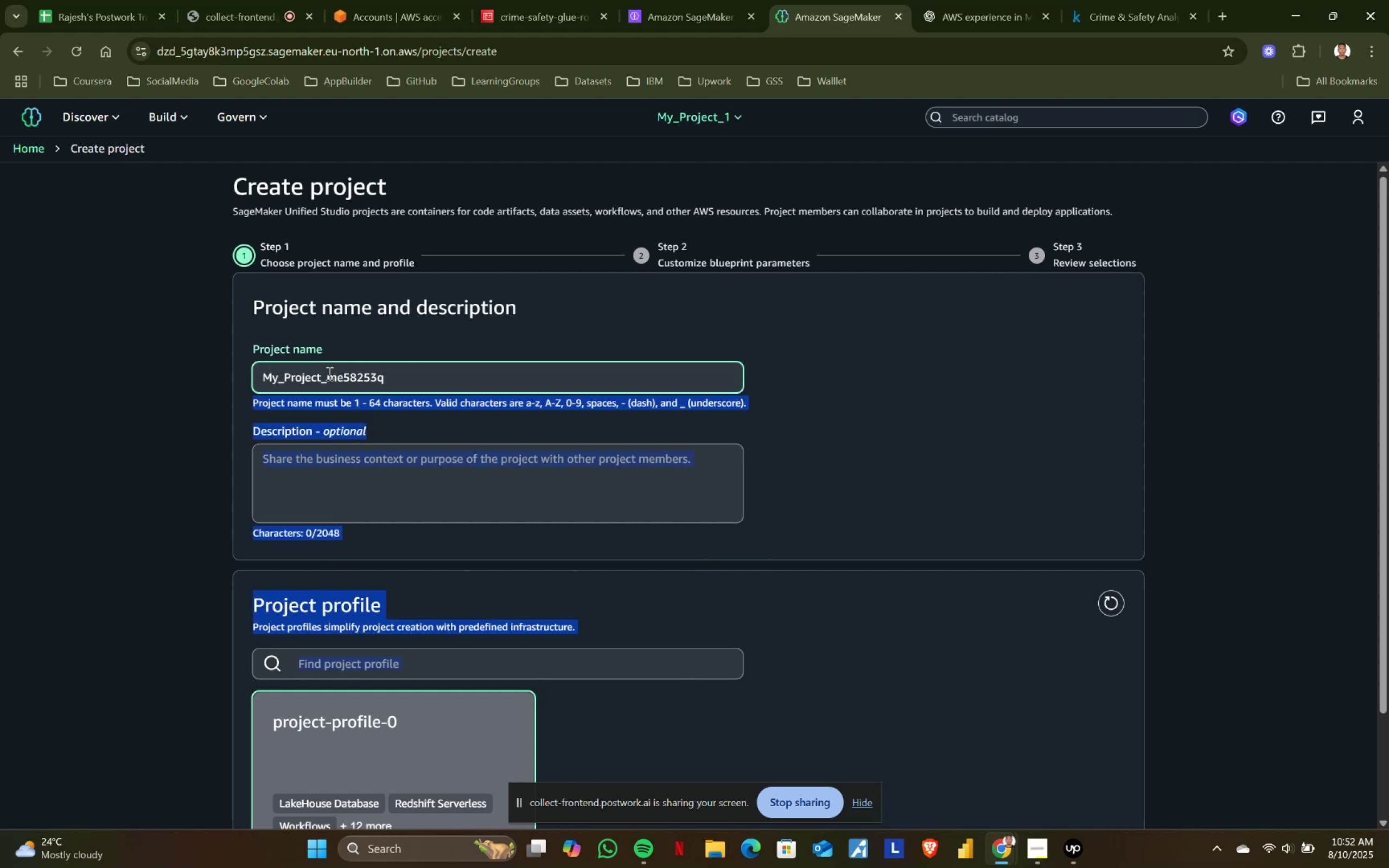 
double_click([328, 373])
 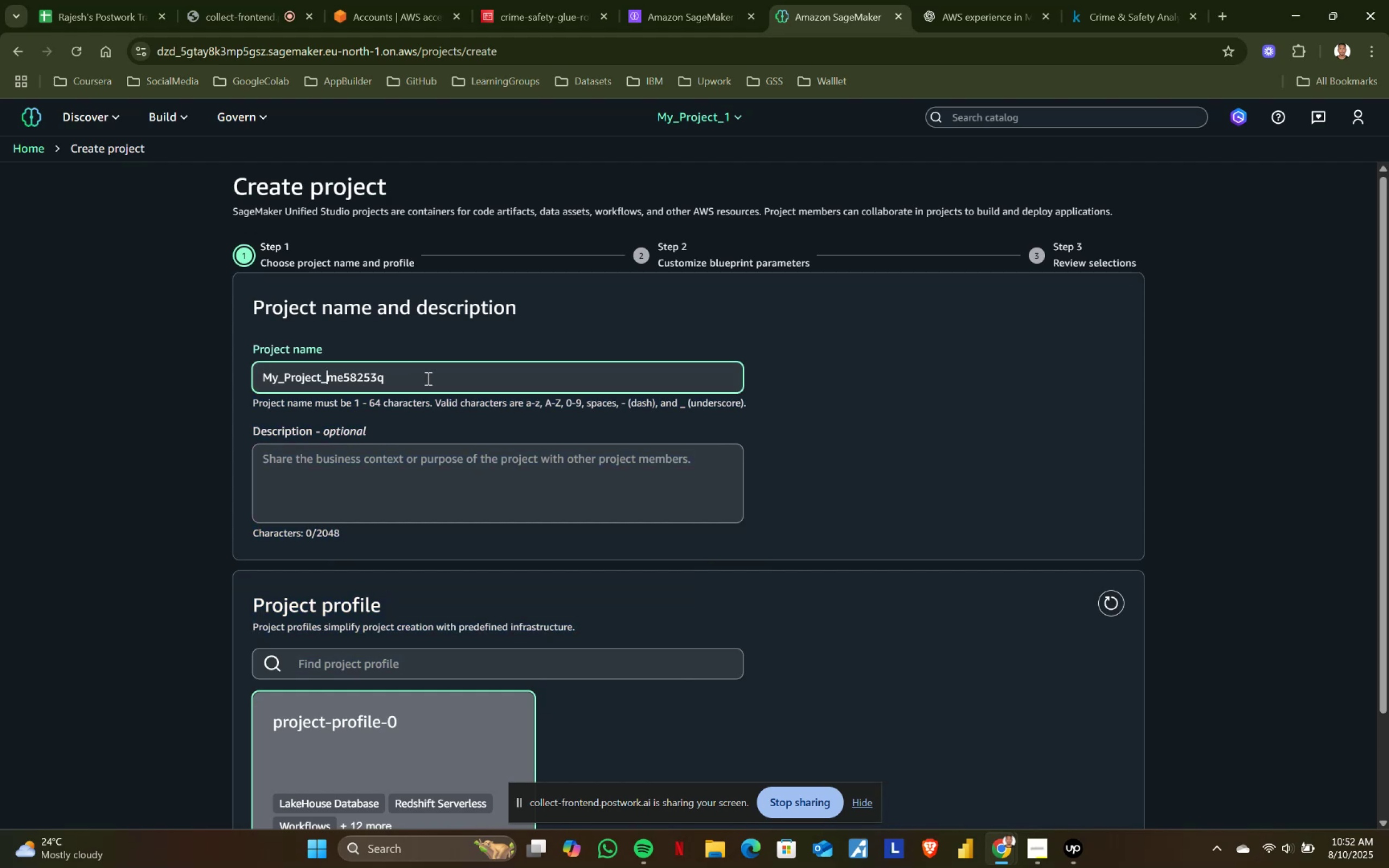 
hold_key(key=ShiftLeft, duration=0.39)
left_click([399, 375])
 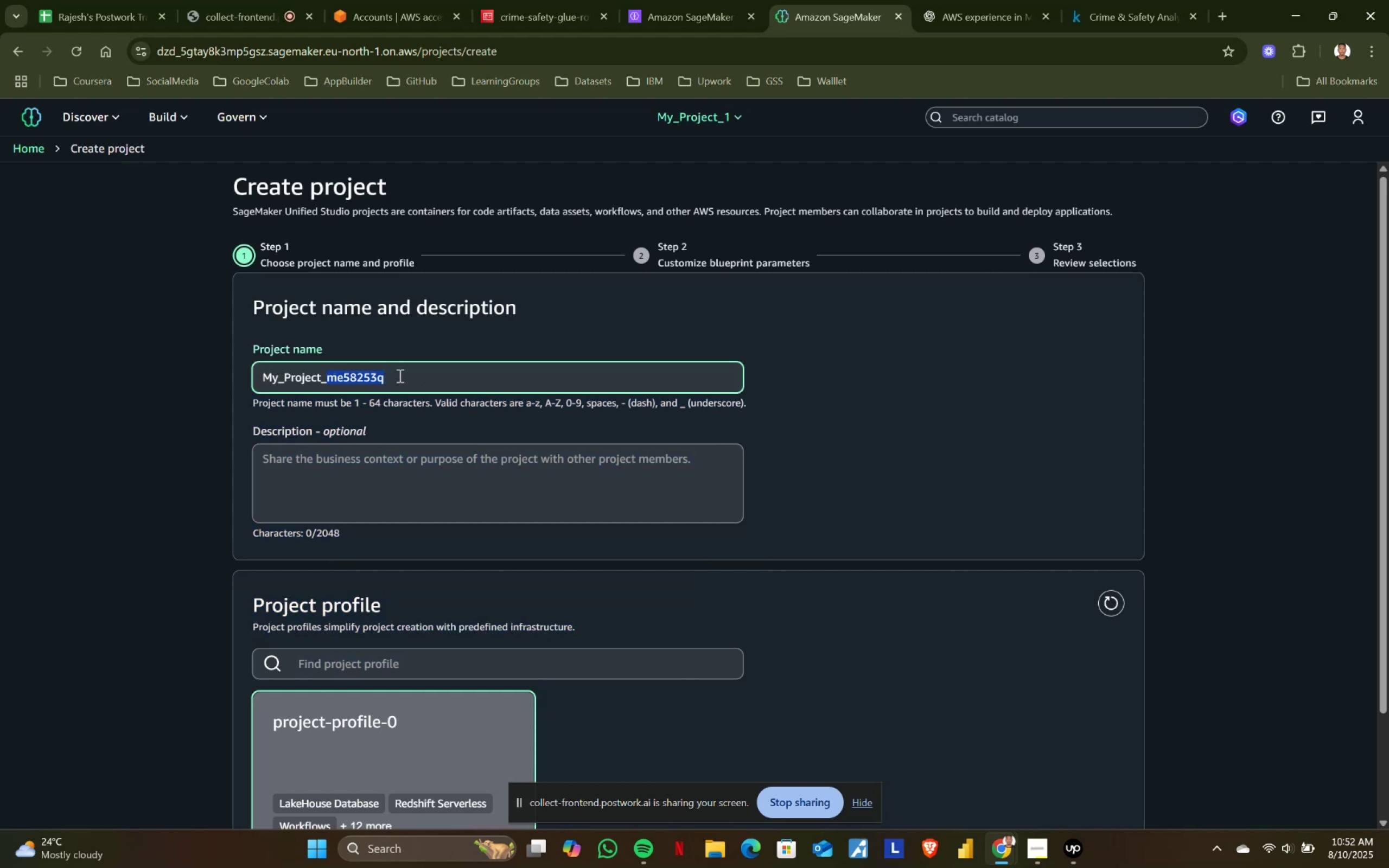 
key(0)
 